 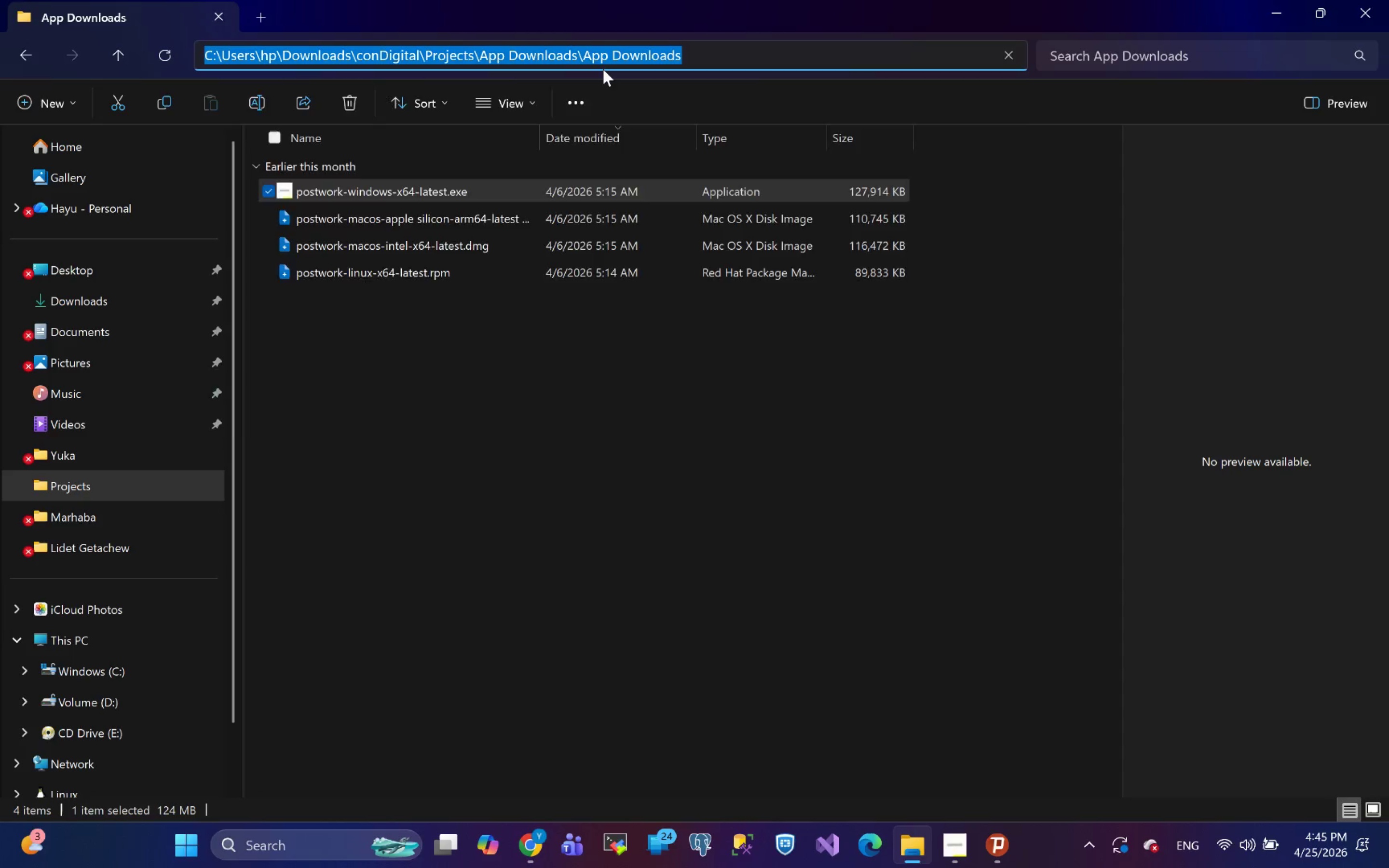 
left_click([657, 546])
 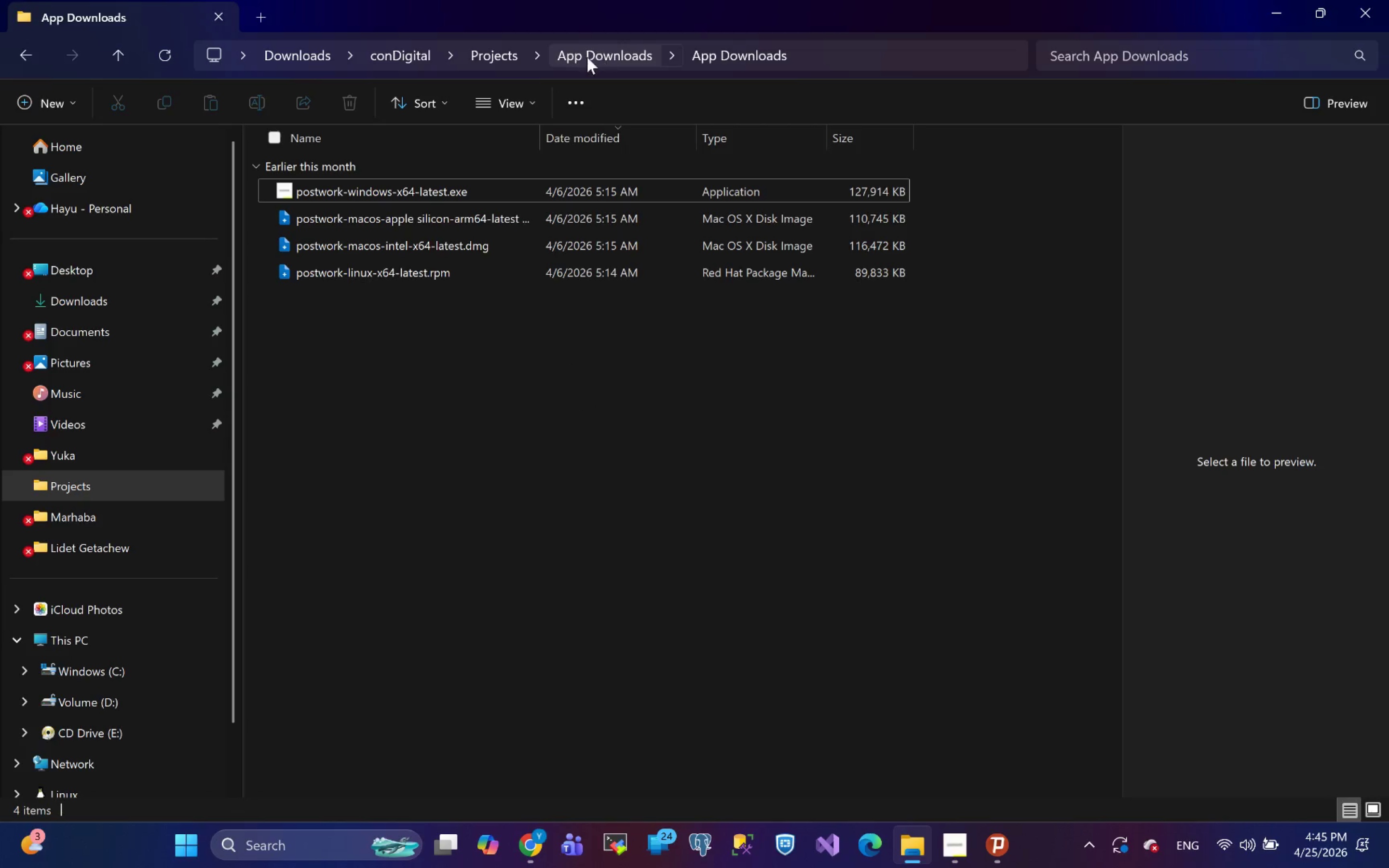 
left_click([507, 47])
 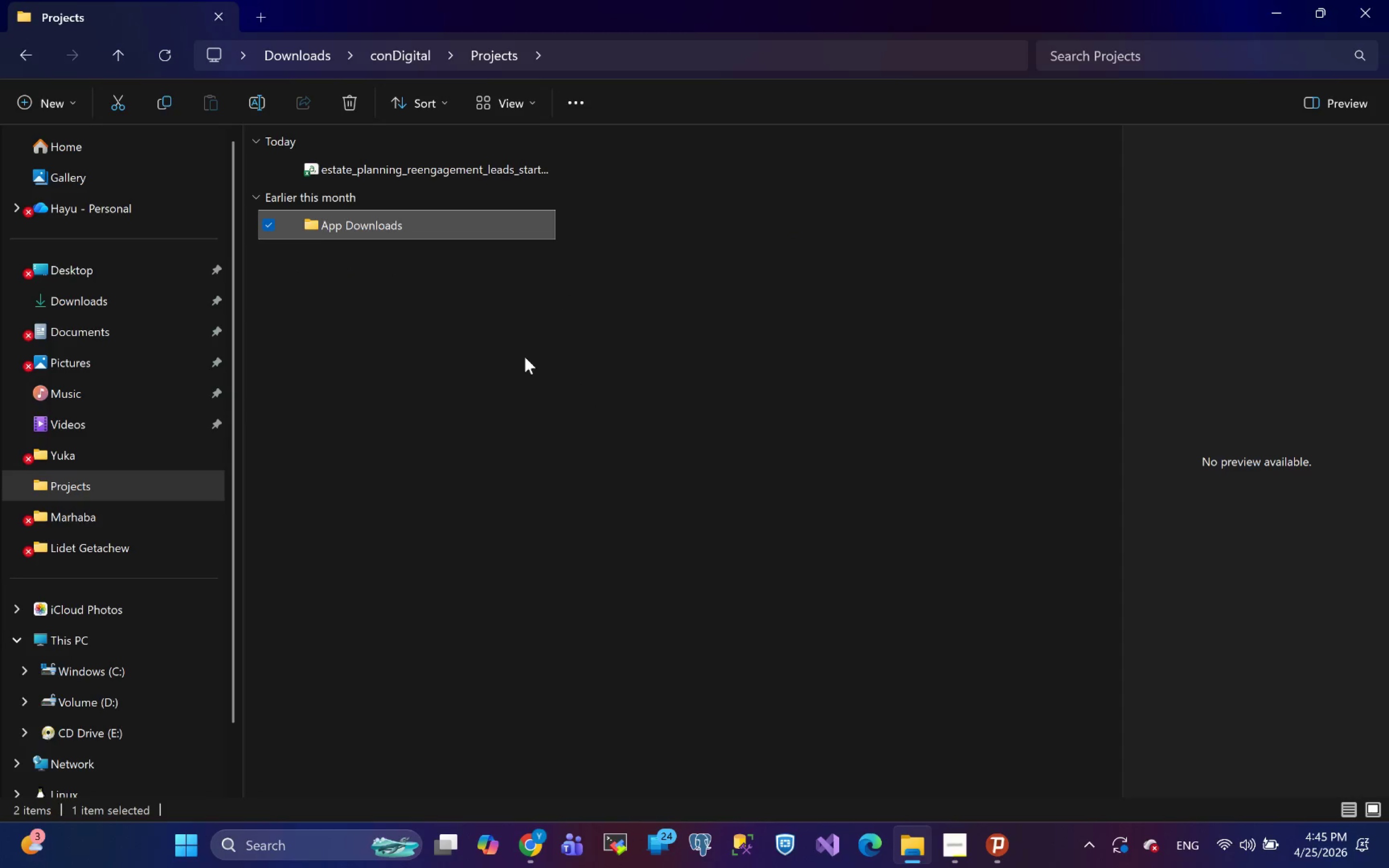 
left_click([499, 362])
 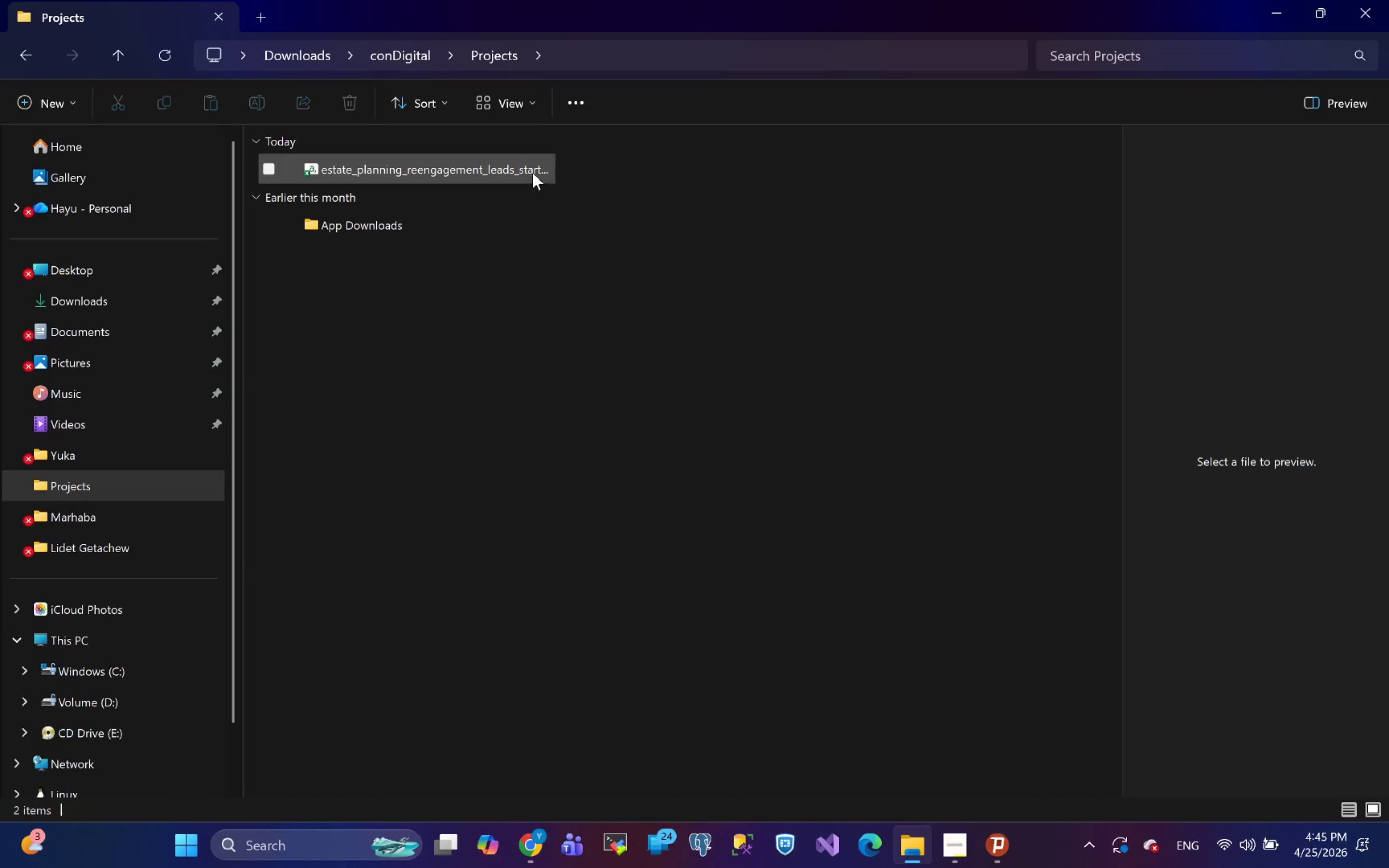 
left_click([528, 166])
 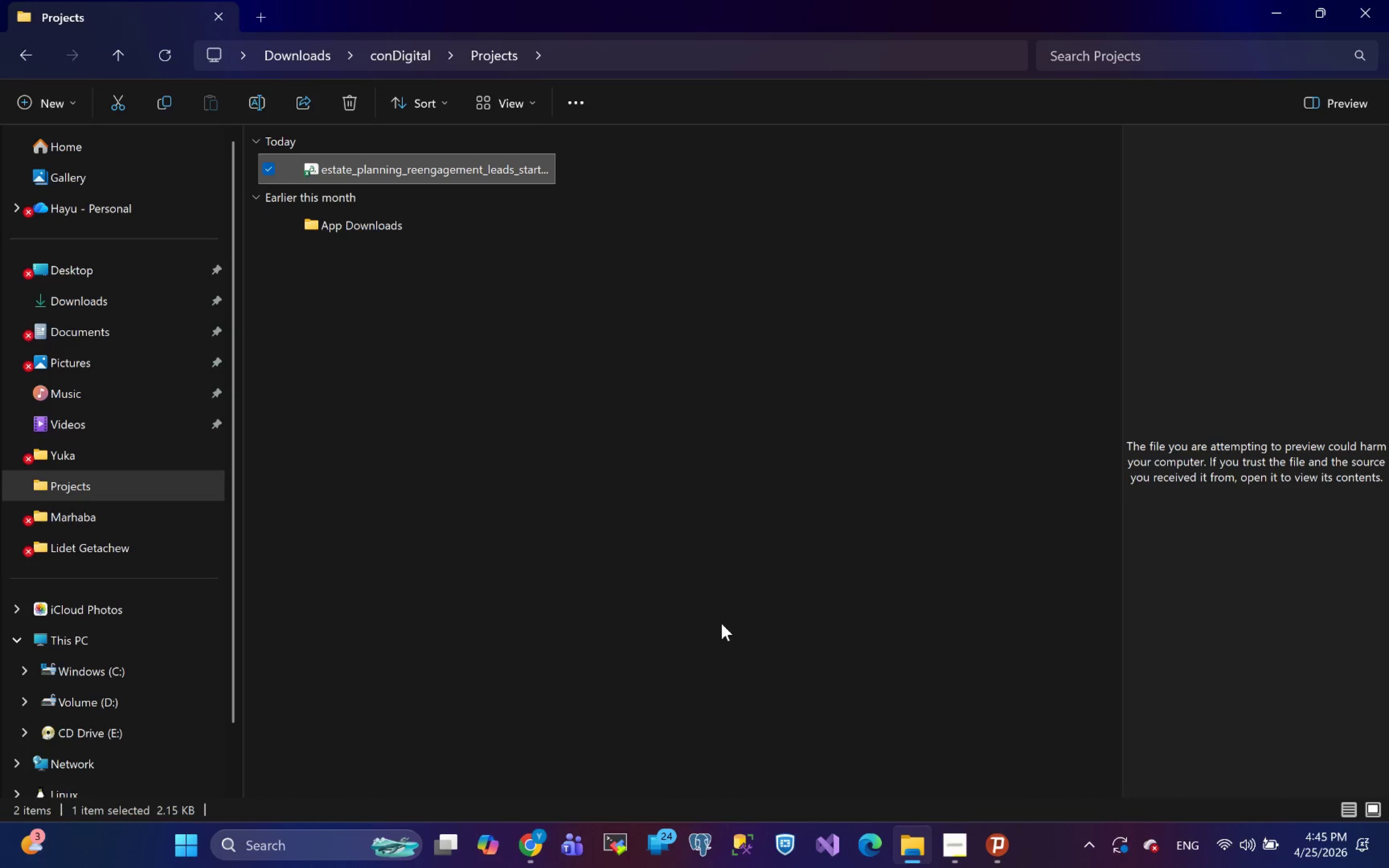 
wait(10.08)
 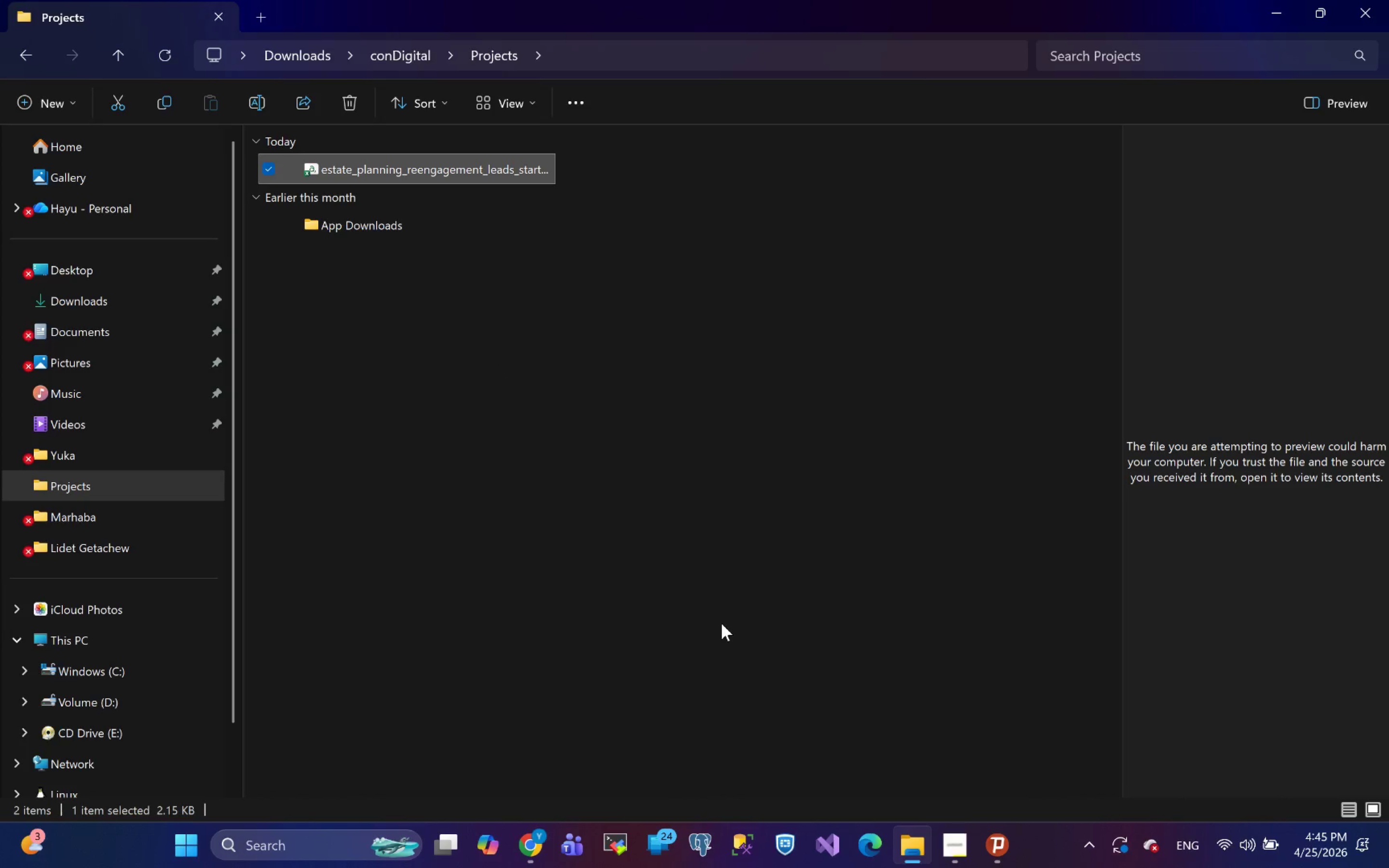 
left_click([533, 849])
 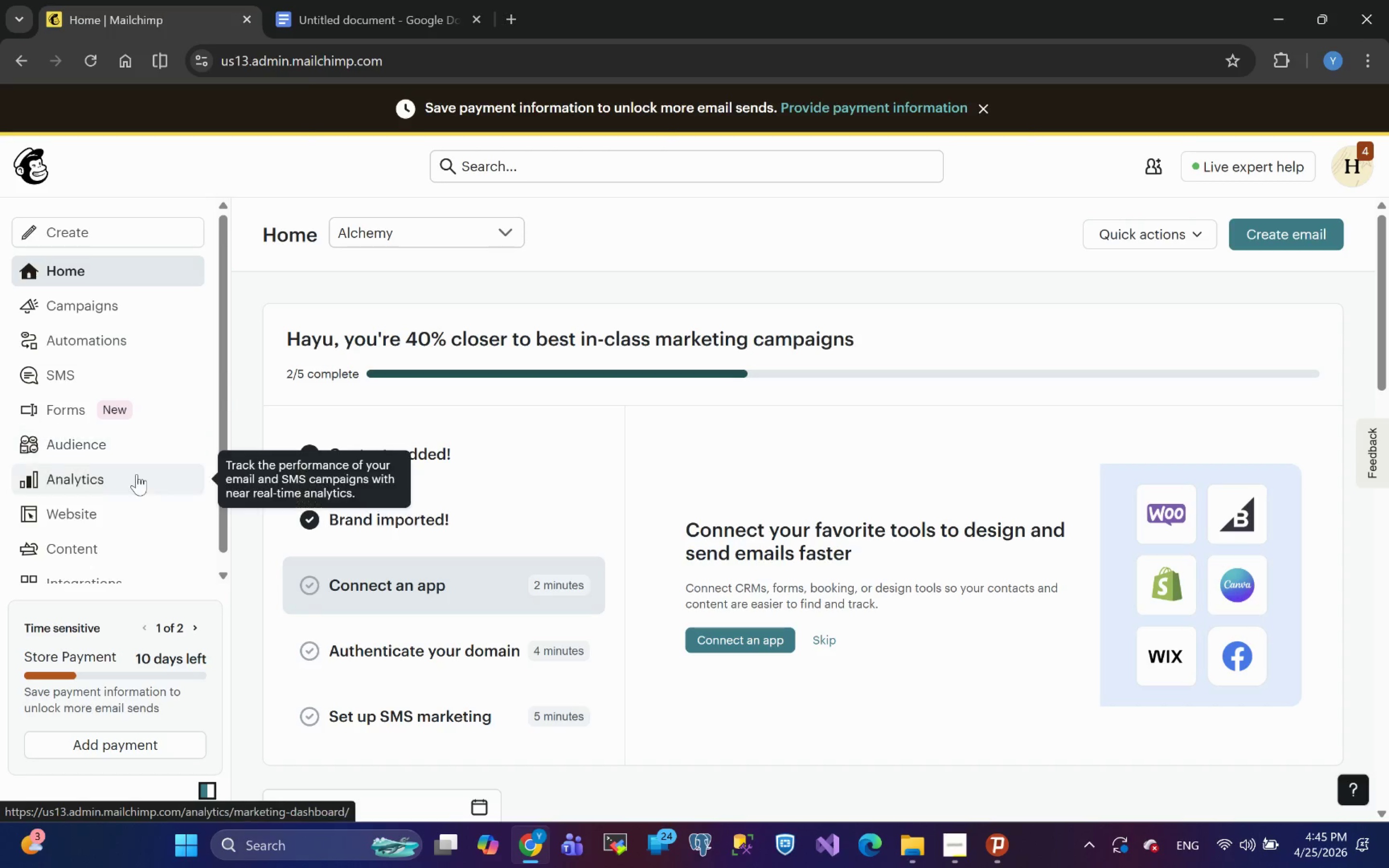 
left_click([108, 459])
 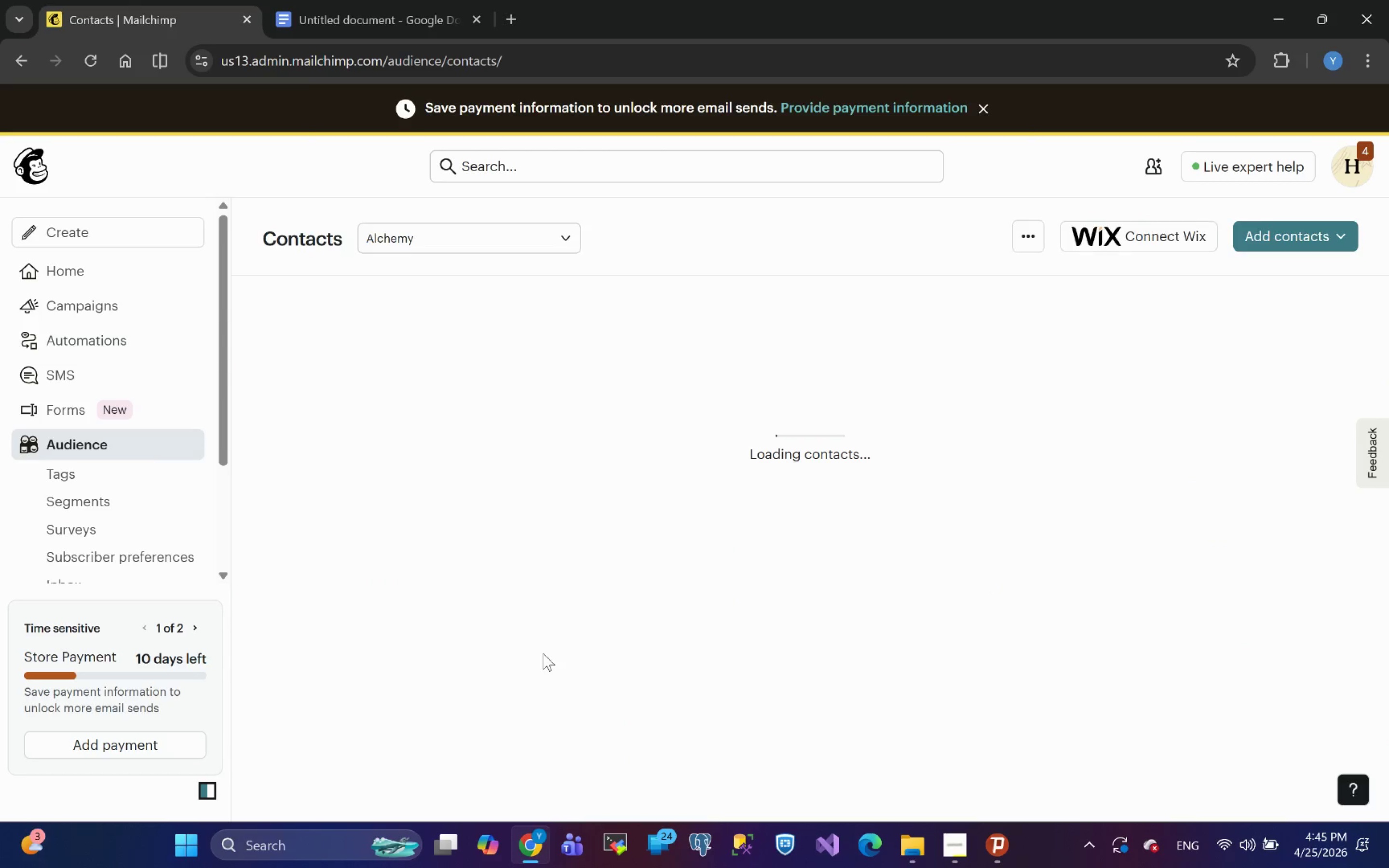 
wait(9.69)
 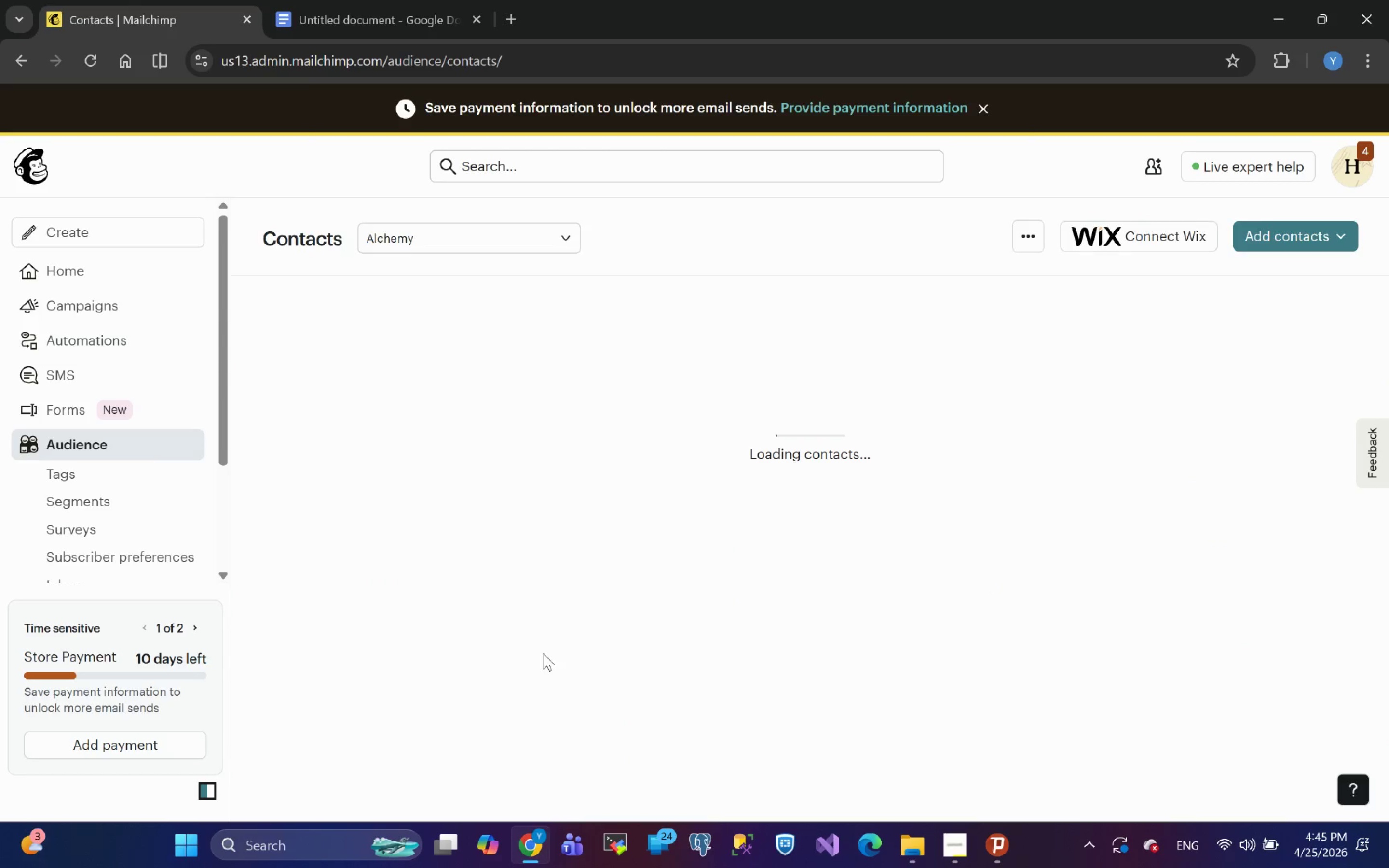 
left_click([89, 342])
 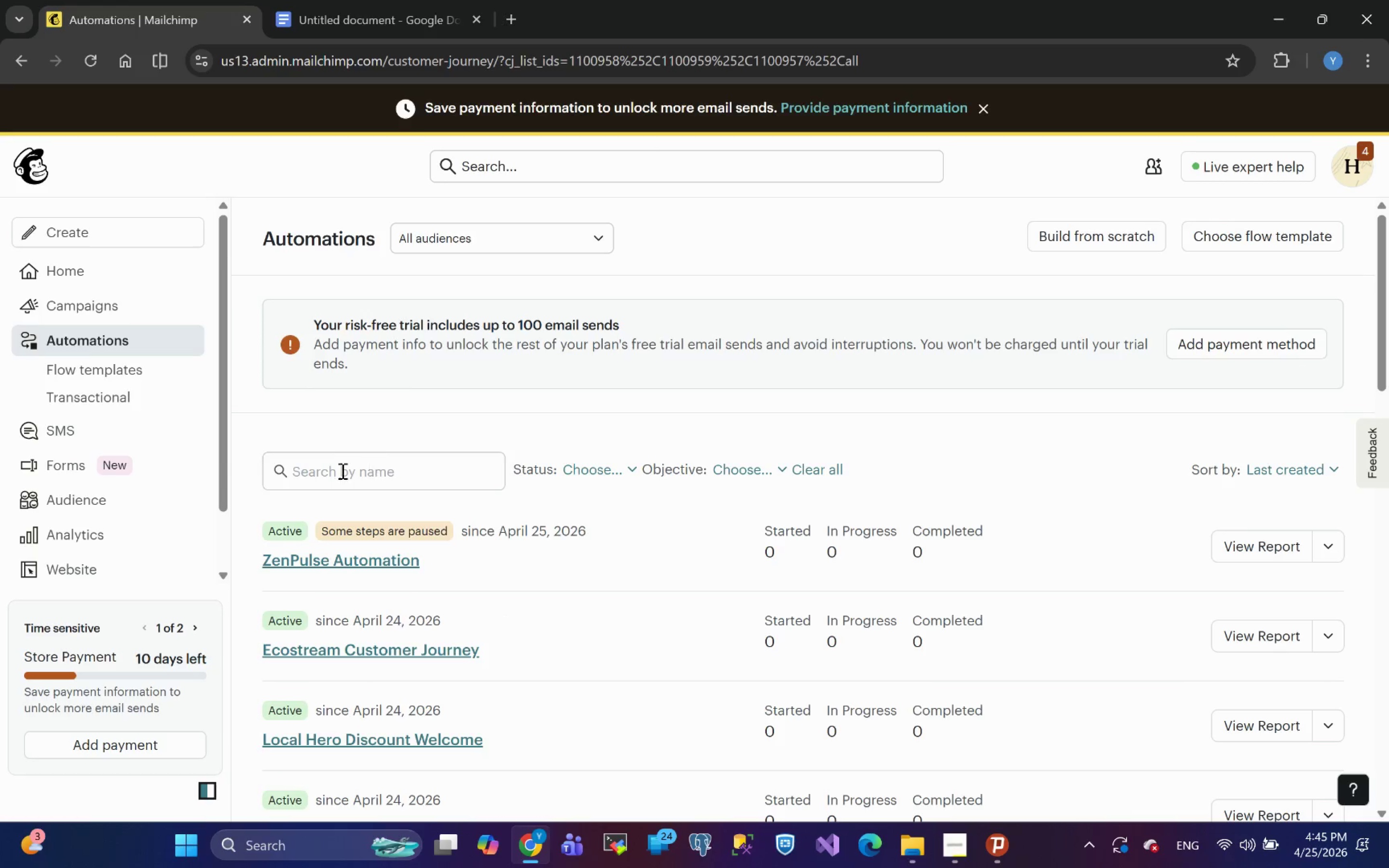 
wait(13.98)
 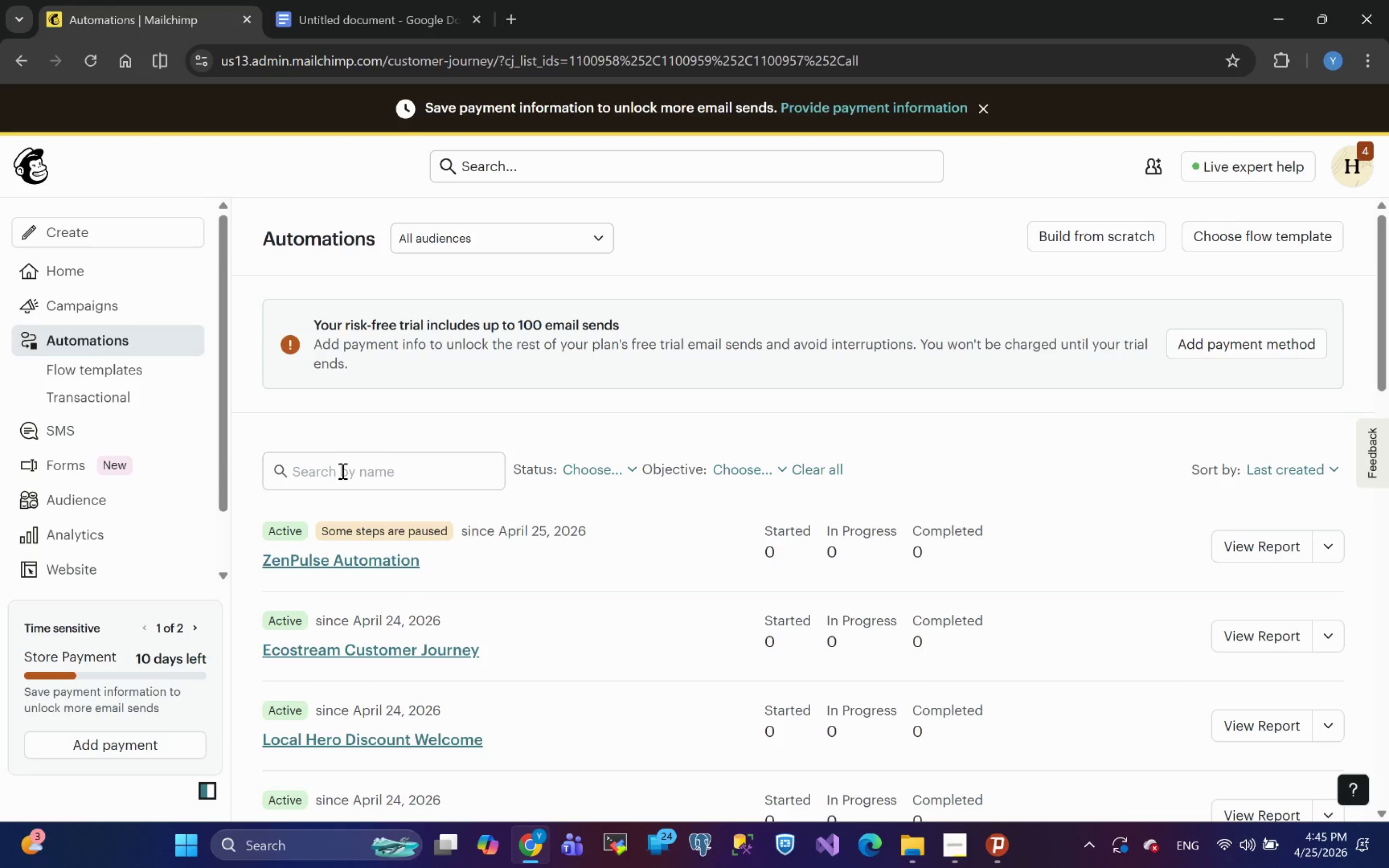 
left_click([1326, 549])
 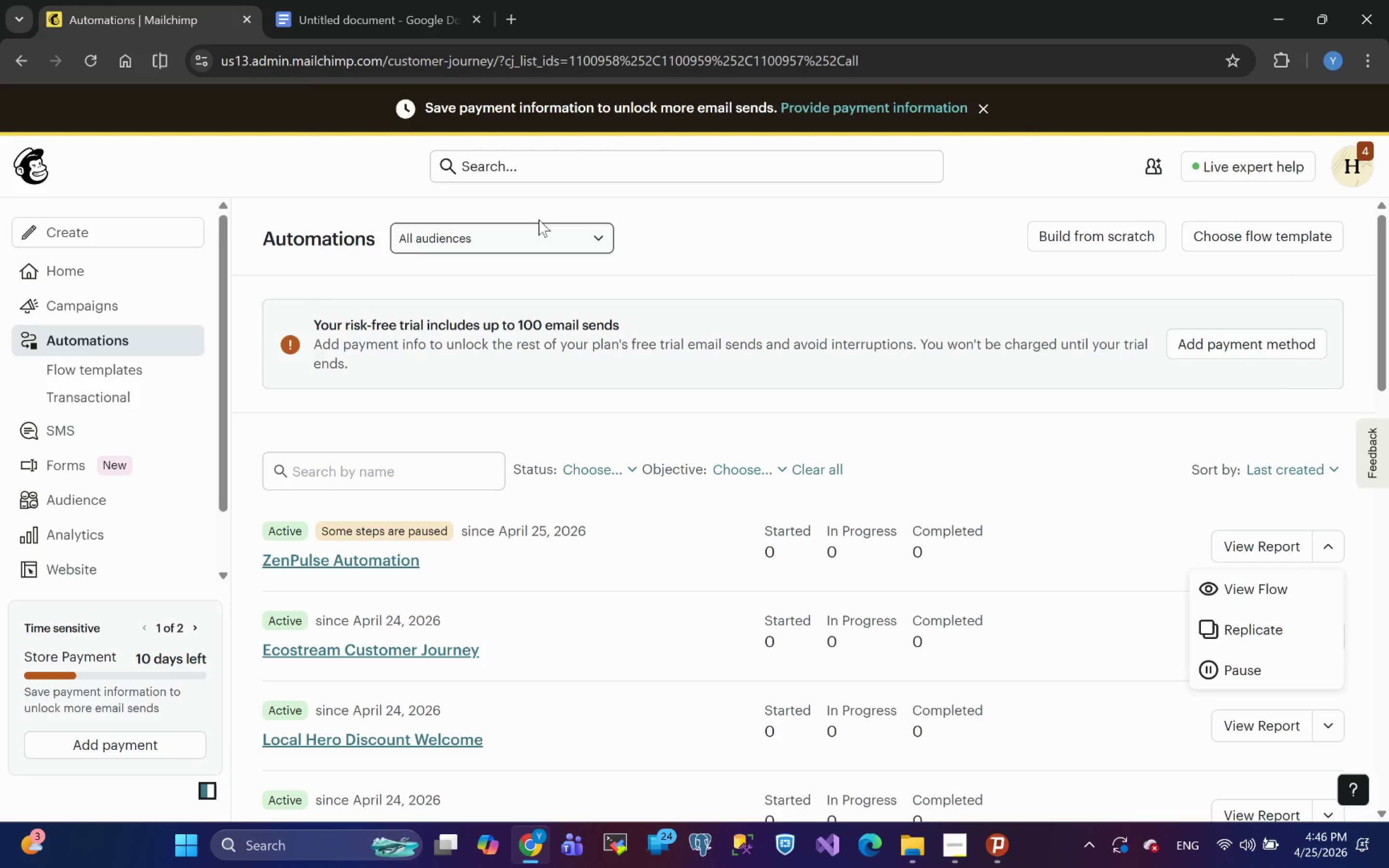 
wait(19.38)
 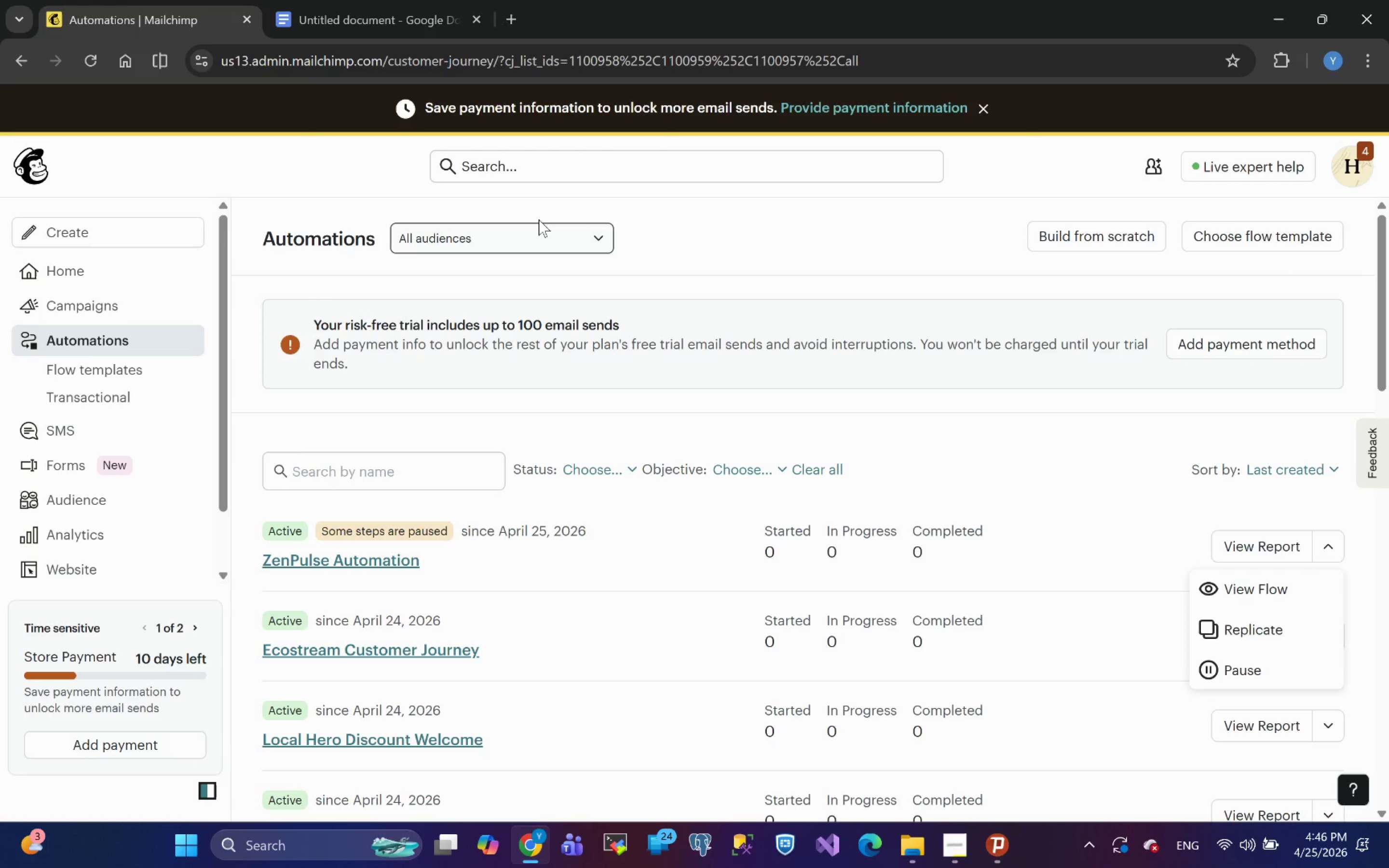 
left_click([1095, 481])
 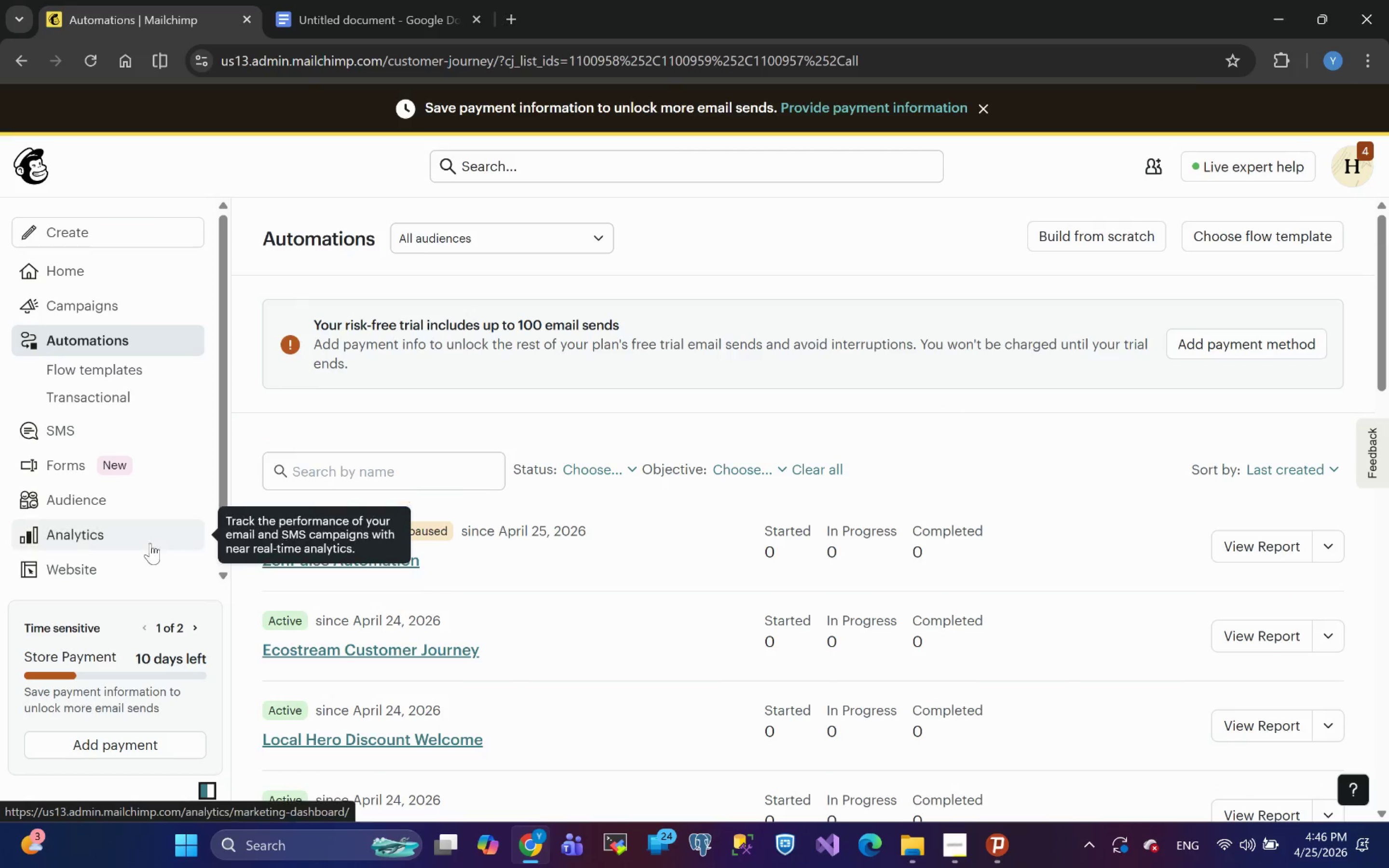 
wait(5.48)
 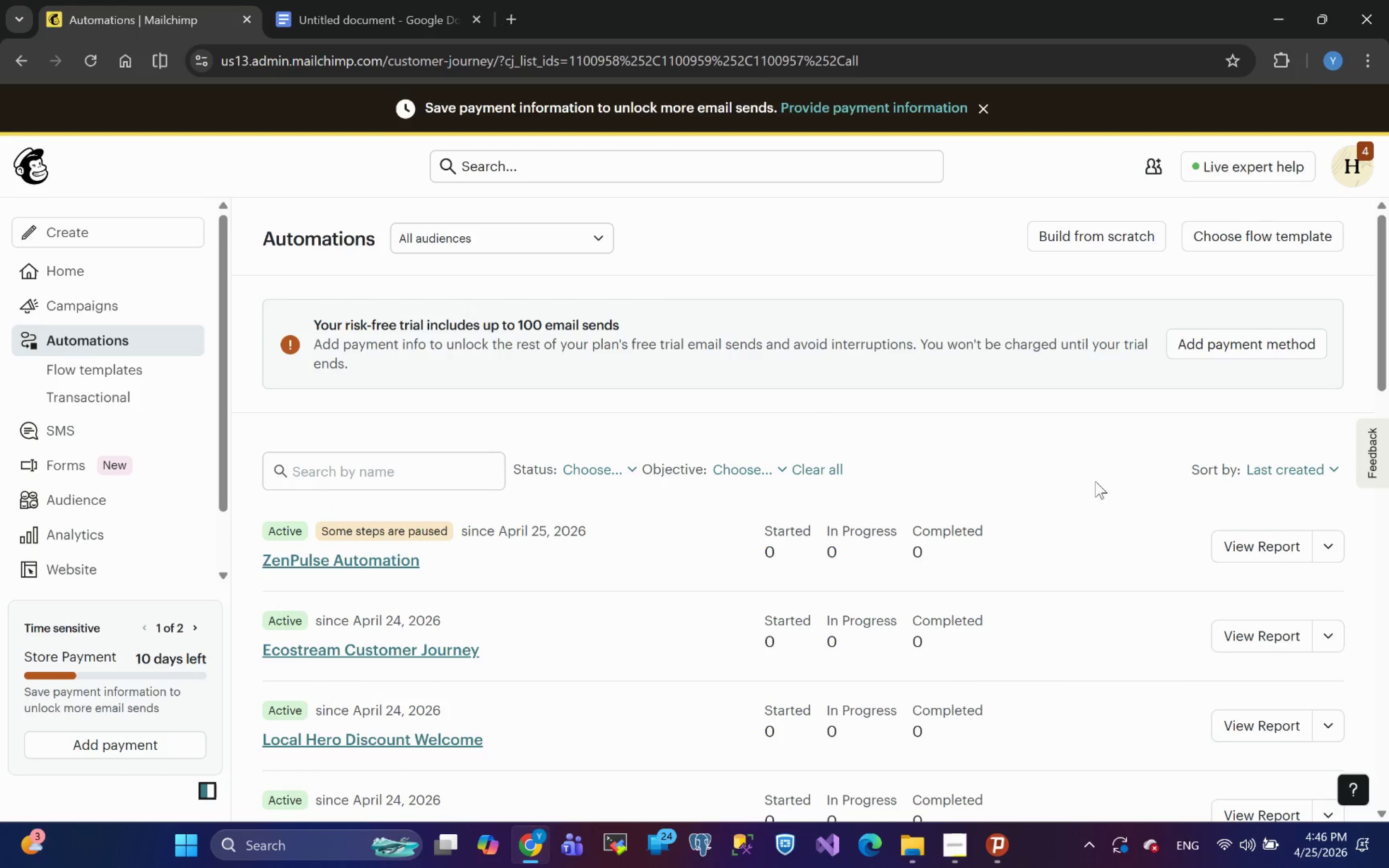 
left_click([74, 497])
 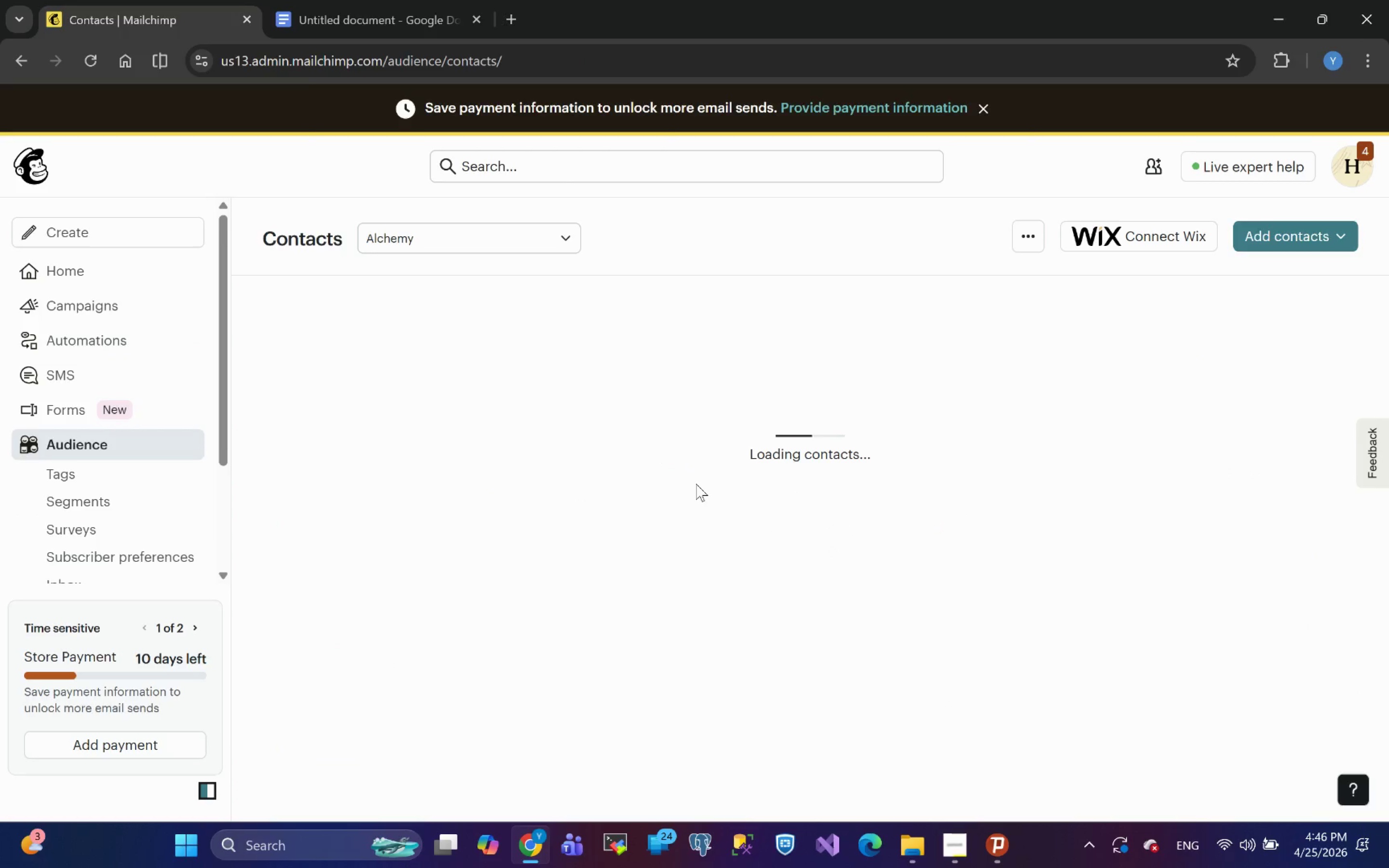 
wait(9.94)
 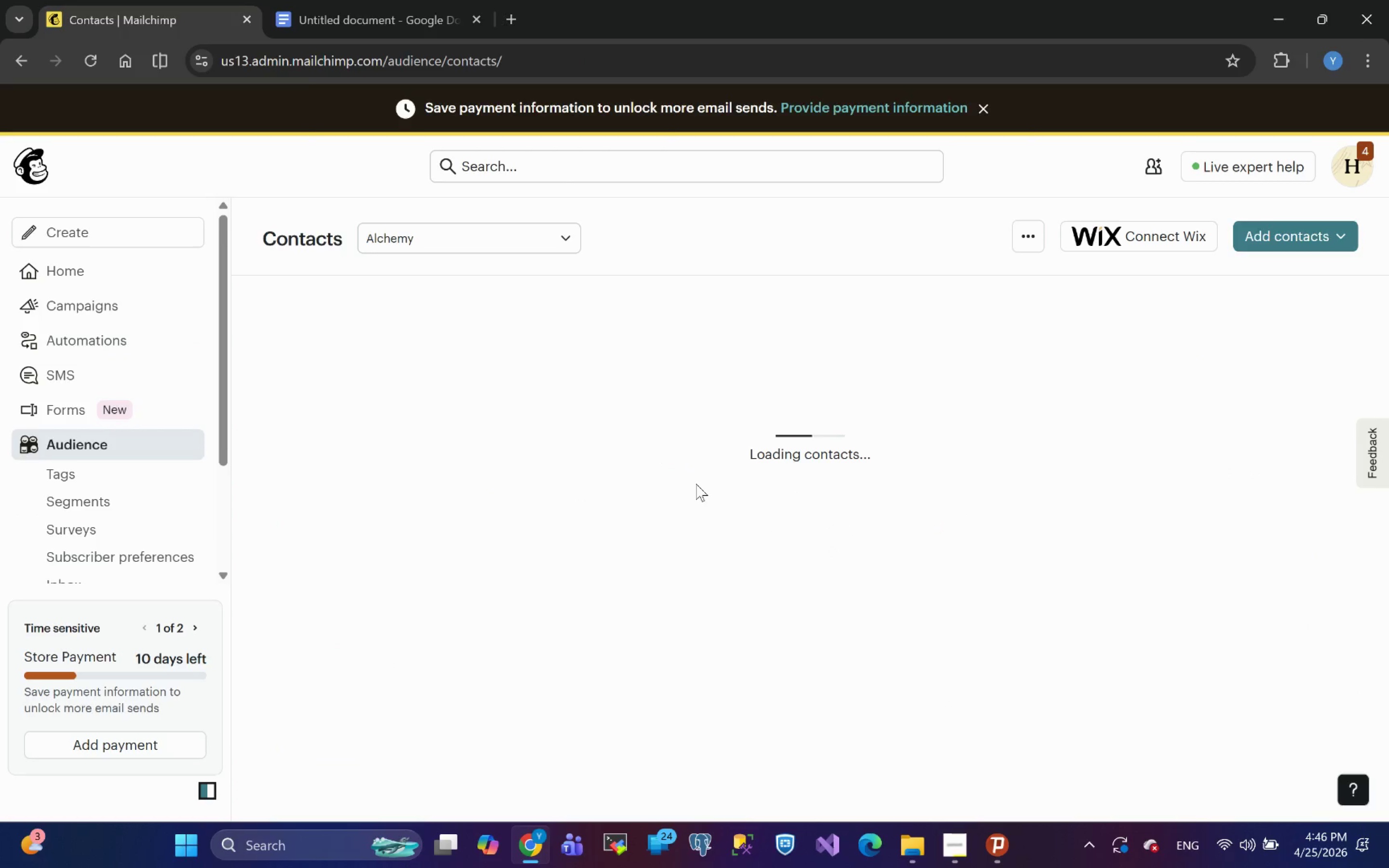 
left_click([289, 492])
 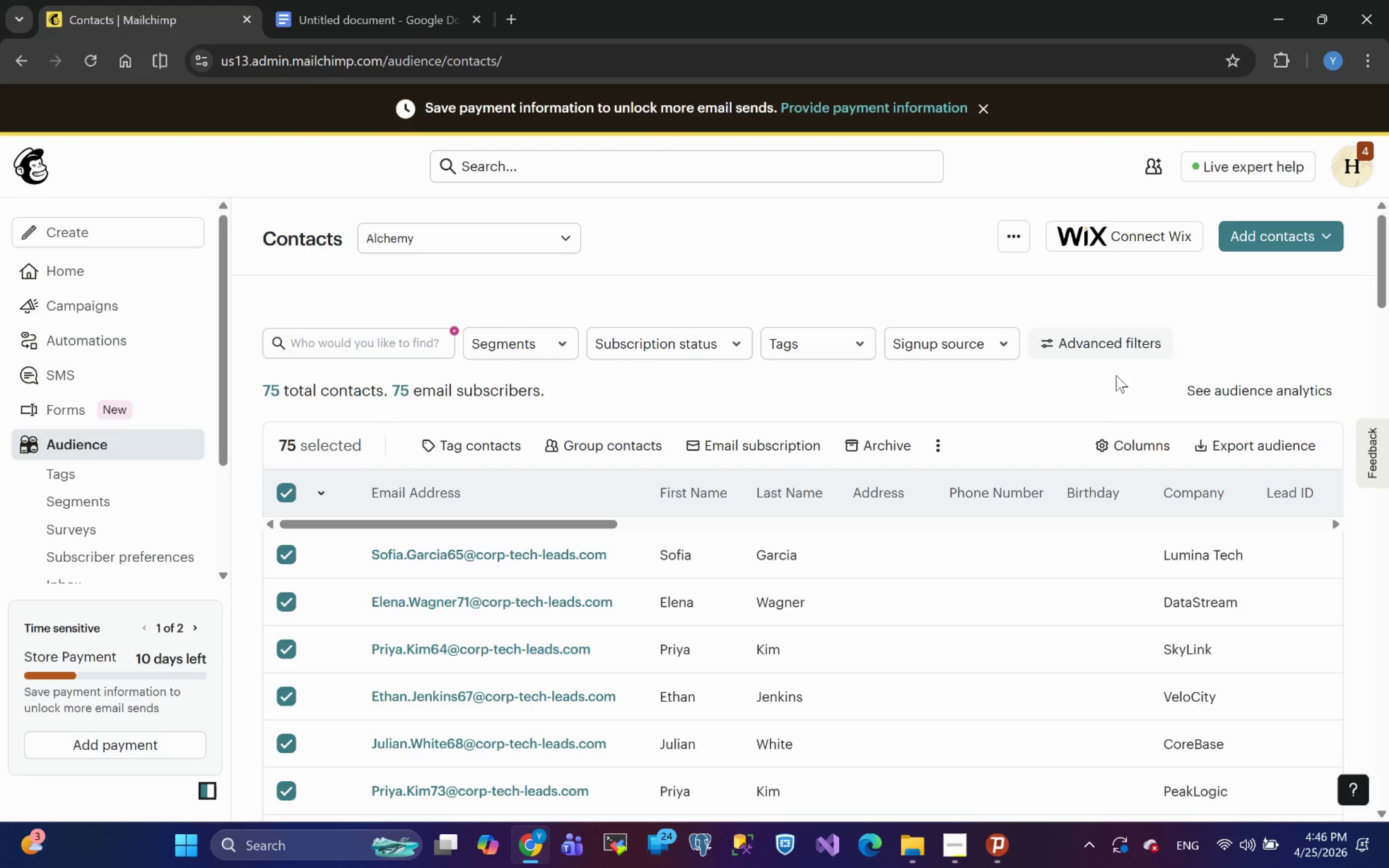 
left_click([888, 440])
 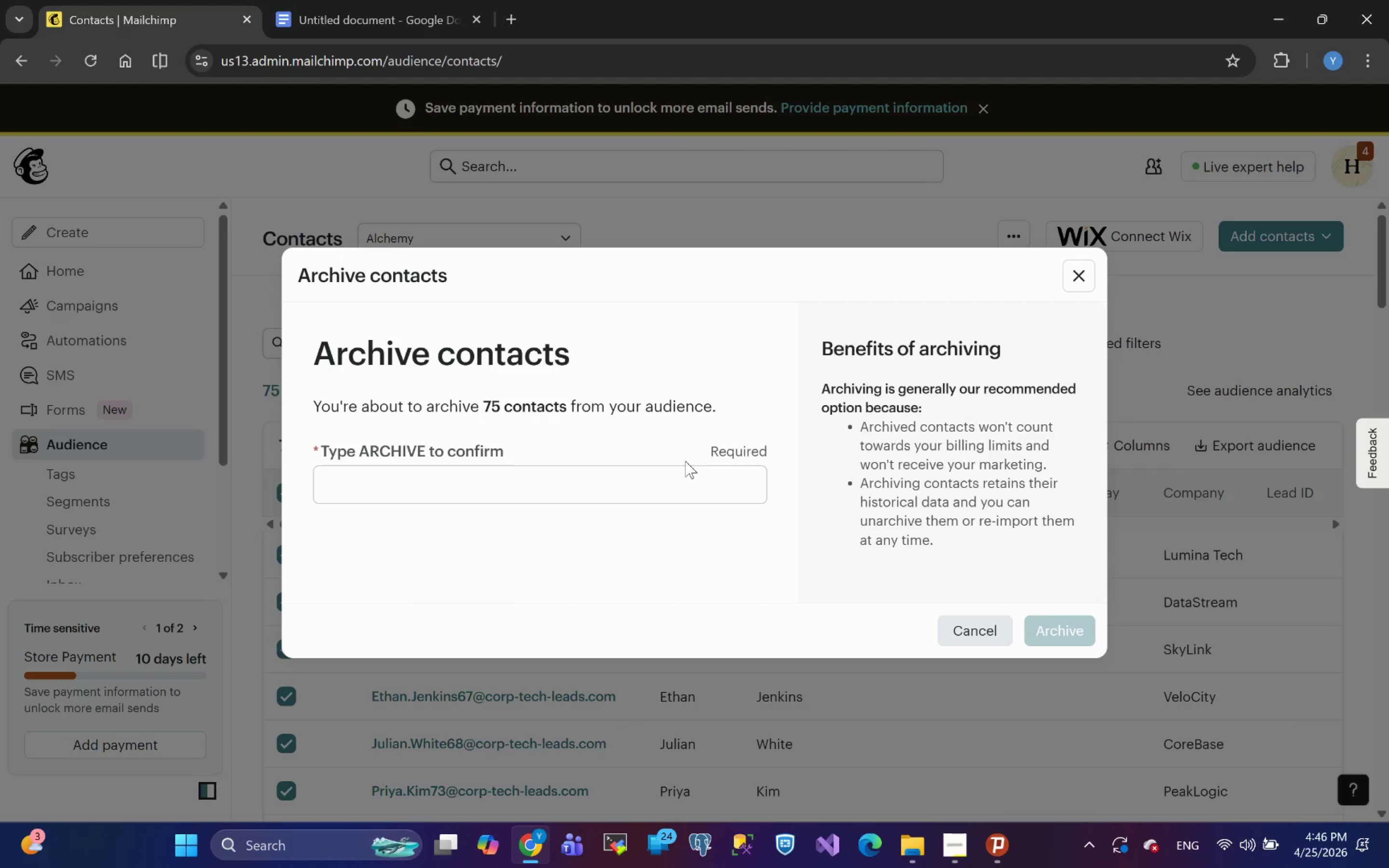 
wait(5.39)
 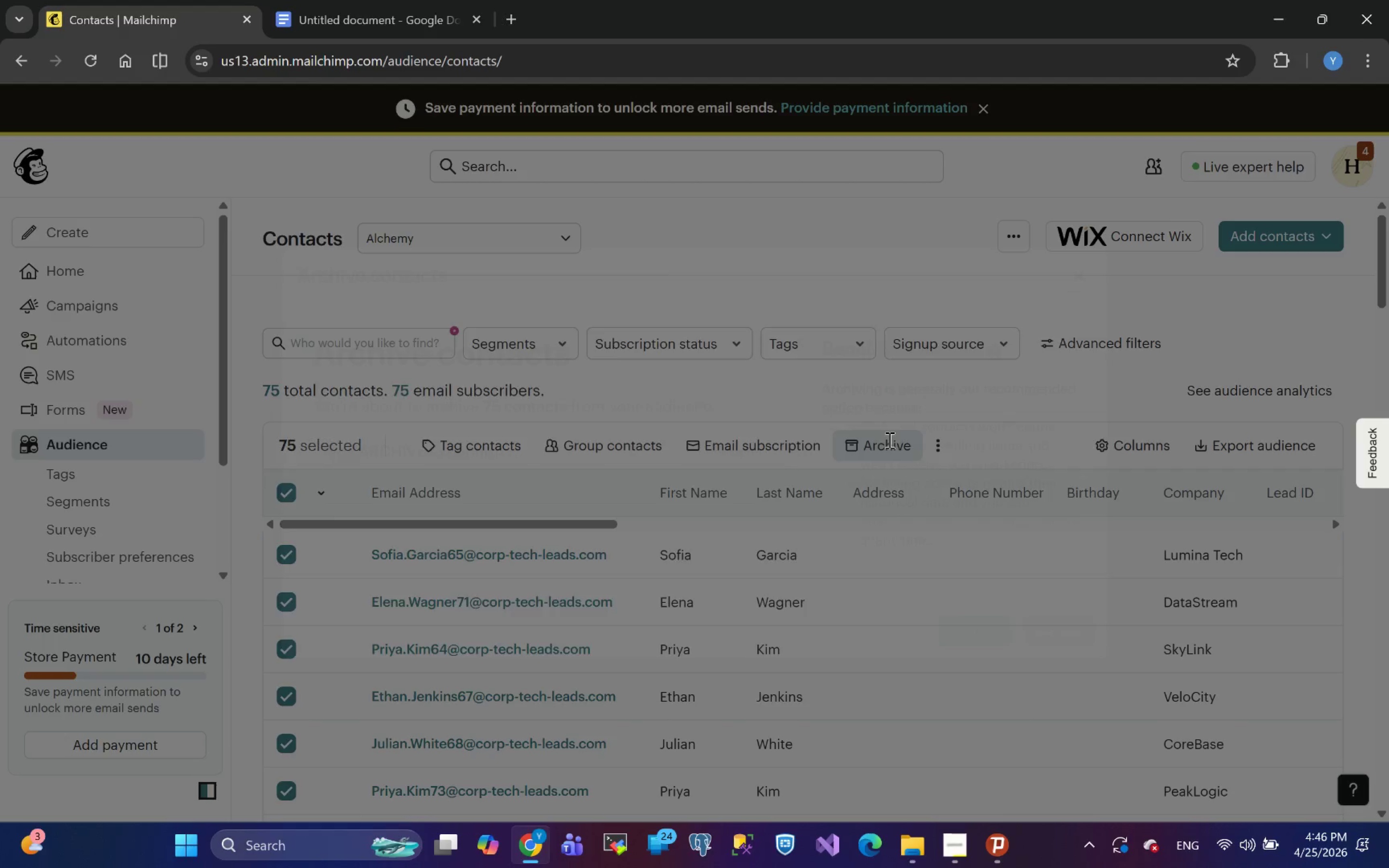 
left_click([545, 480])
 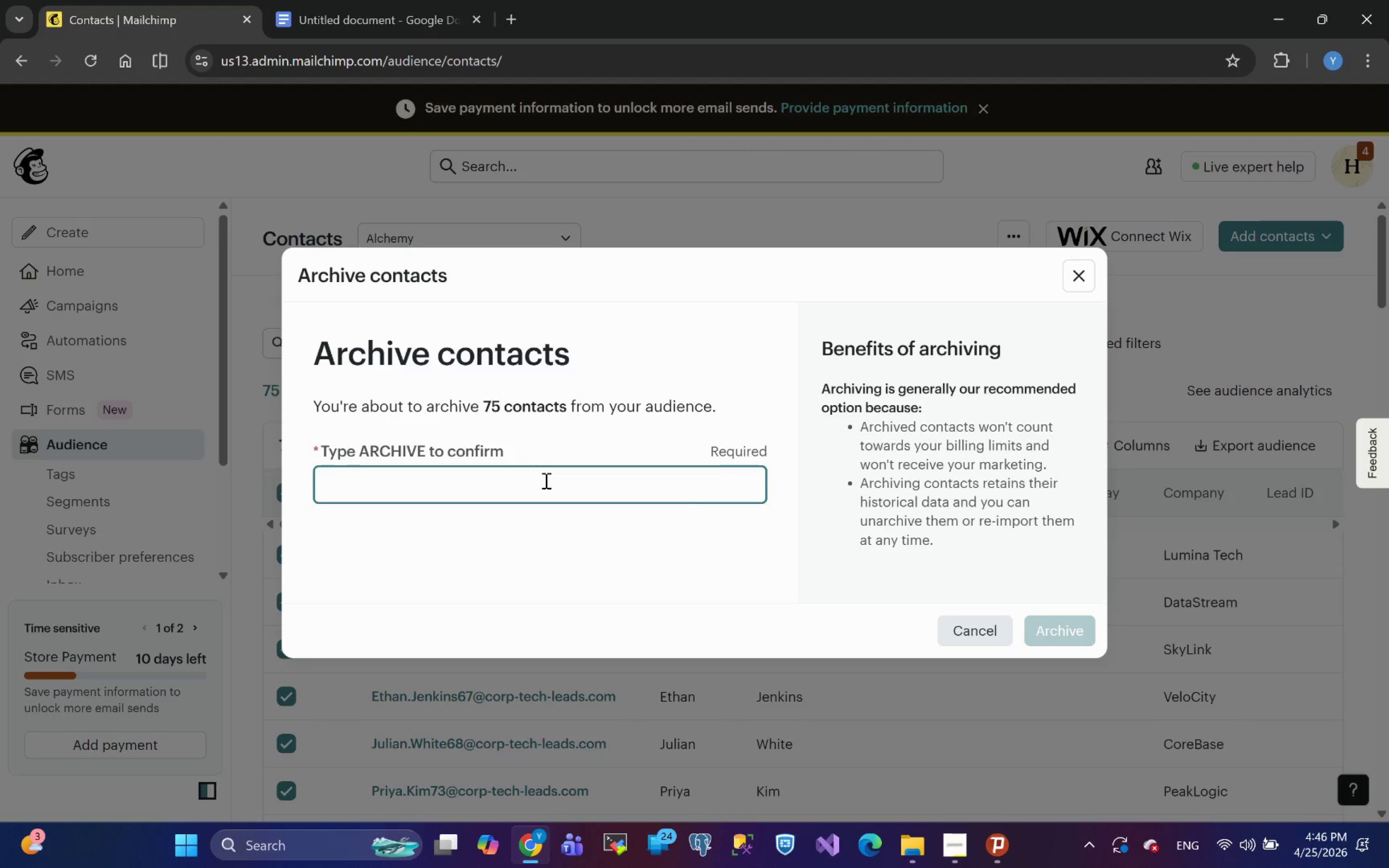 
type(ARCHIVE)
 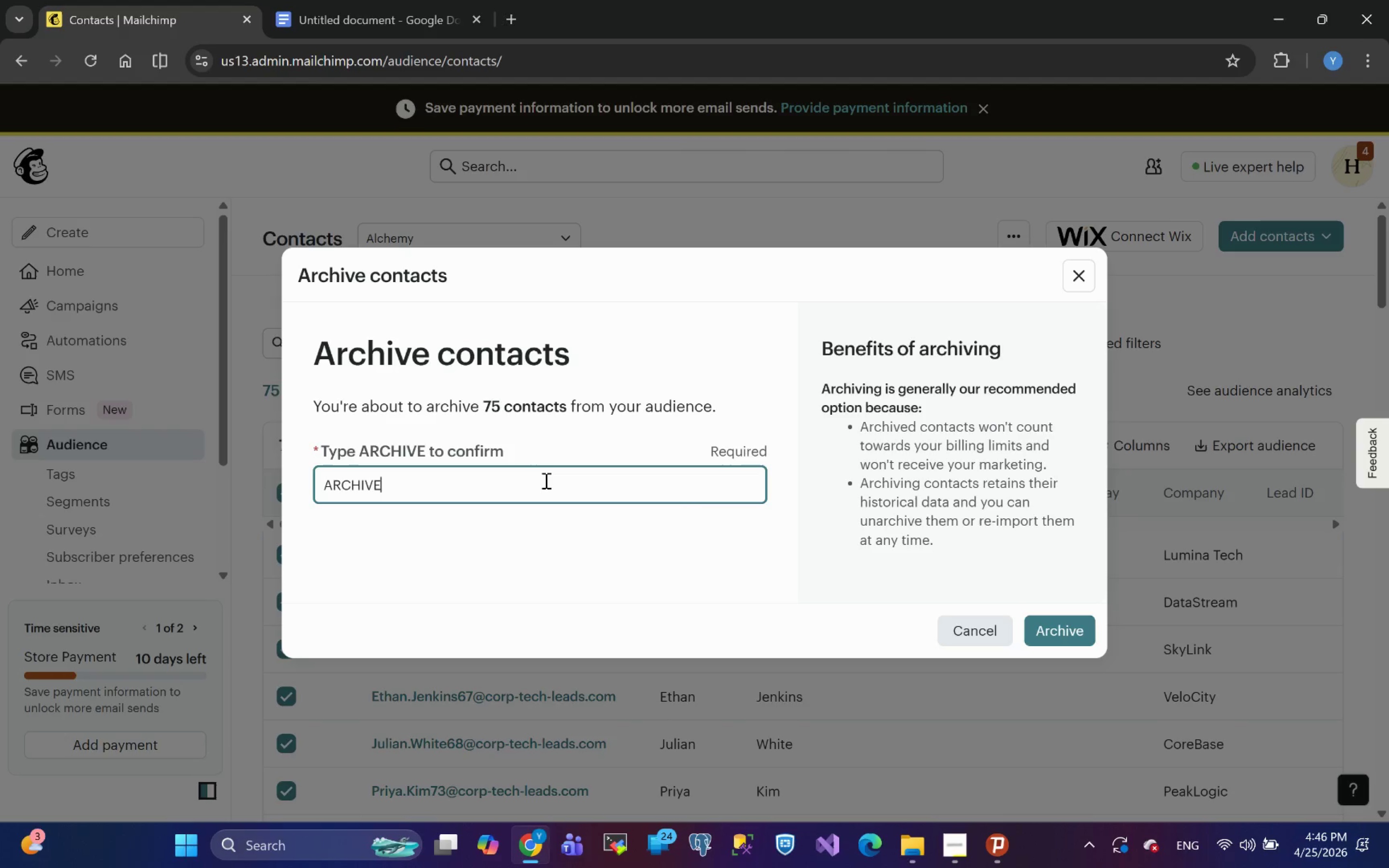 
key(Enter)
 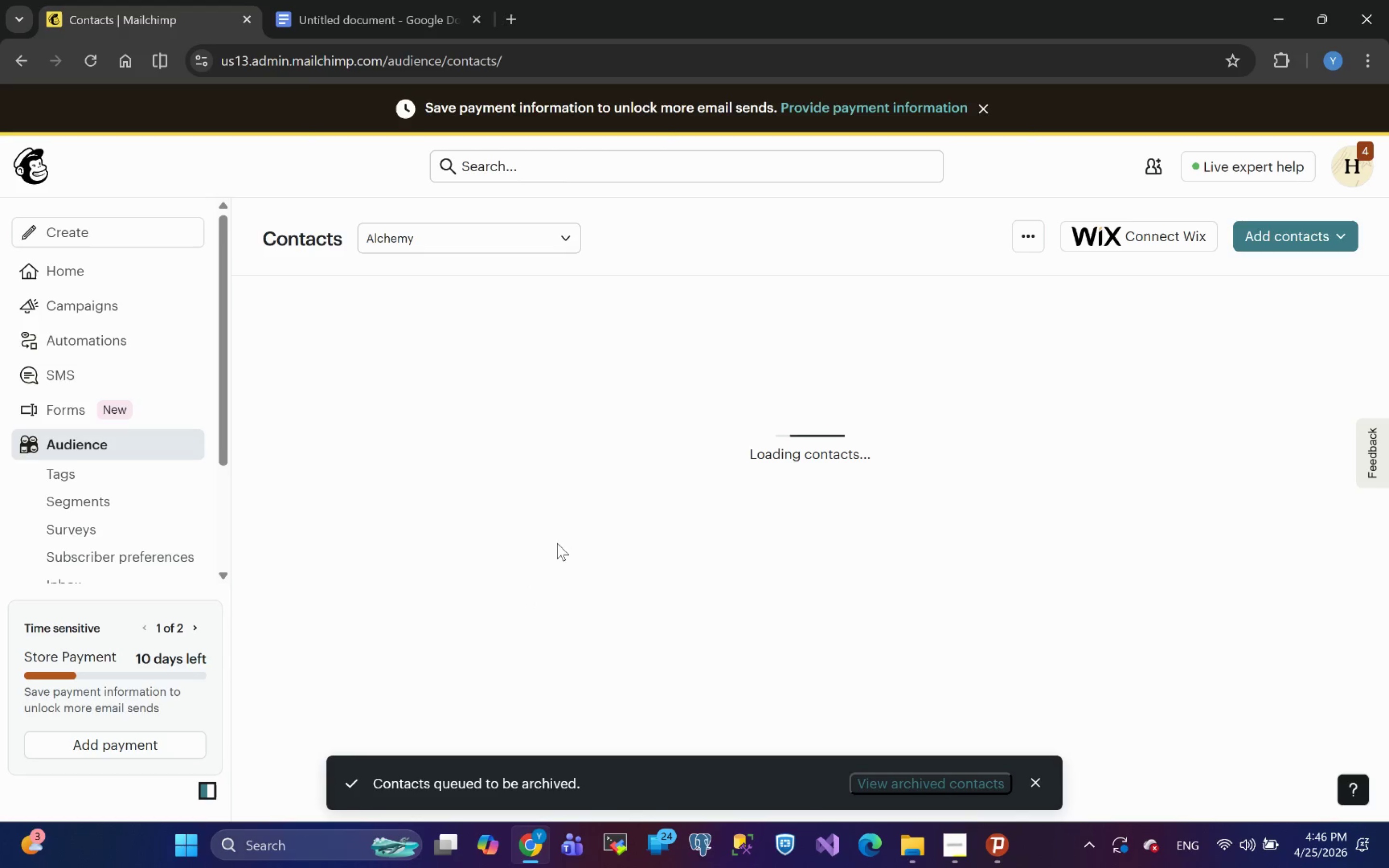 
mouse_move([442, 551])
 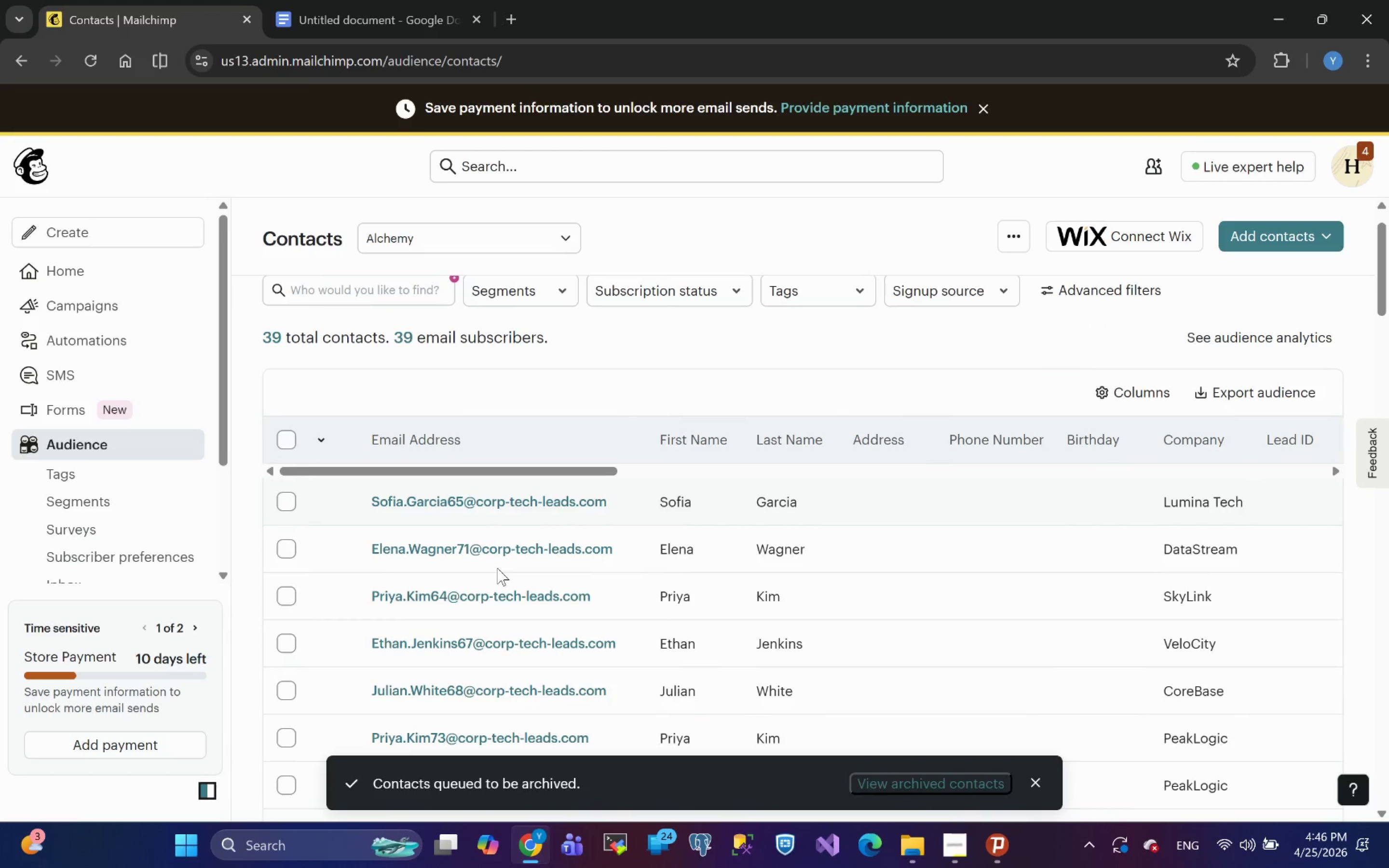 
left_click([289, 449])
 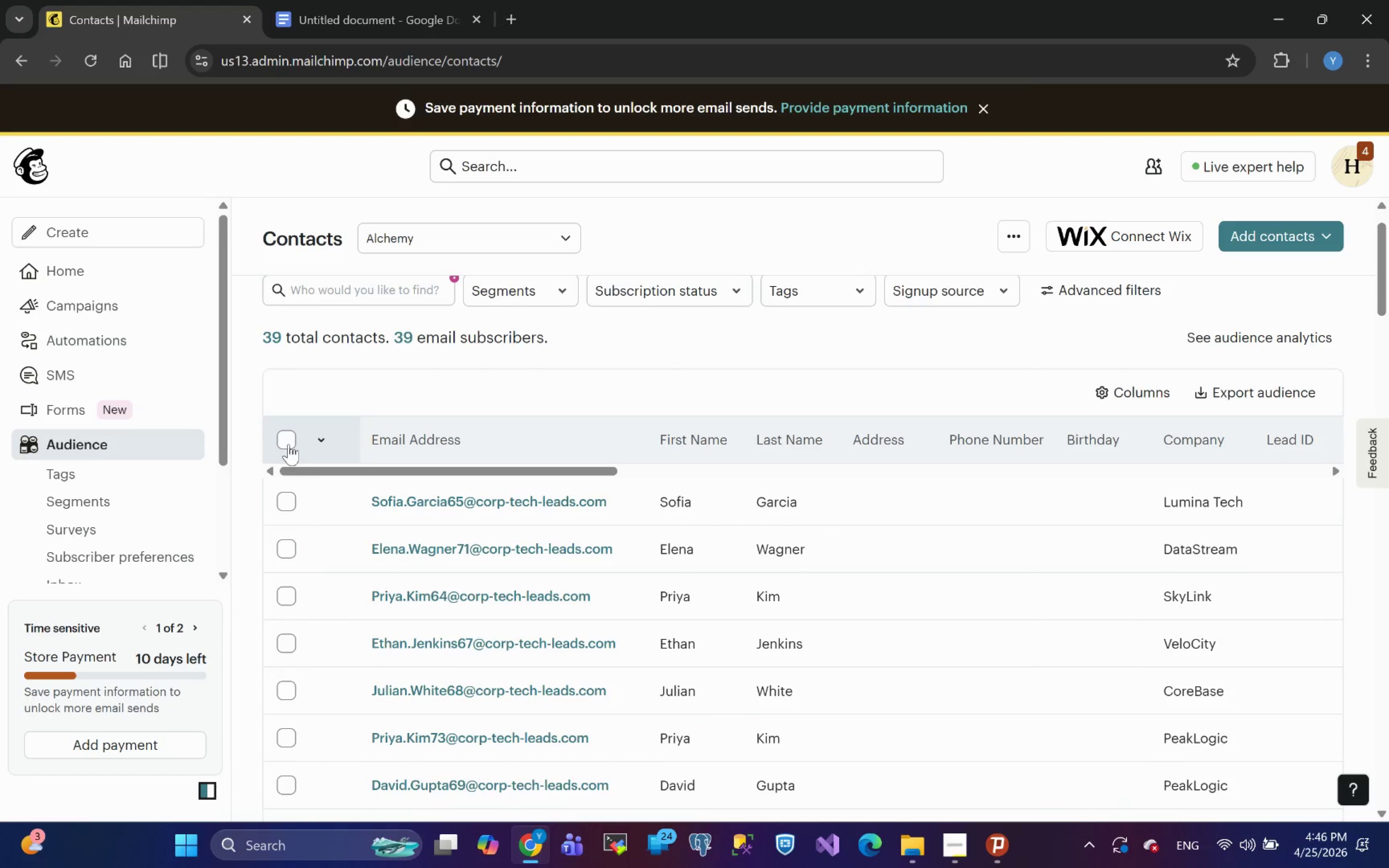 
left_click([288, 441])
 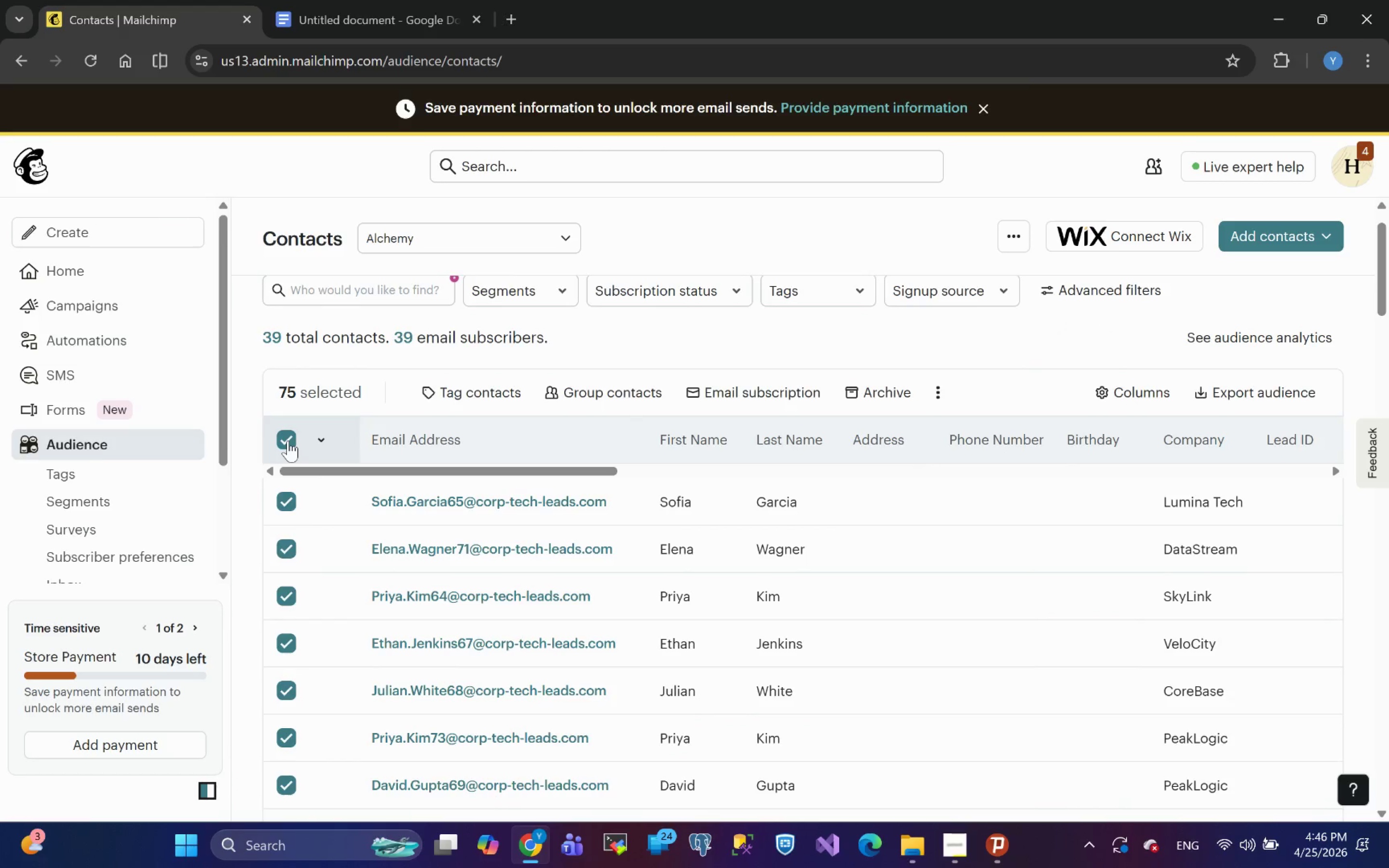 
left_click([288, 441])
 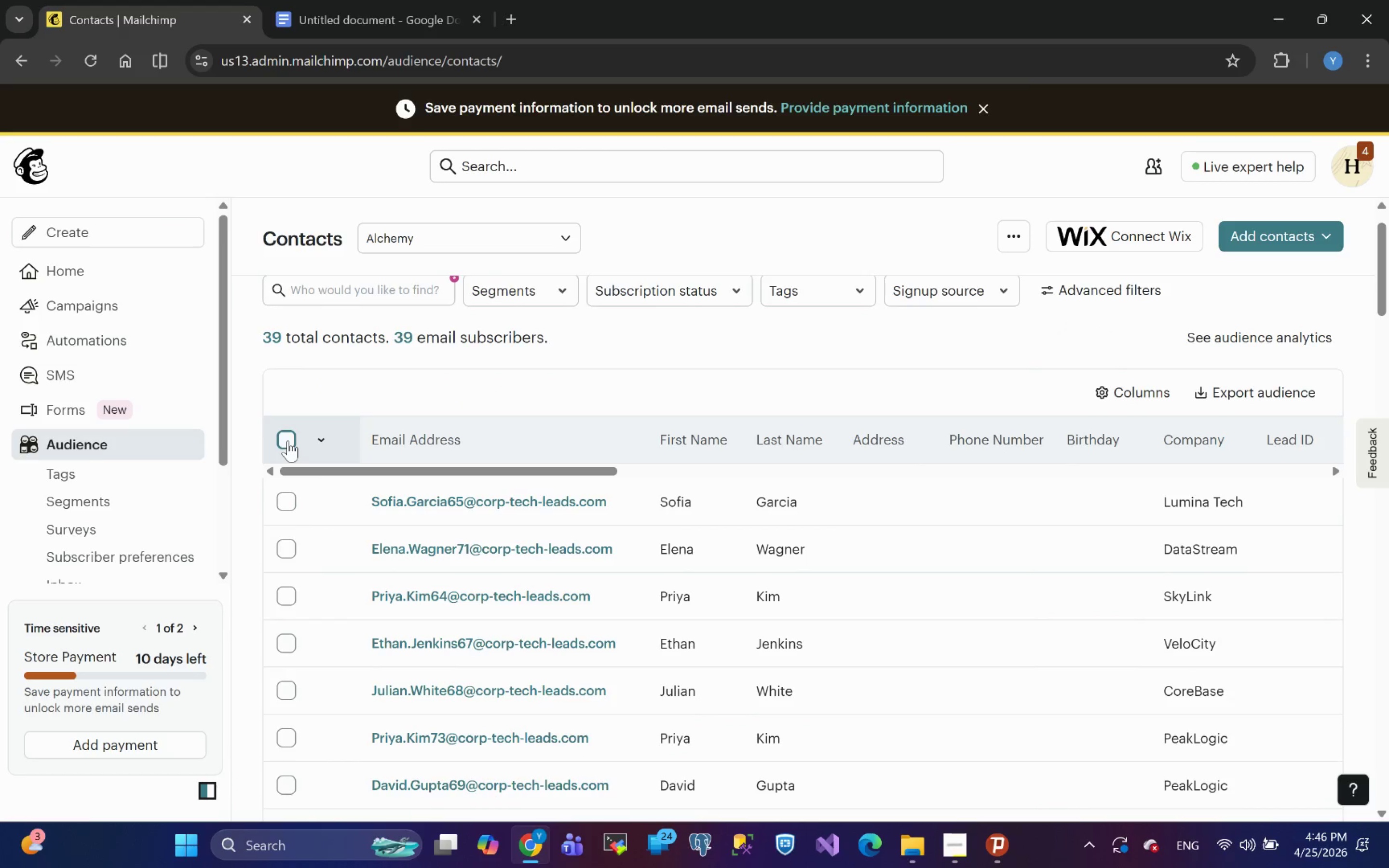 
left_click([288, 441])
 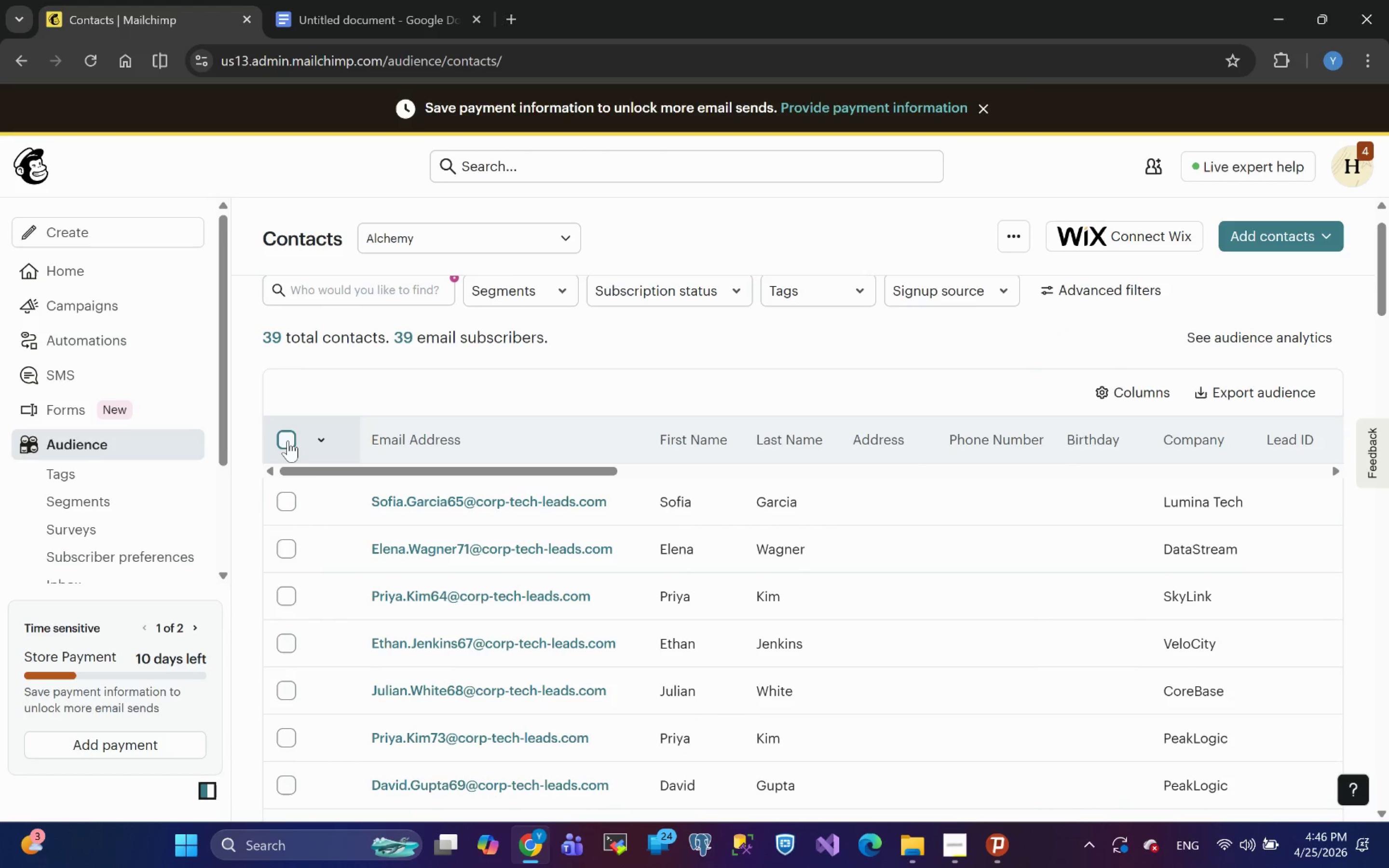 
left_click([288, 441])
 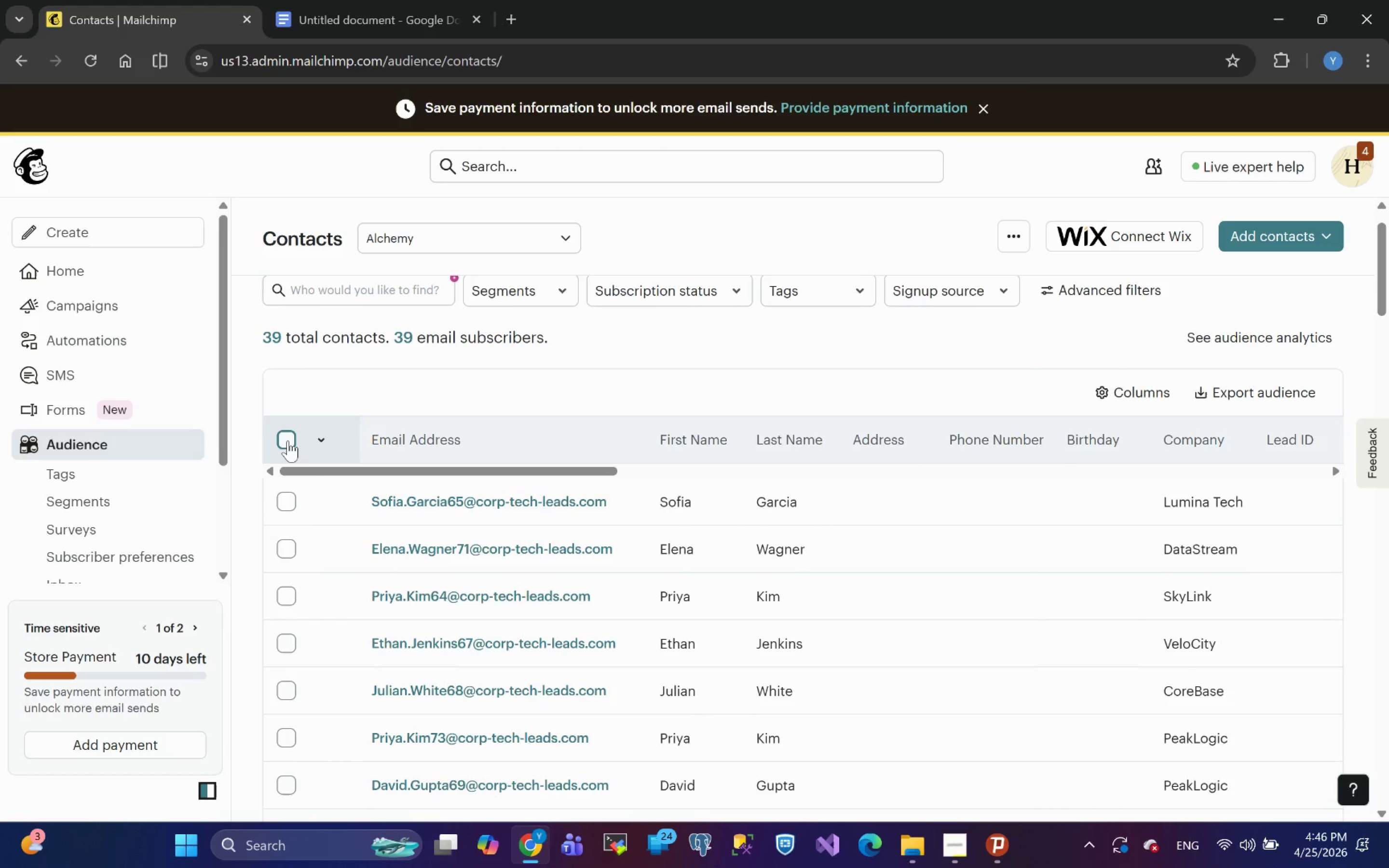 
left_click([288, 441])
 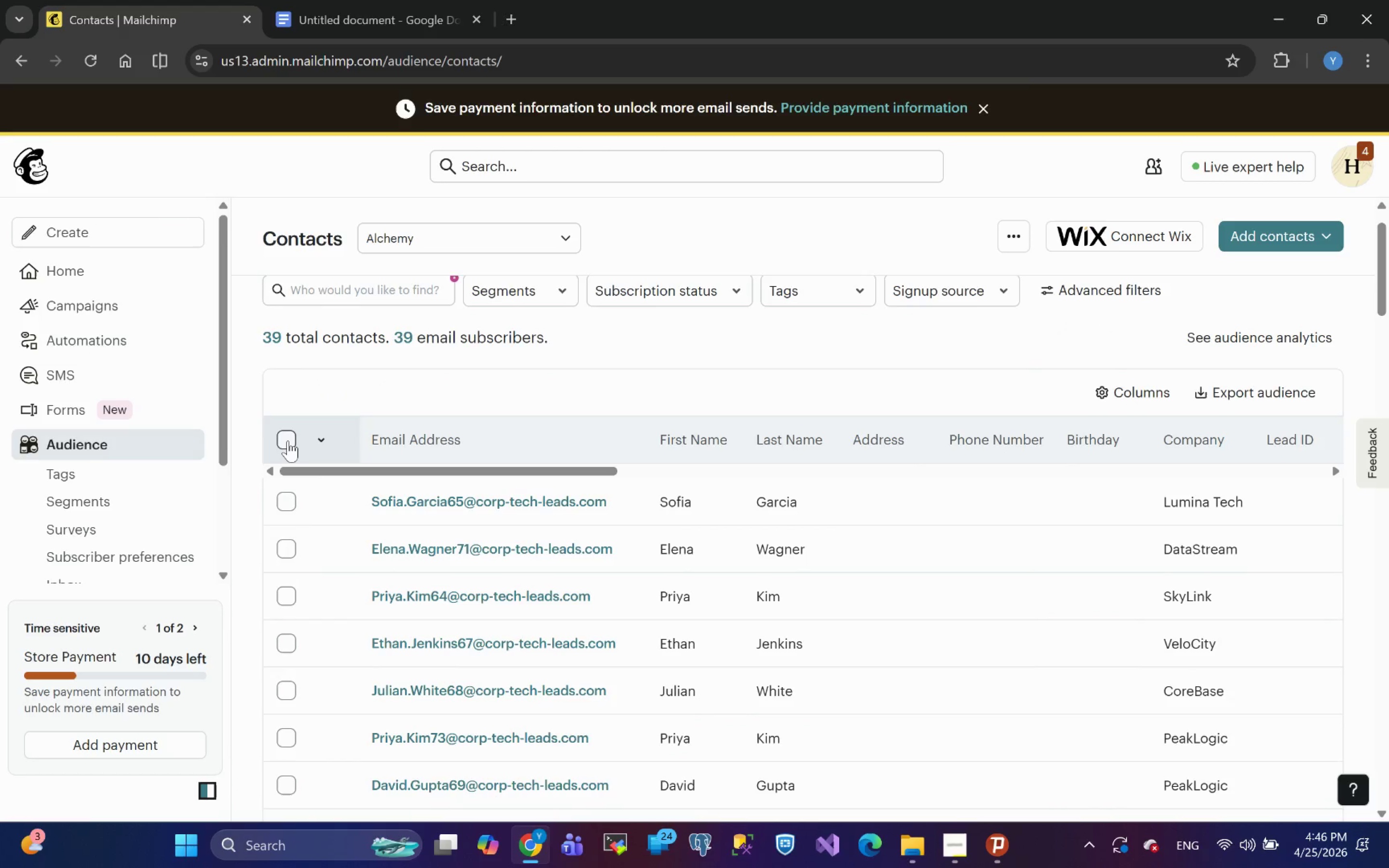 
left_click([288, 441])
 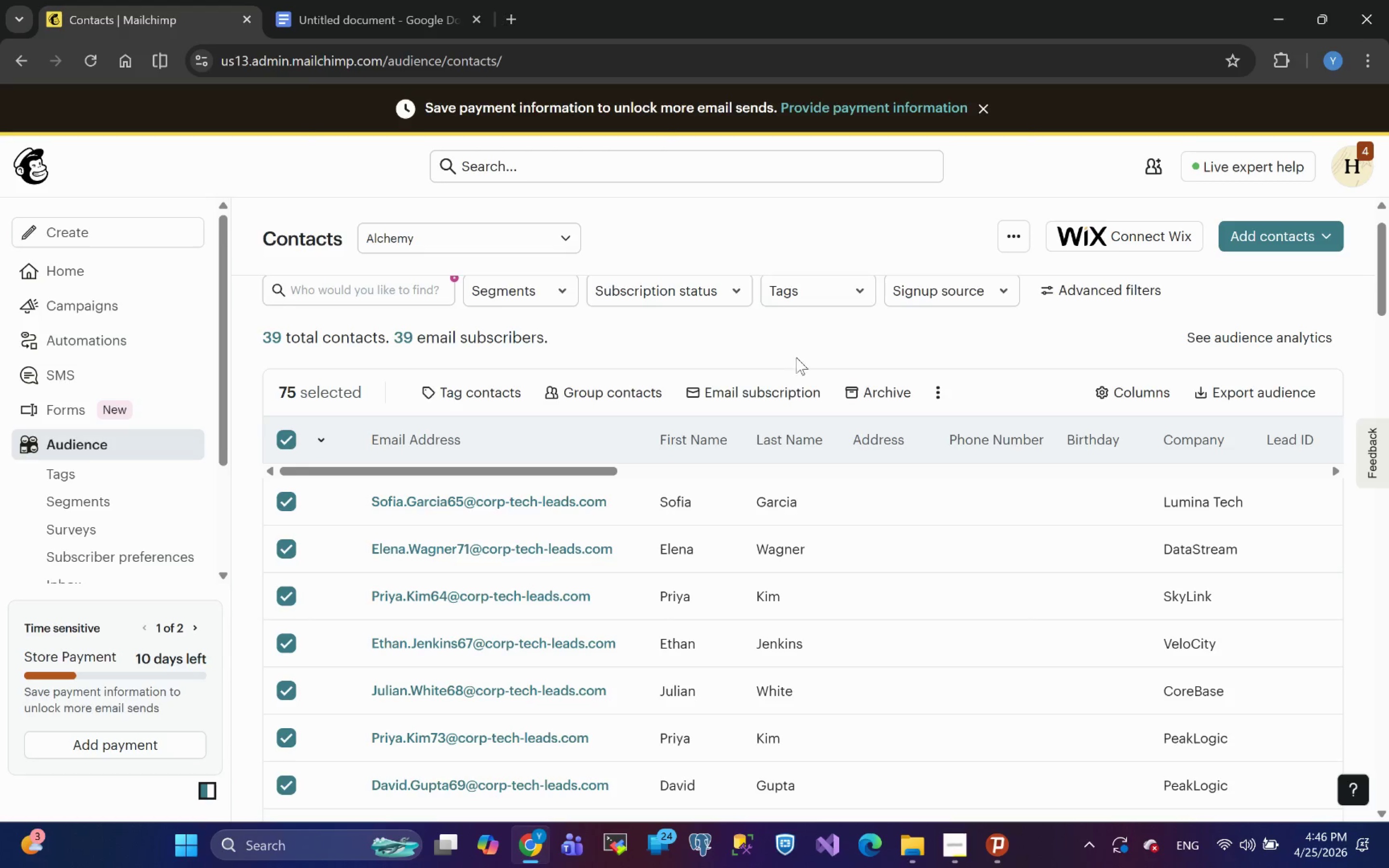 
left_click([895, 383])
 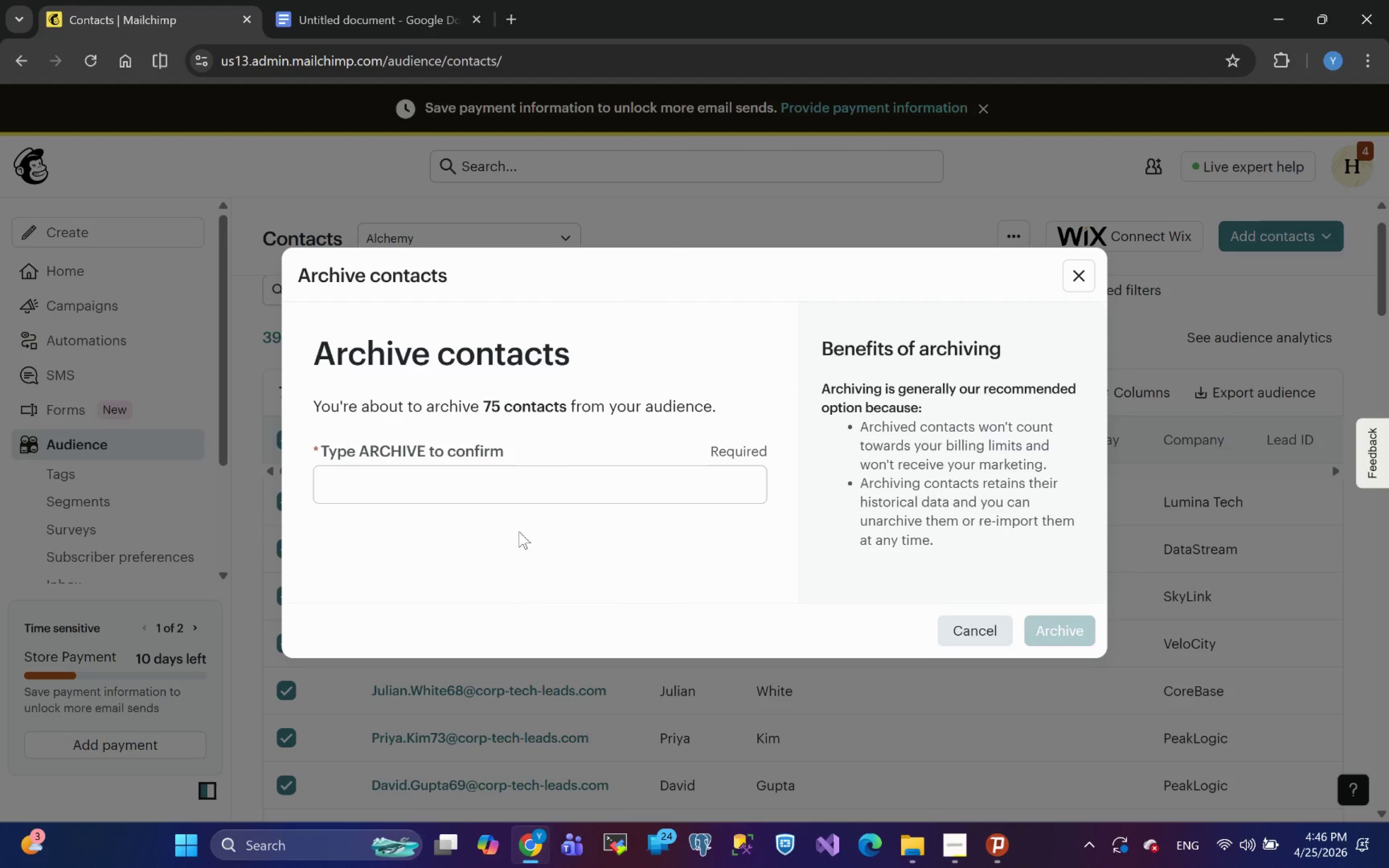 
left_click([479, 487])
 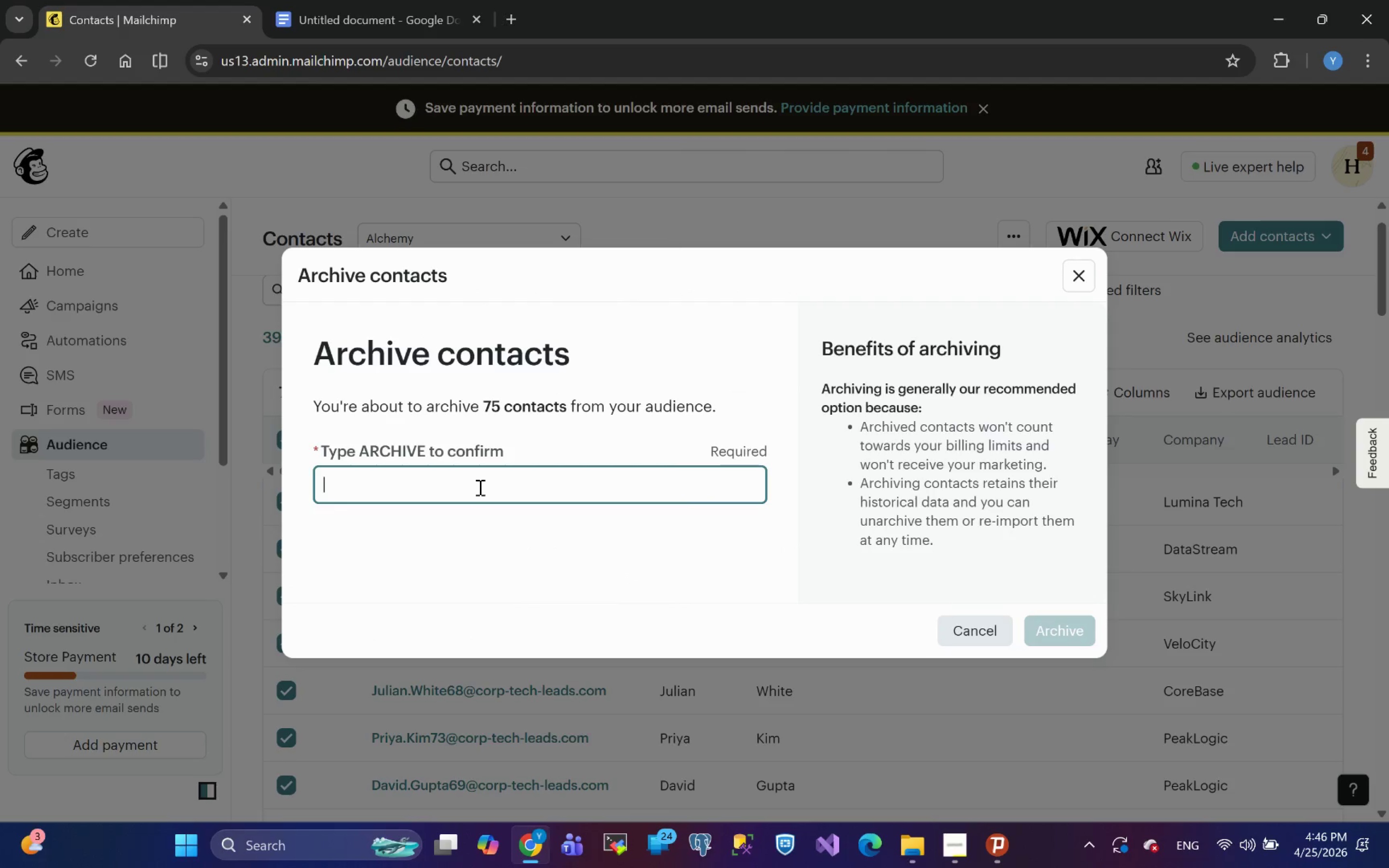 
type(ARCHIVE)
 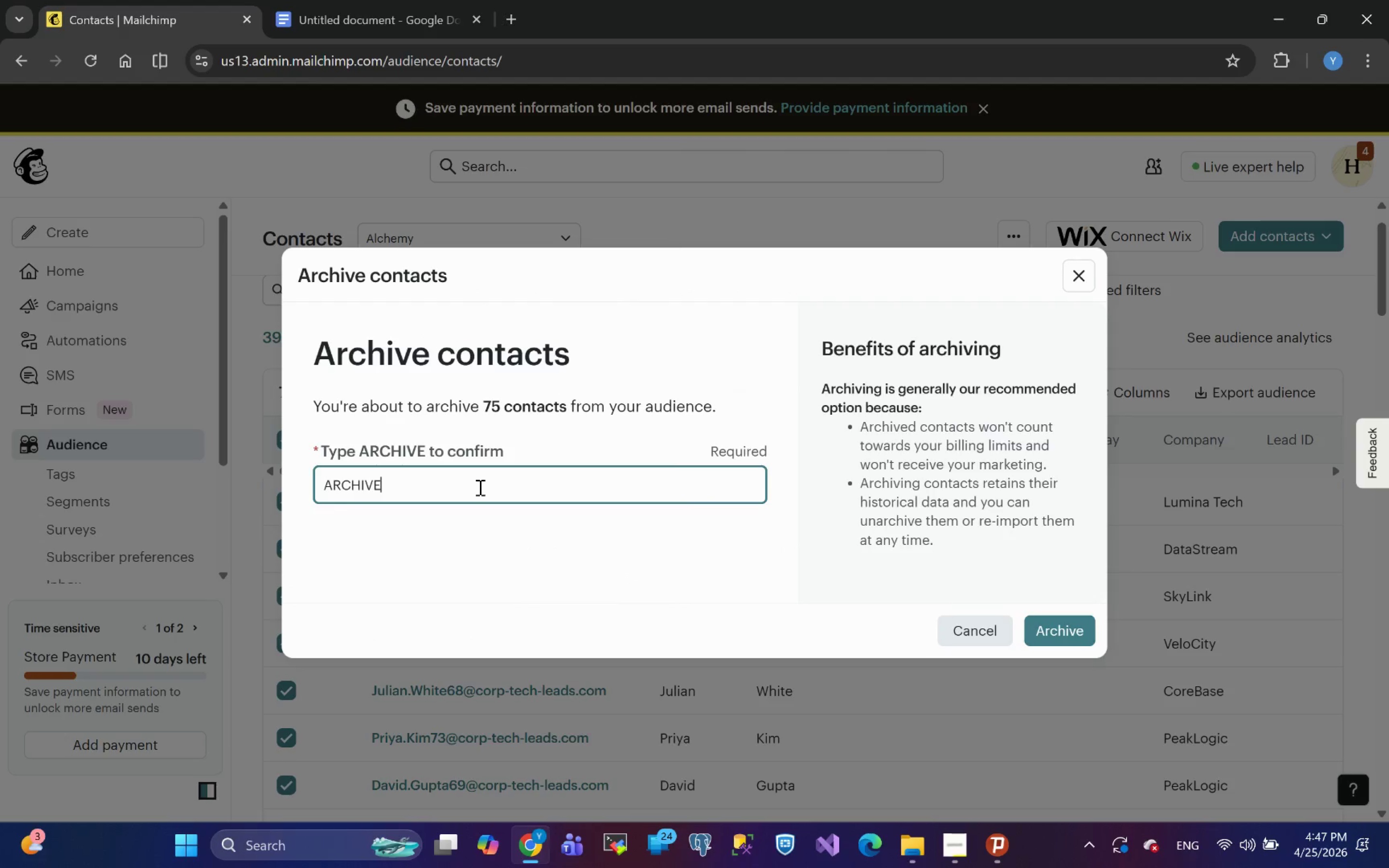 
key(Enter)
 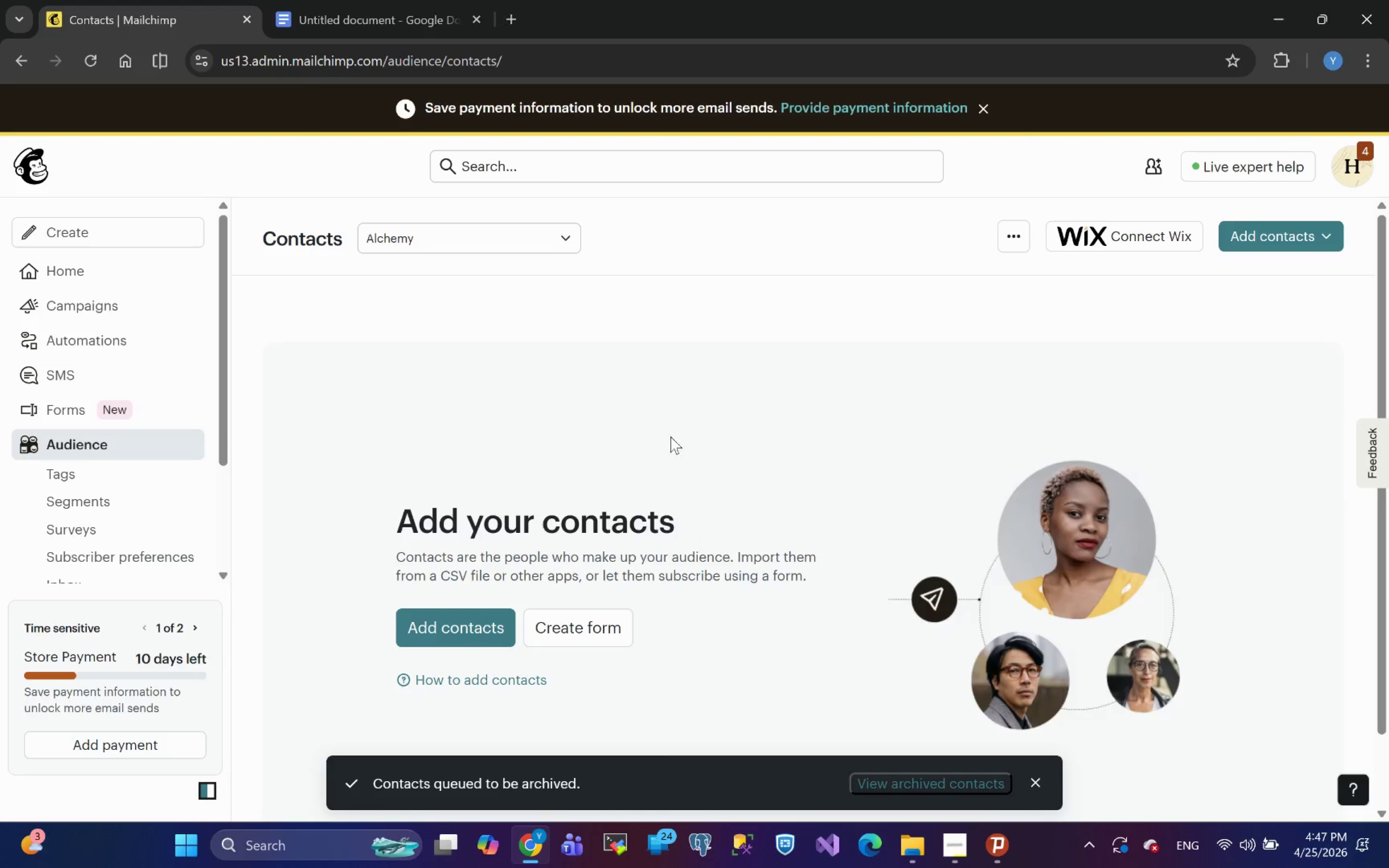 
wait(6.75)
 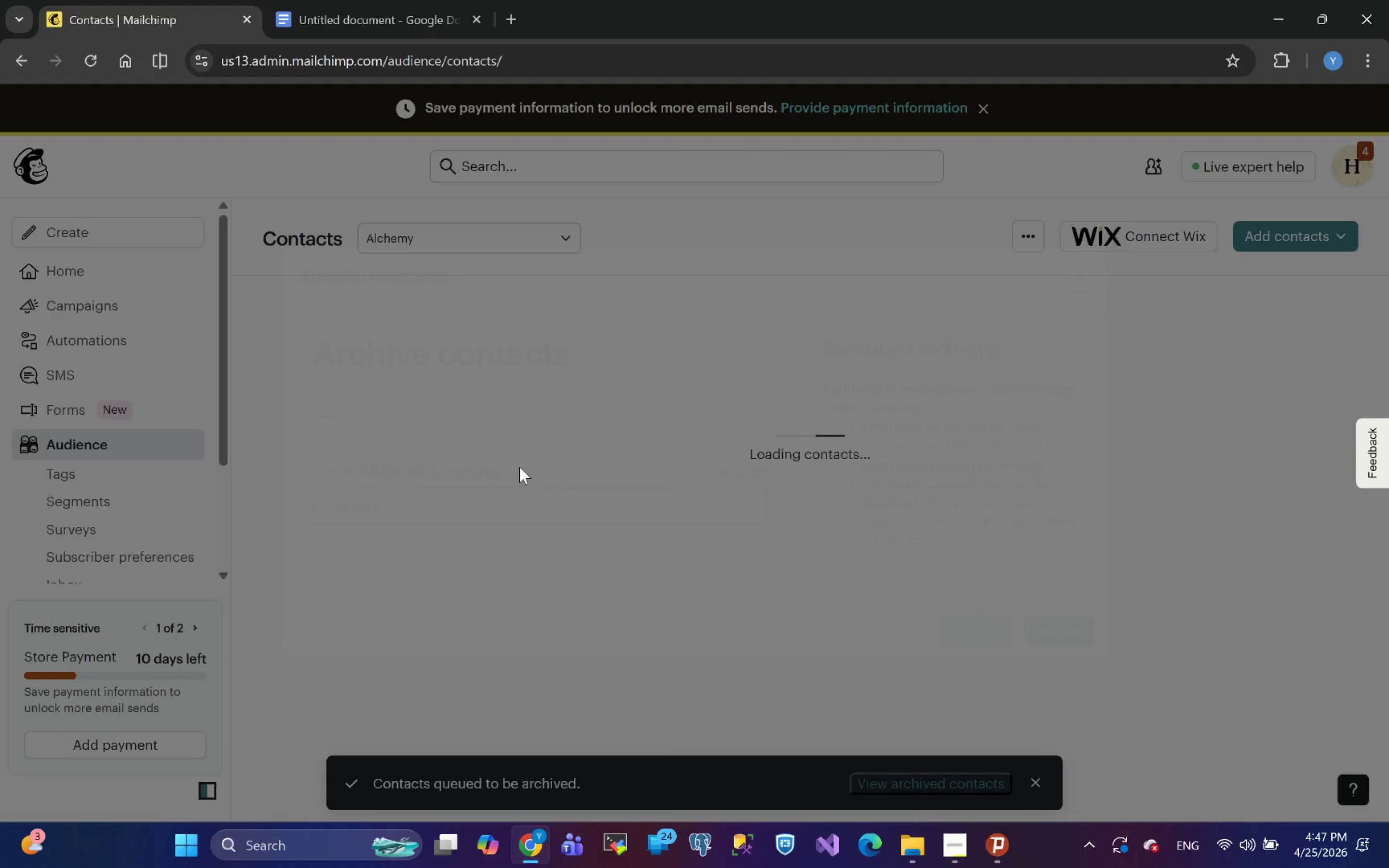 
left_click([77, 476])
 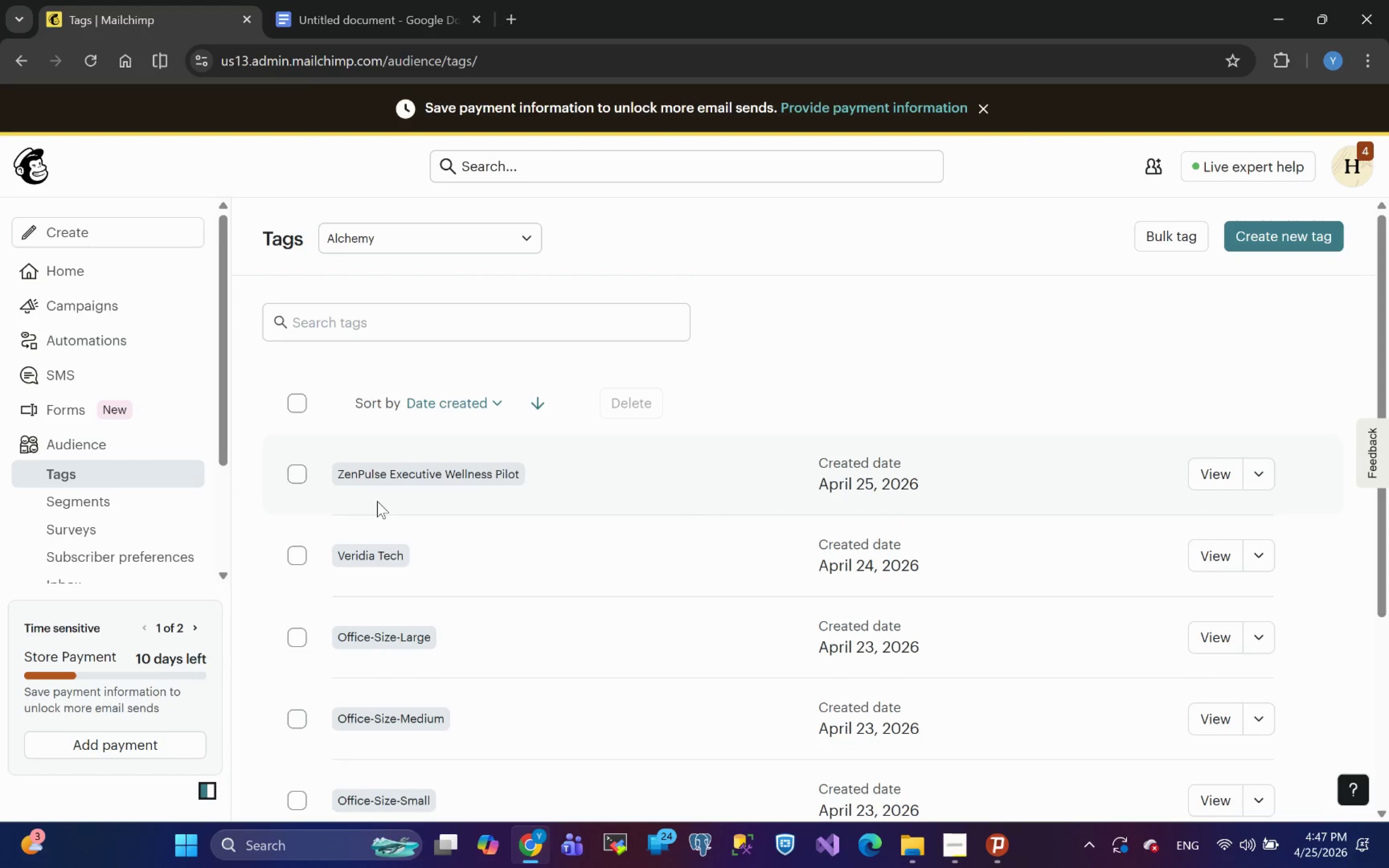 
left_click([300, 400])
 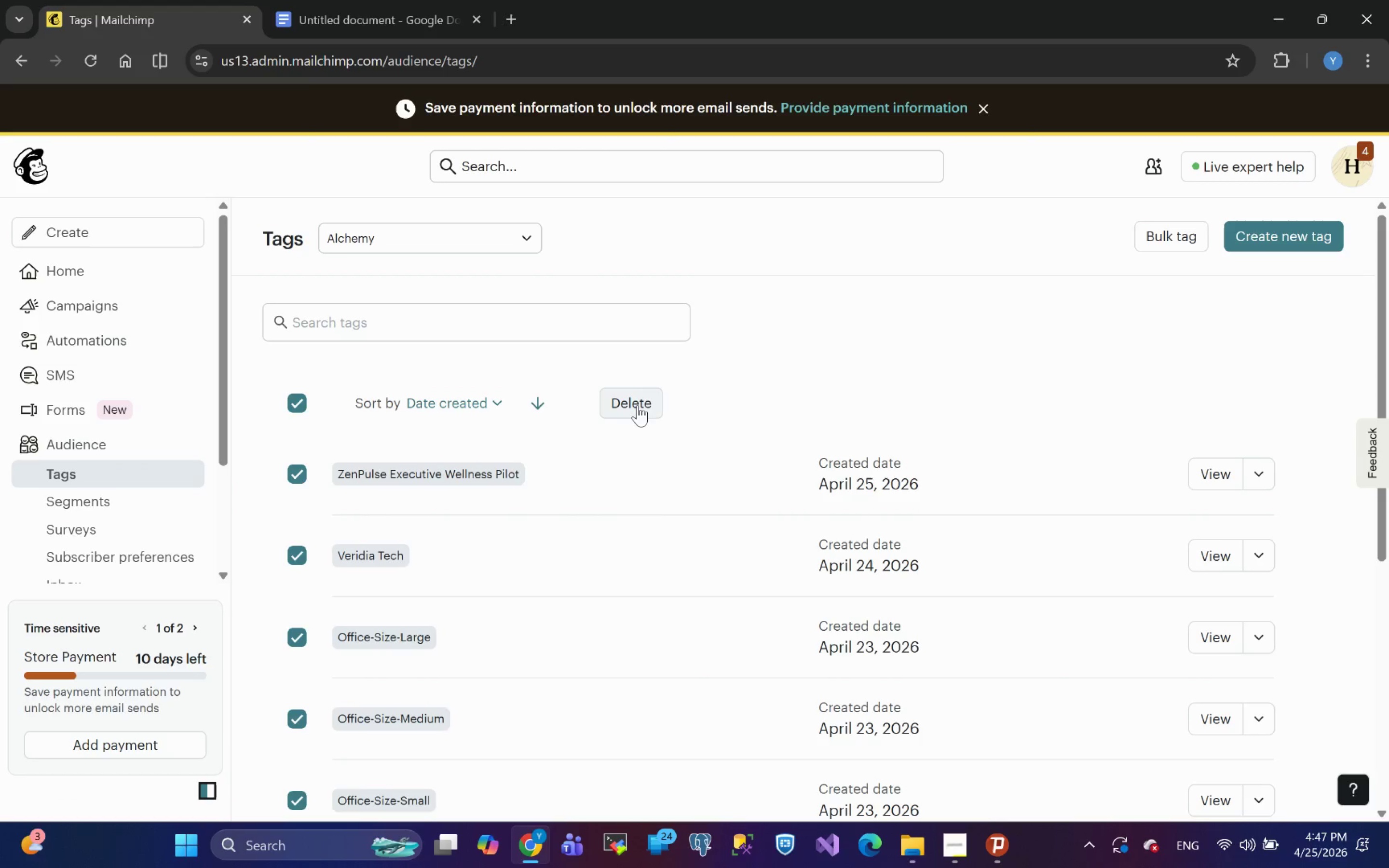 
left_click([637, 404])
 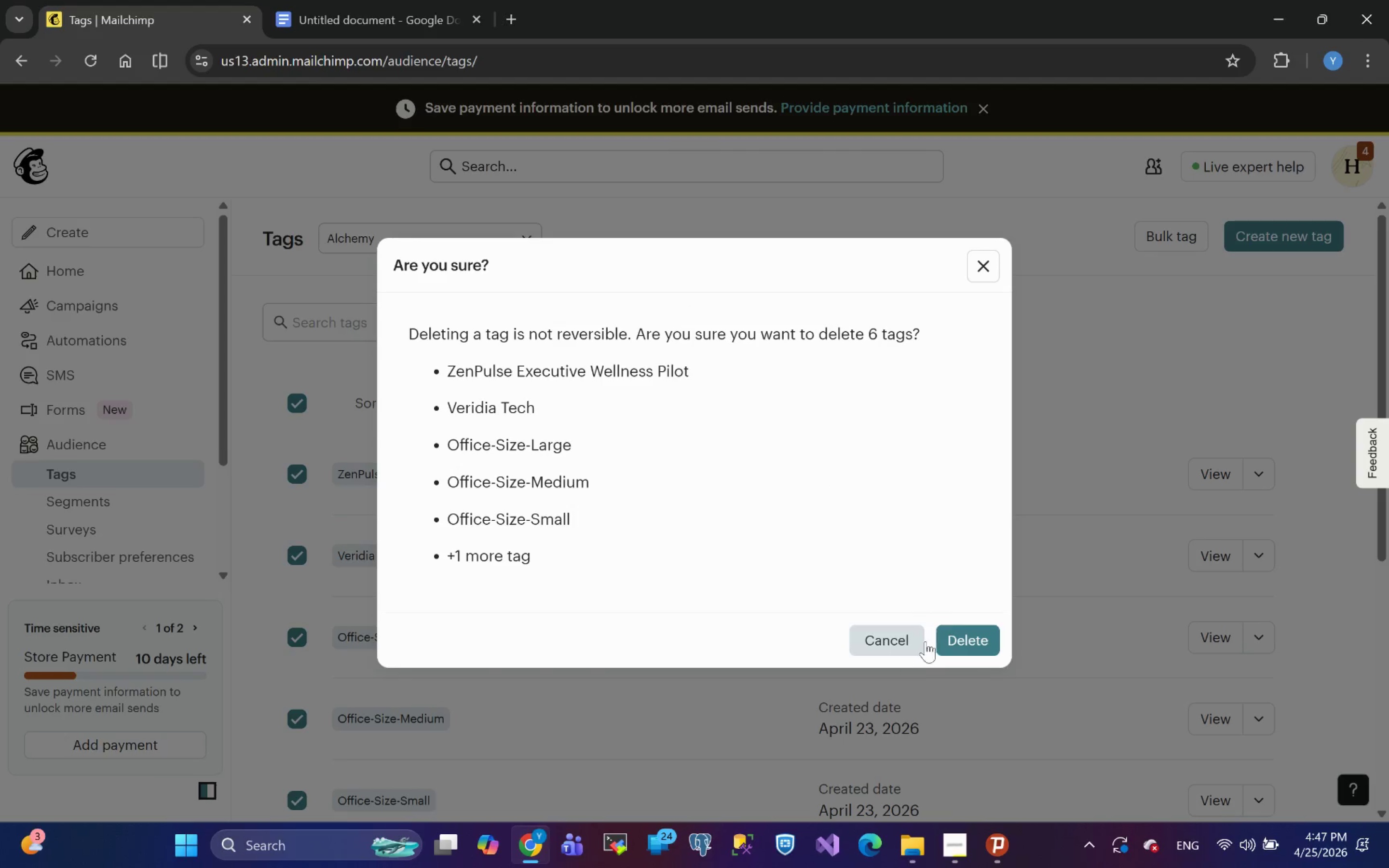 
left_click([971, 643])
 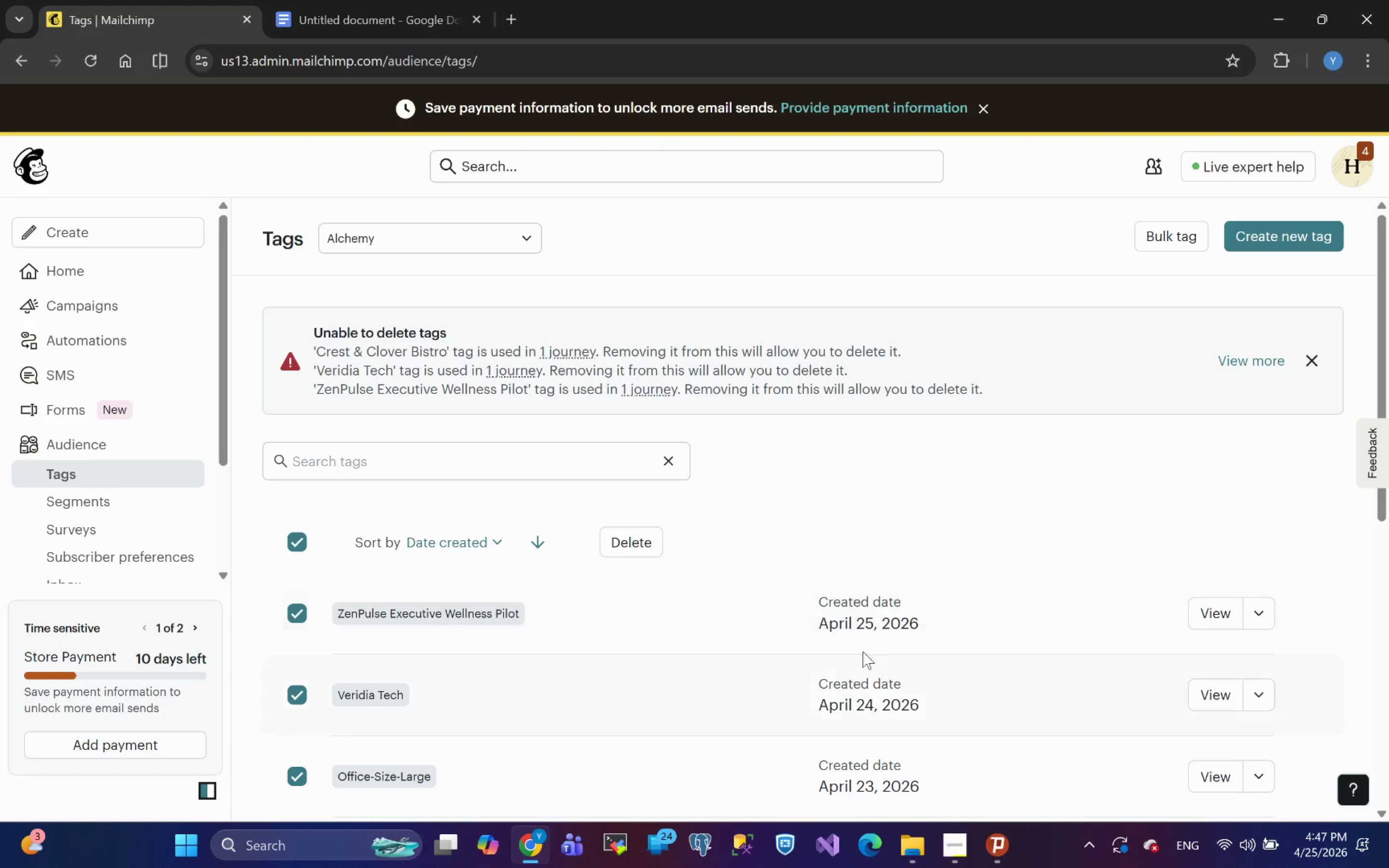 
wait(6.11)
 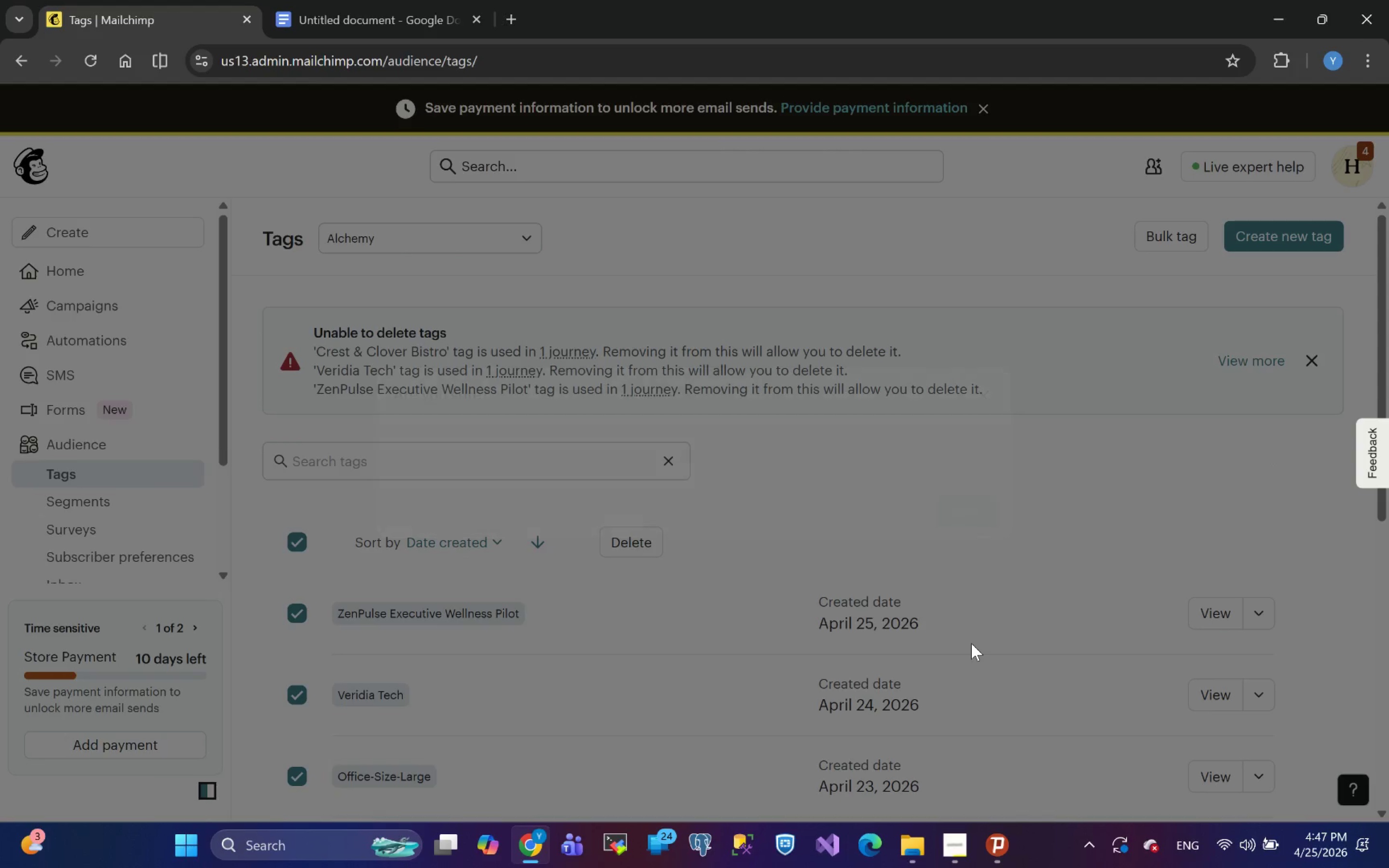 
left_click([633, 479])
 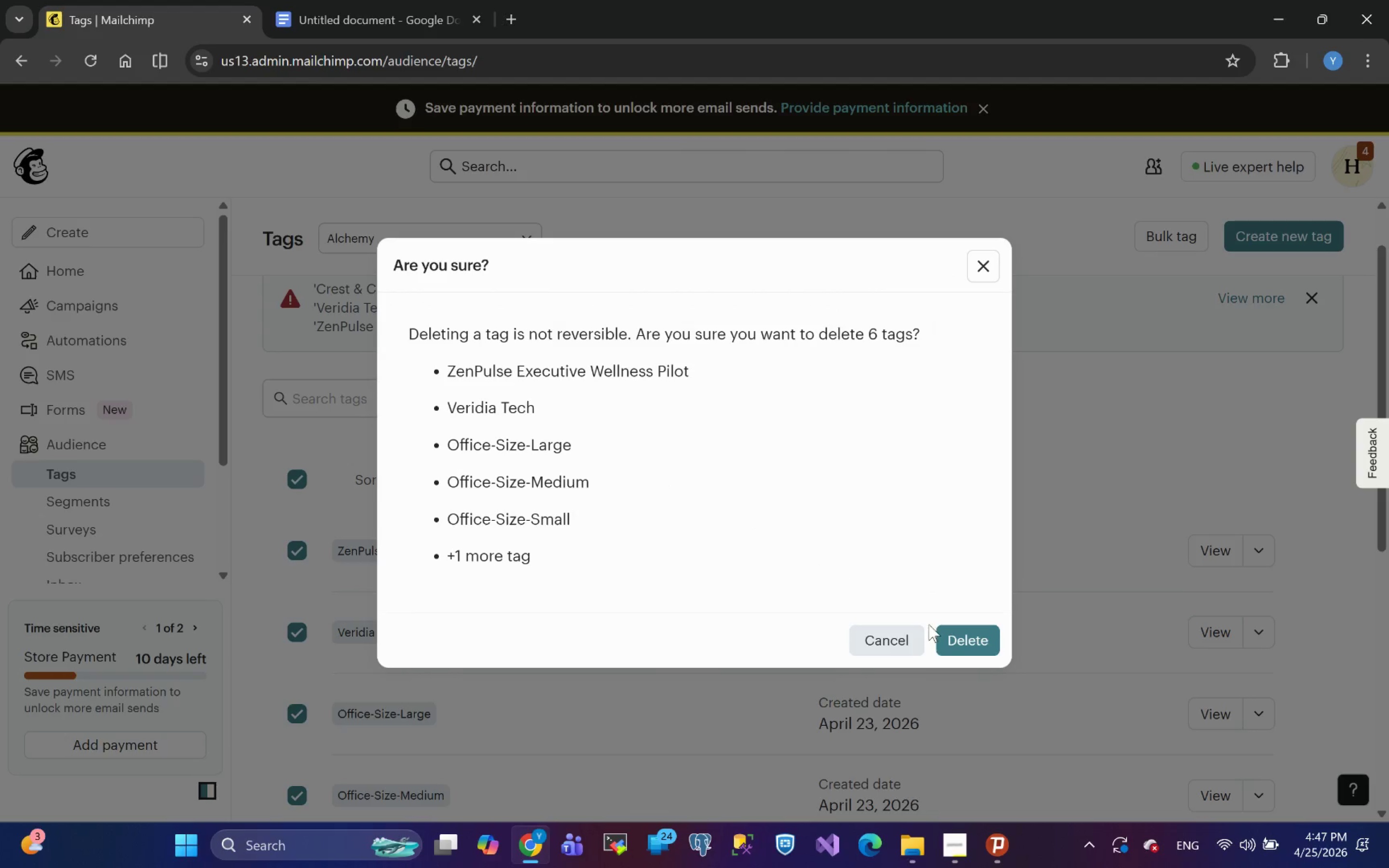 
left_click([968, 645])
 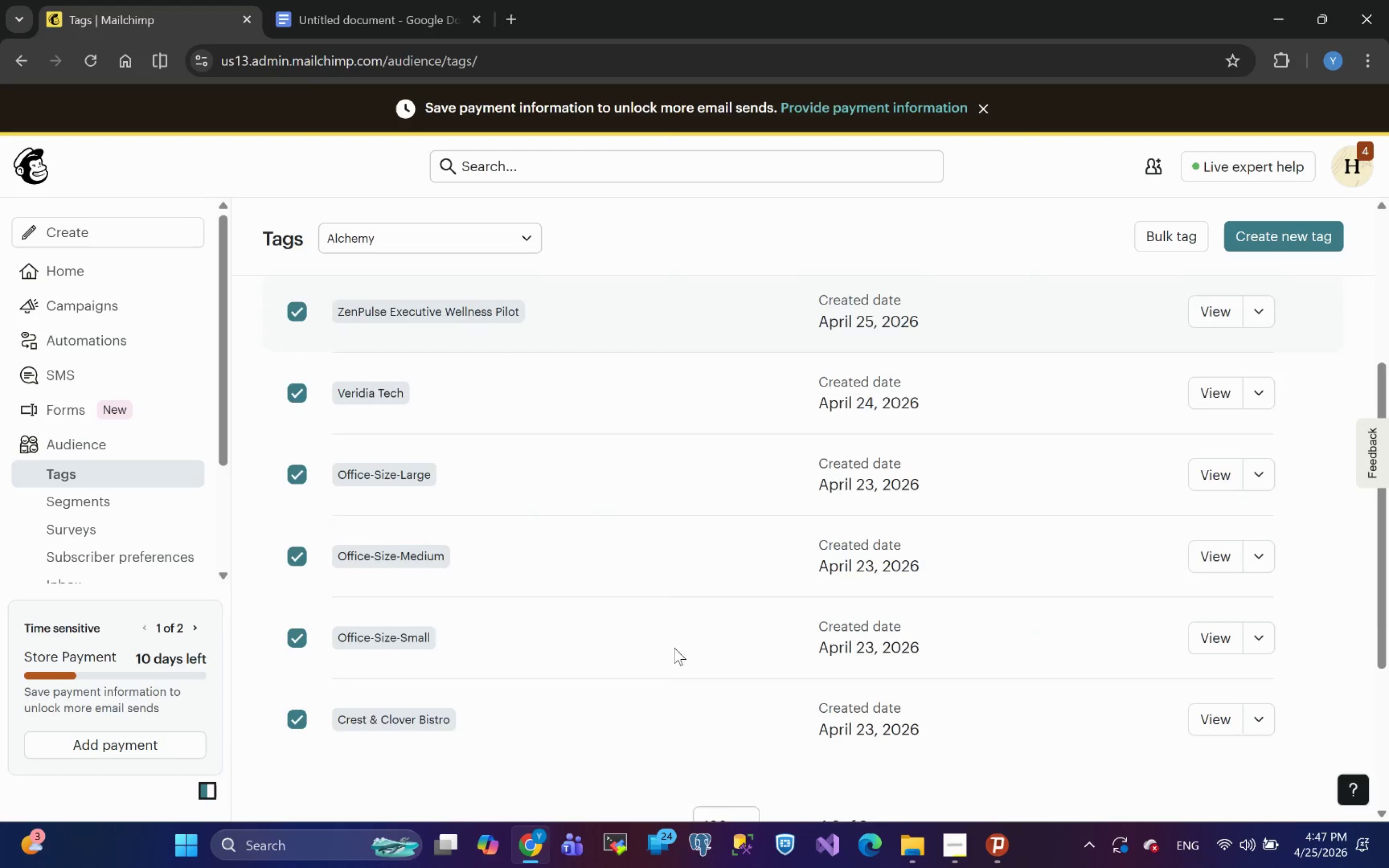 
wait(8.68)
 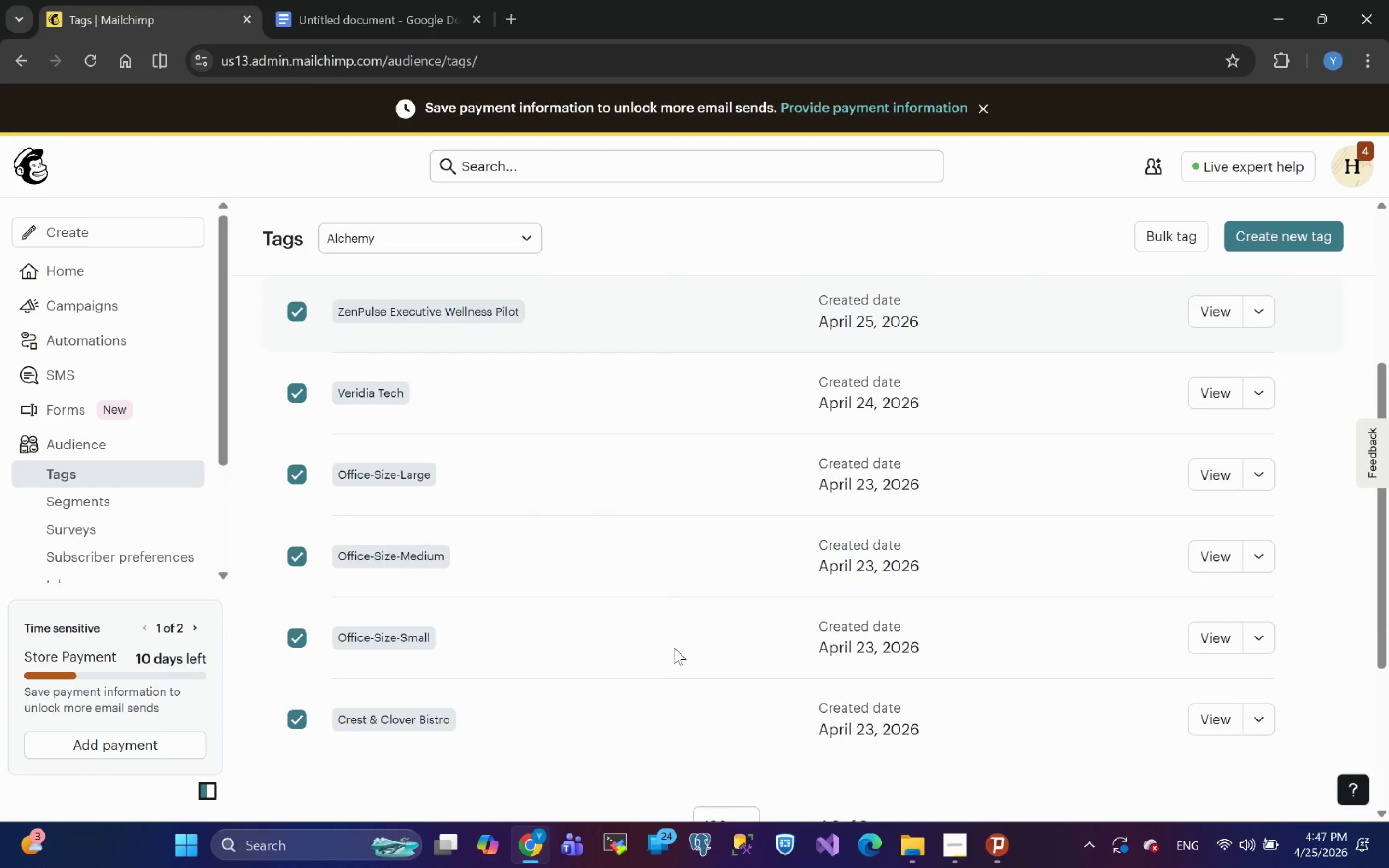 
left_click([92, 346])
 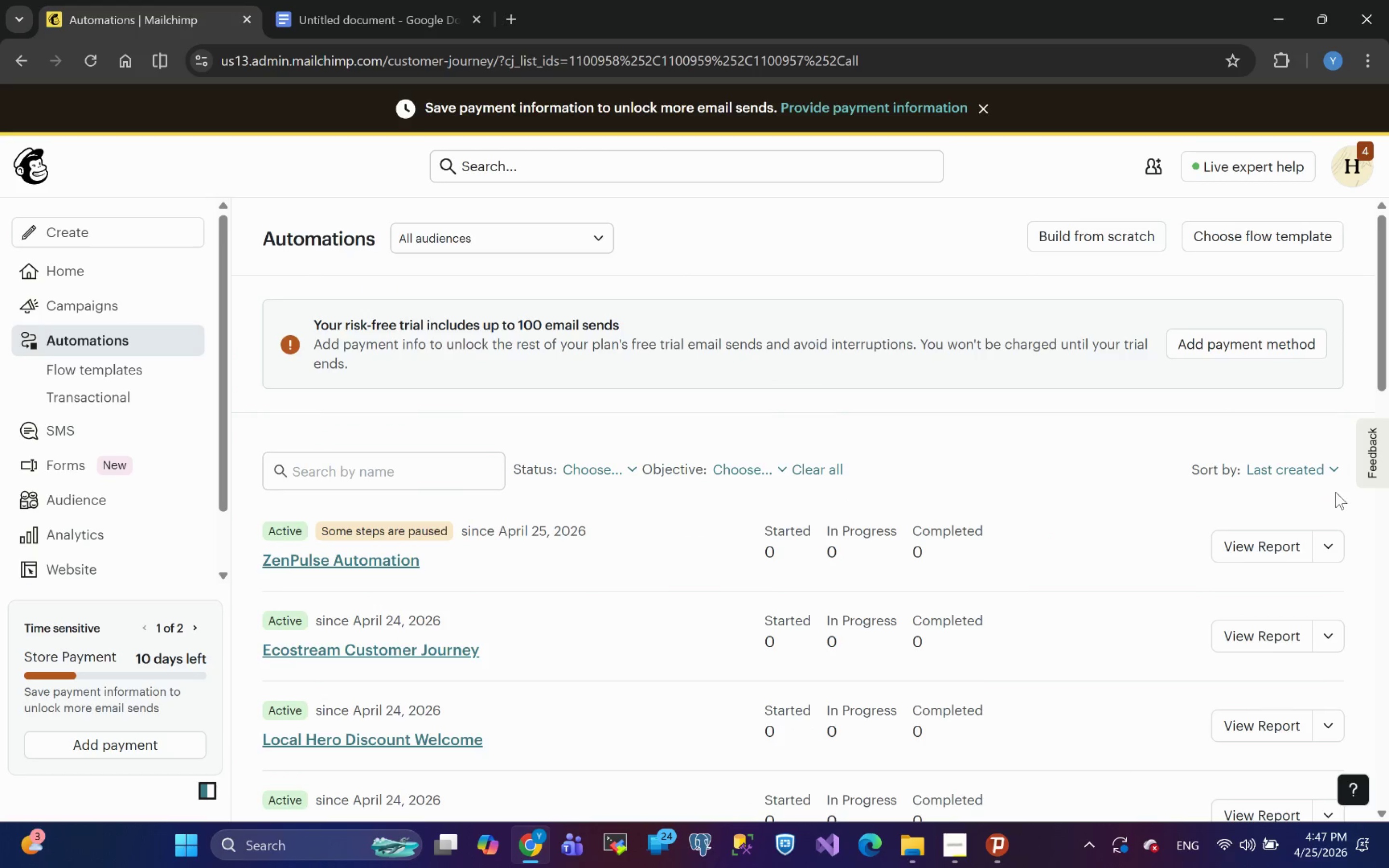 
wait(7.08)
 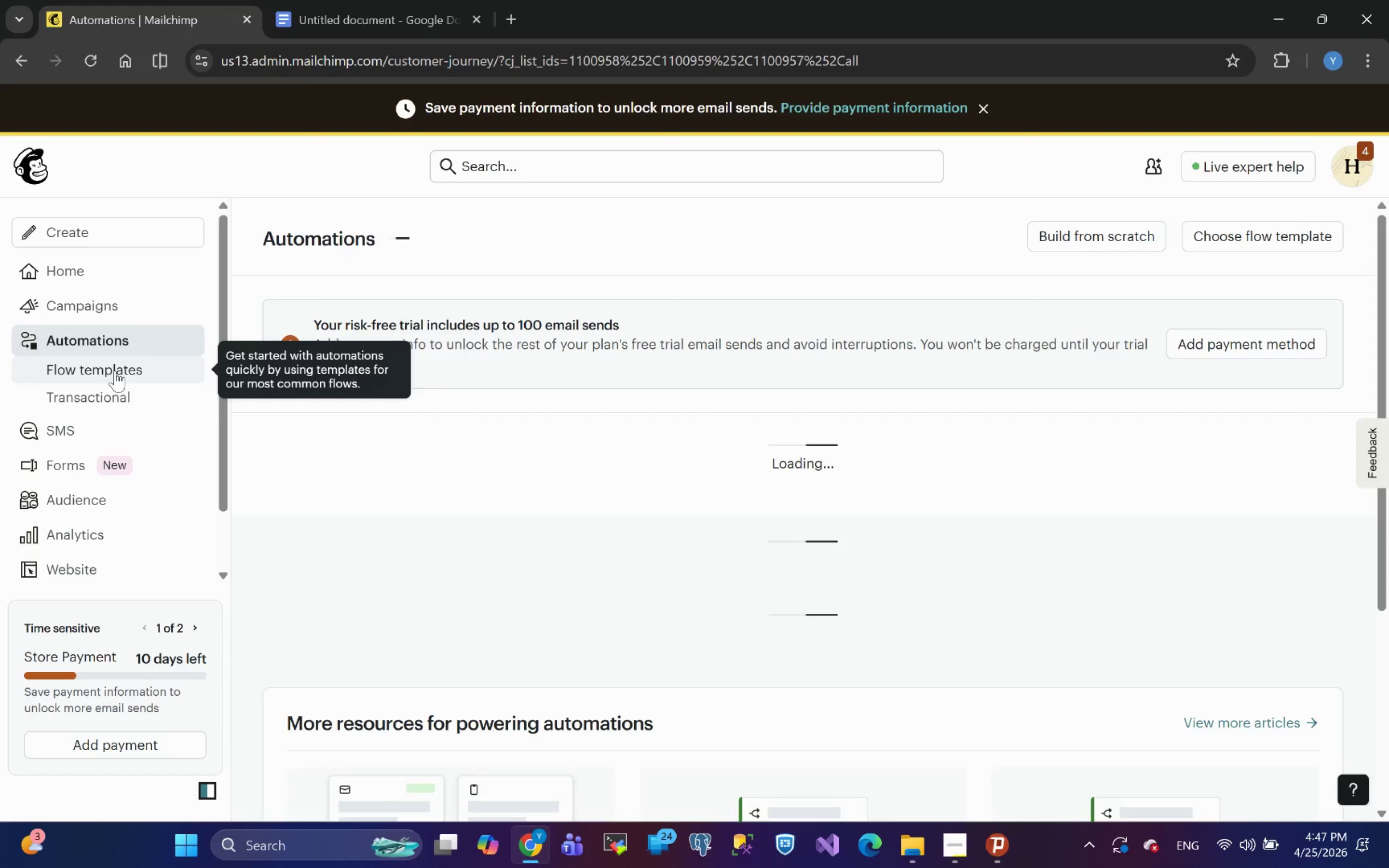 
left_click([1336, 546])
 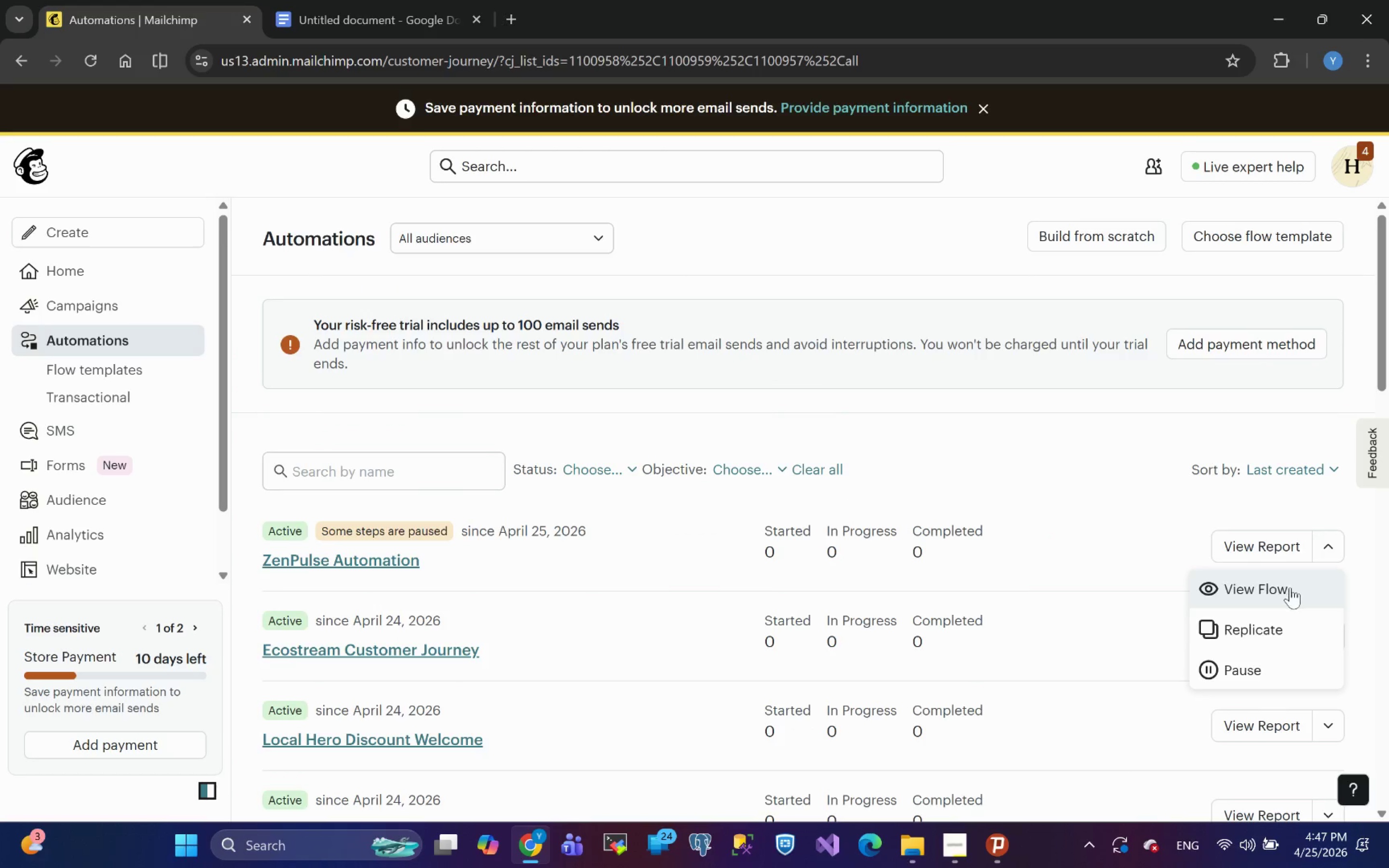 
left_click([1290, 586])
 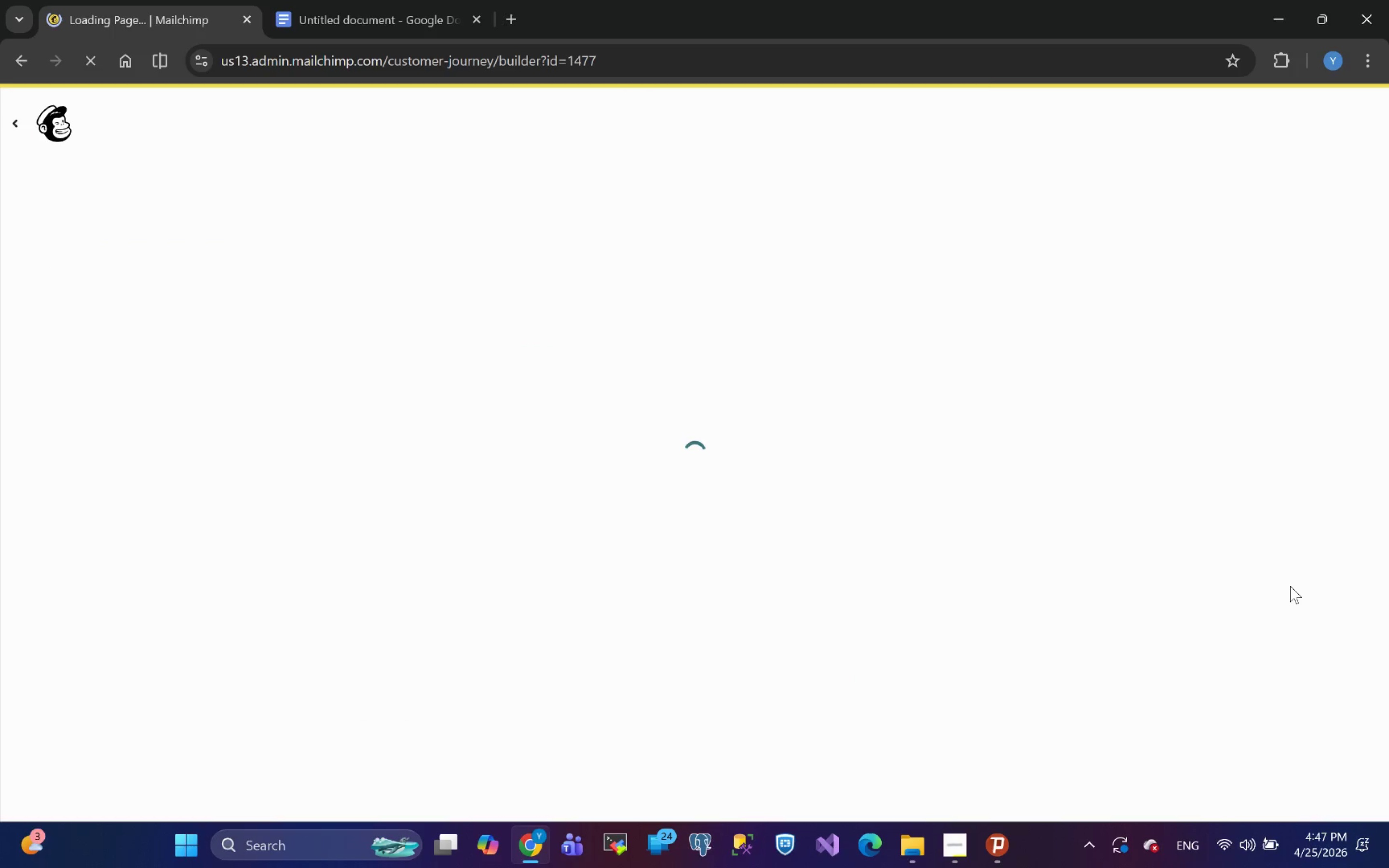 
wait(6.52)
 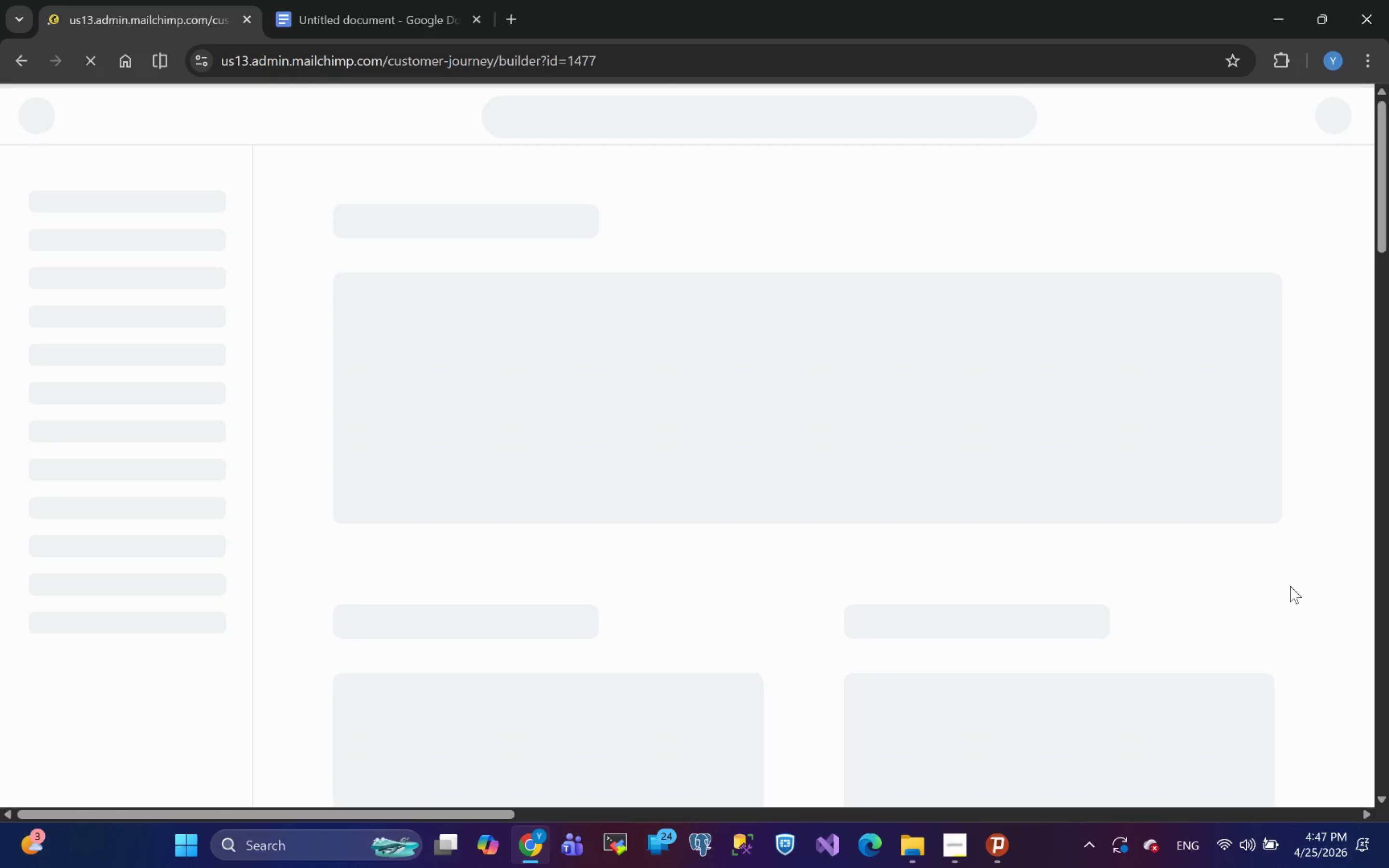 
mouse_move([871, 527])
 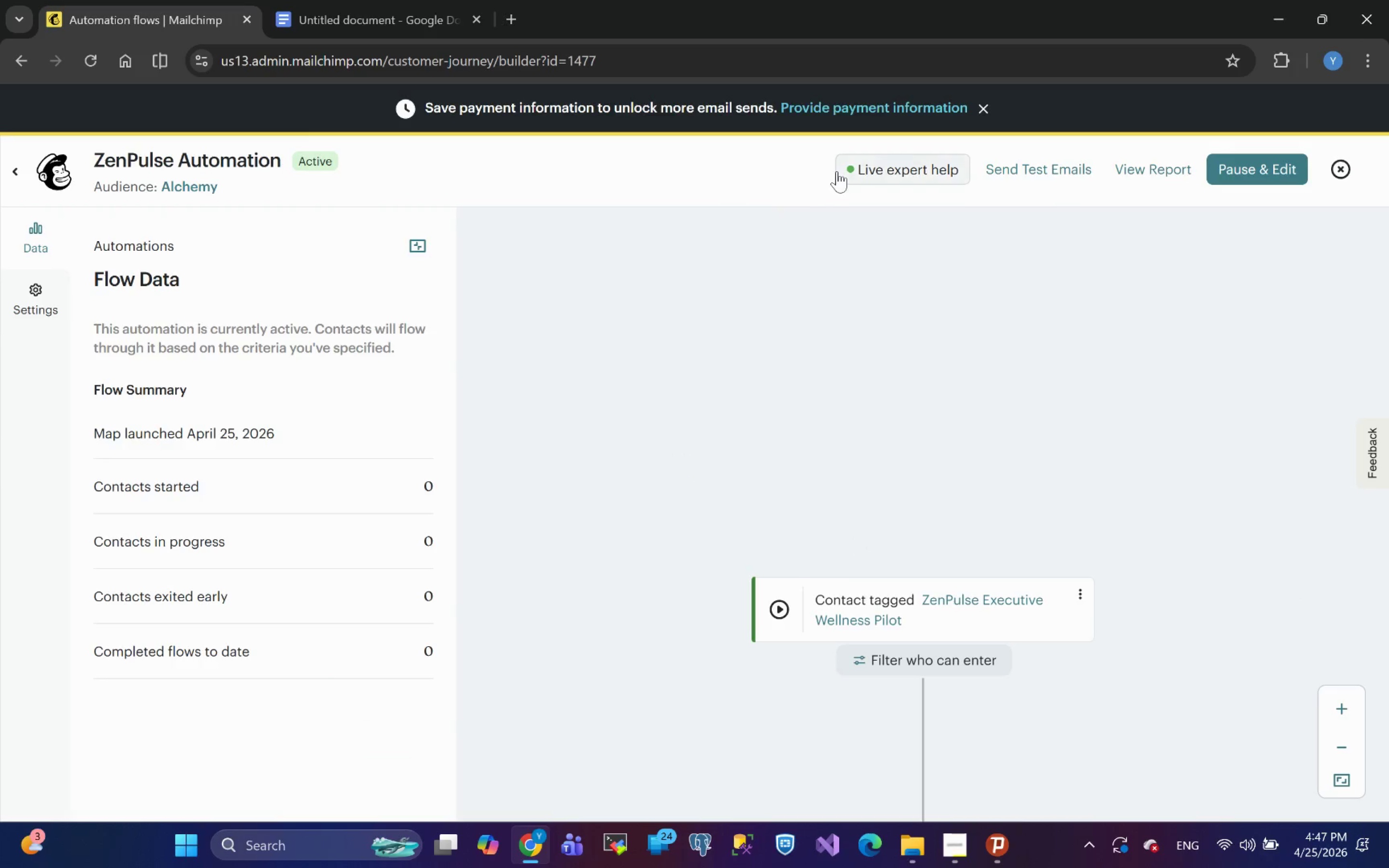 
left_click([1342, 176])
 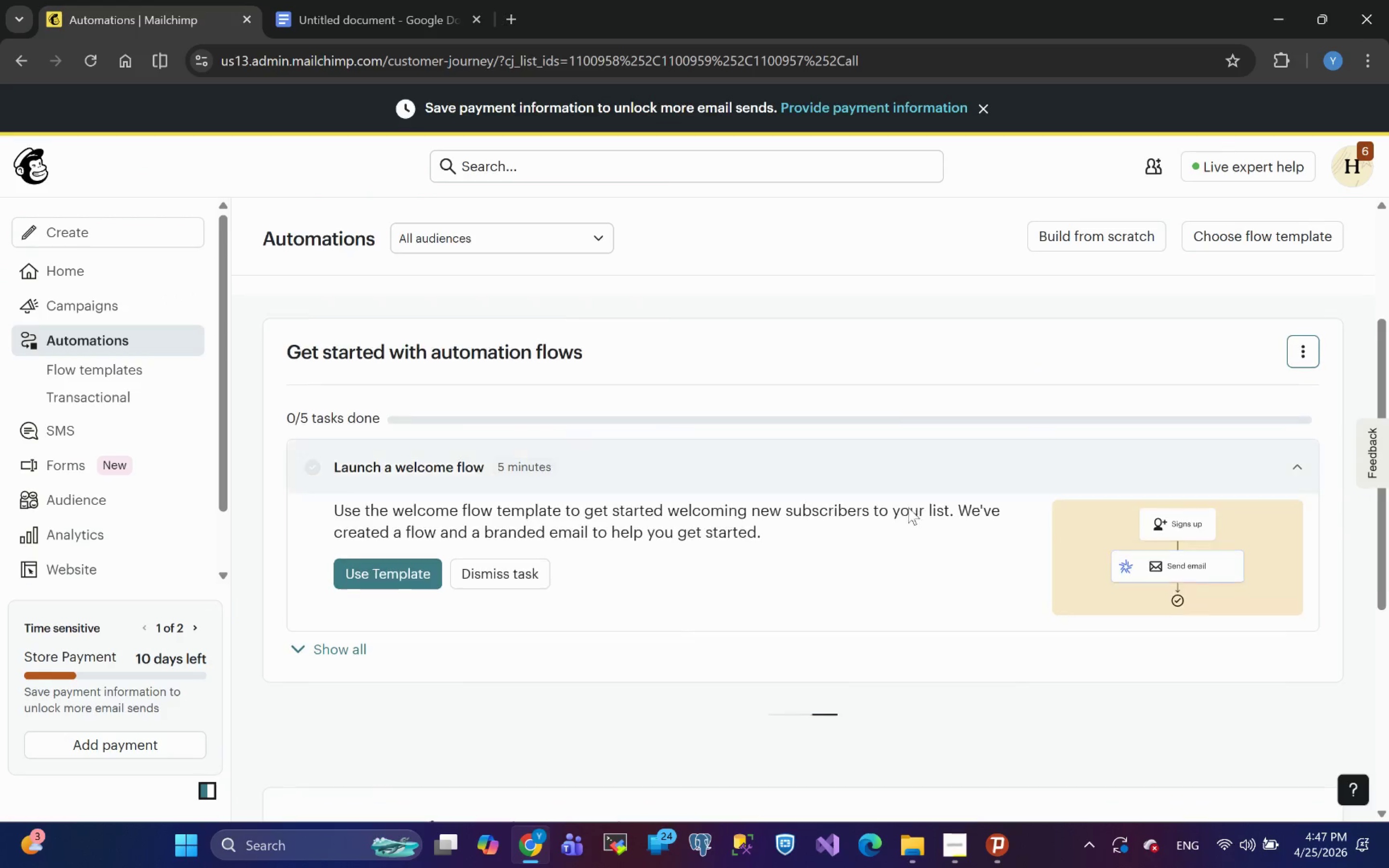 
wait(8.15)
 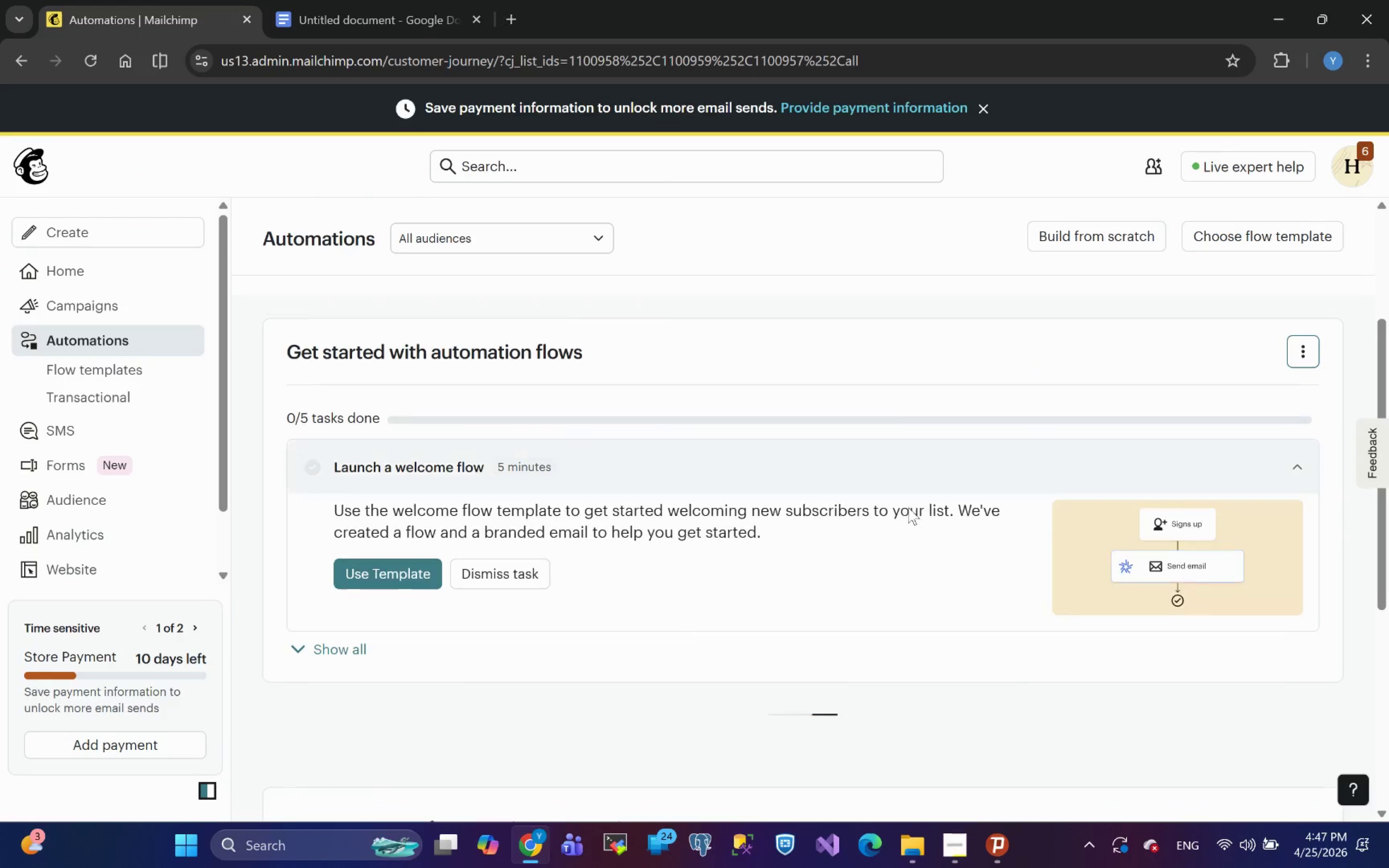 
left_click([1330, 616])
 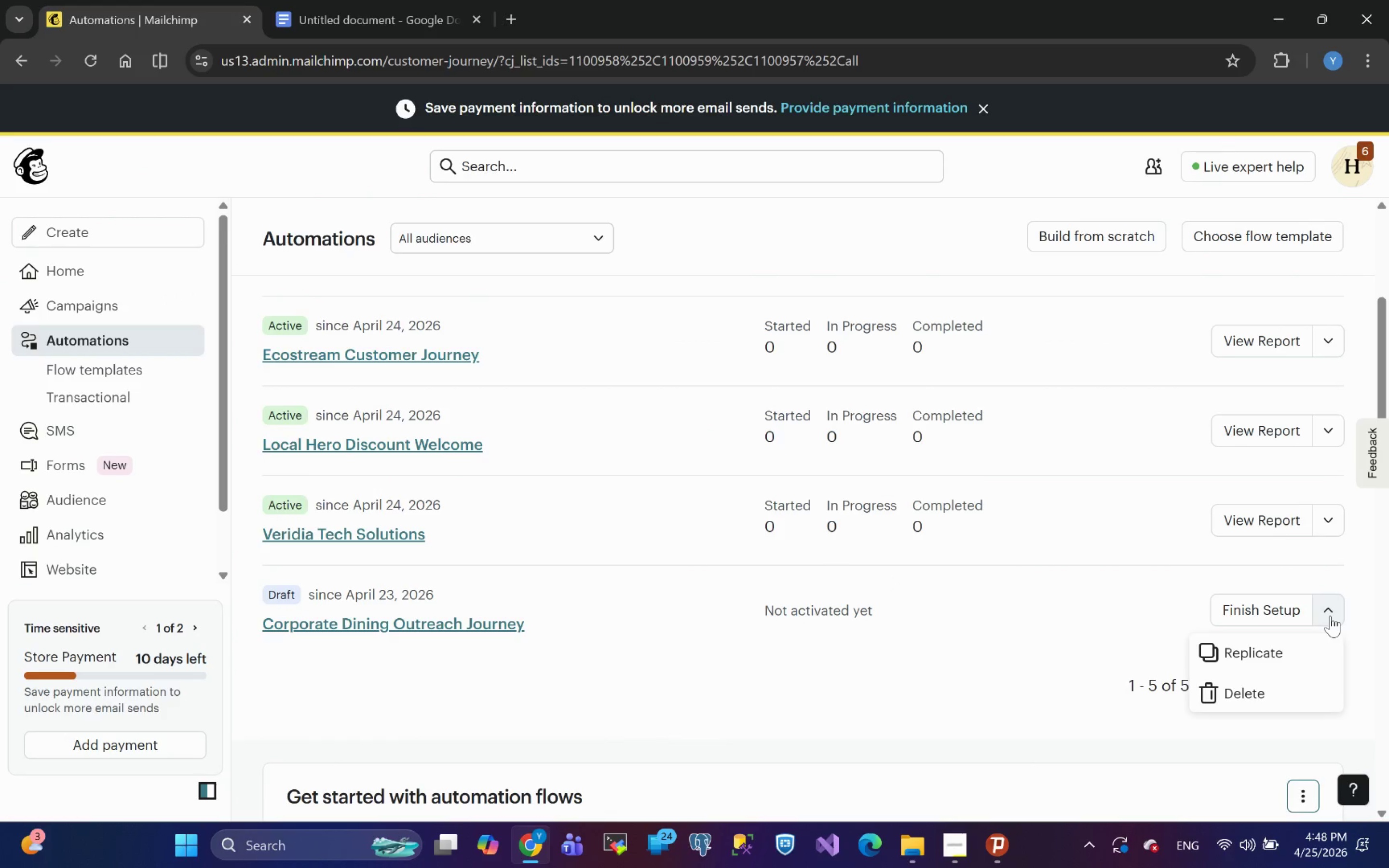 
wait(19.29)
 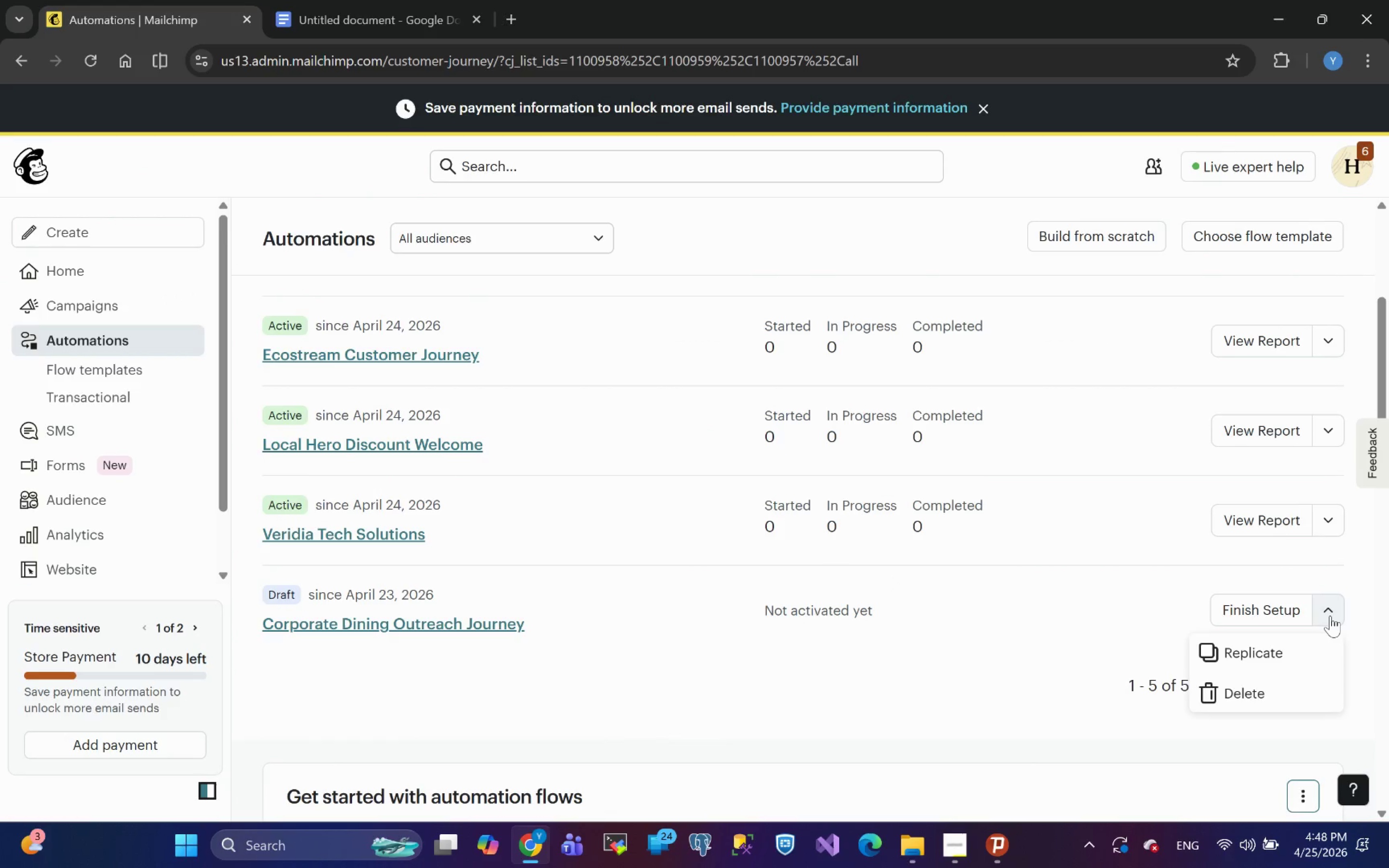 
left_click([1261, 697])
 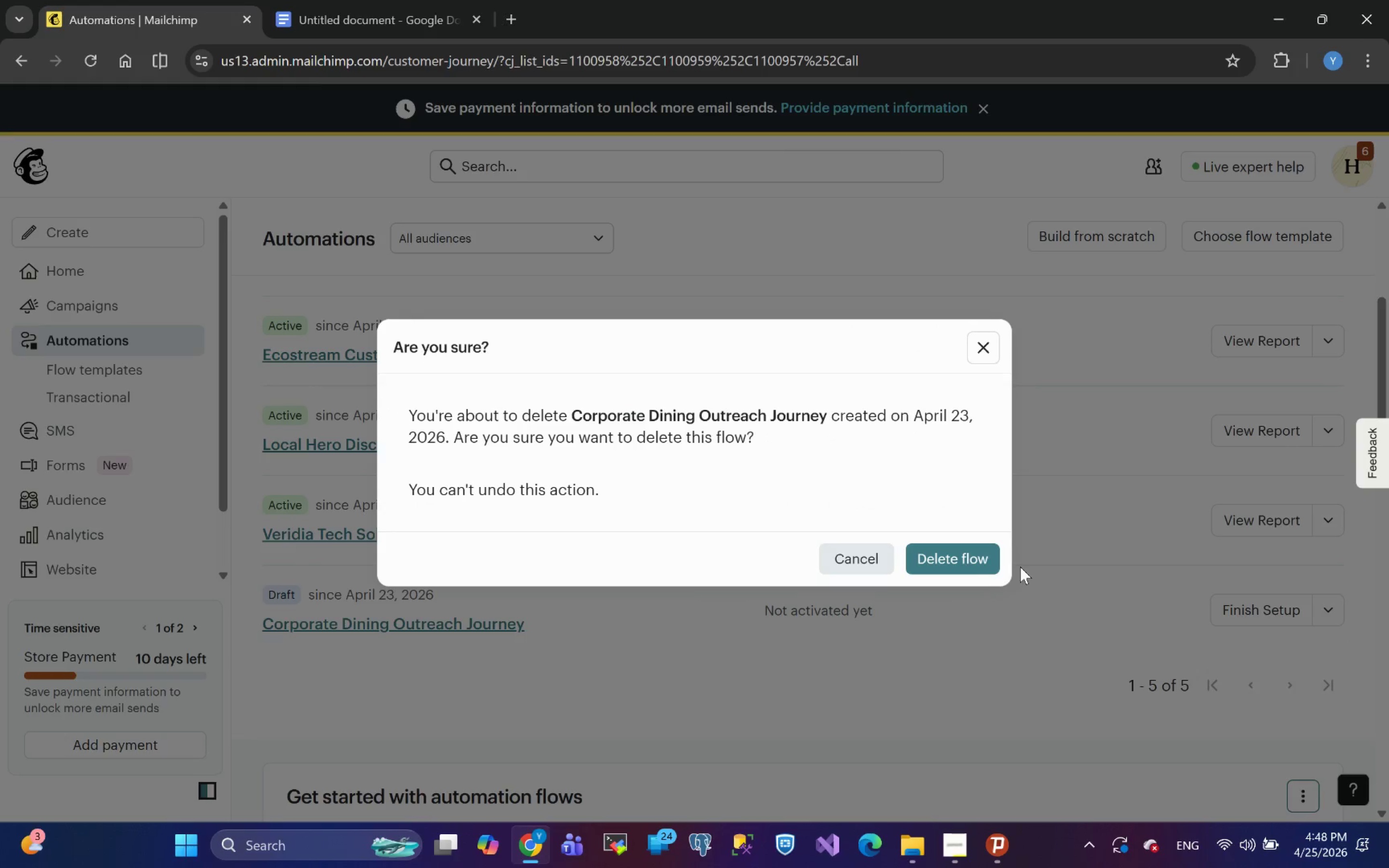 
left_click([956, 562])
 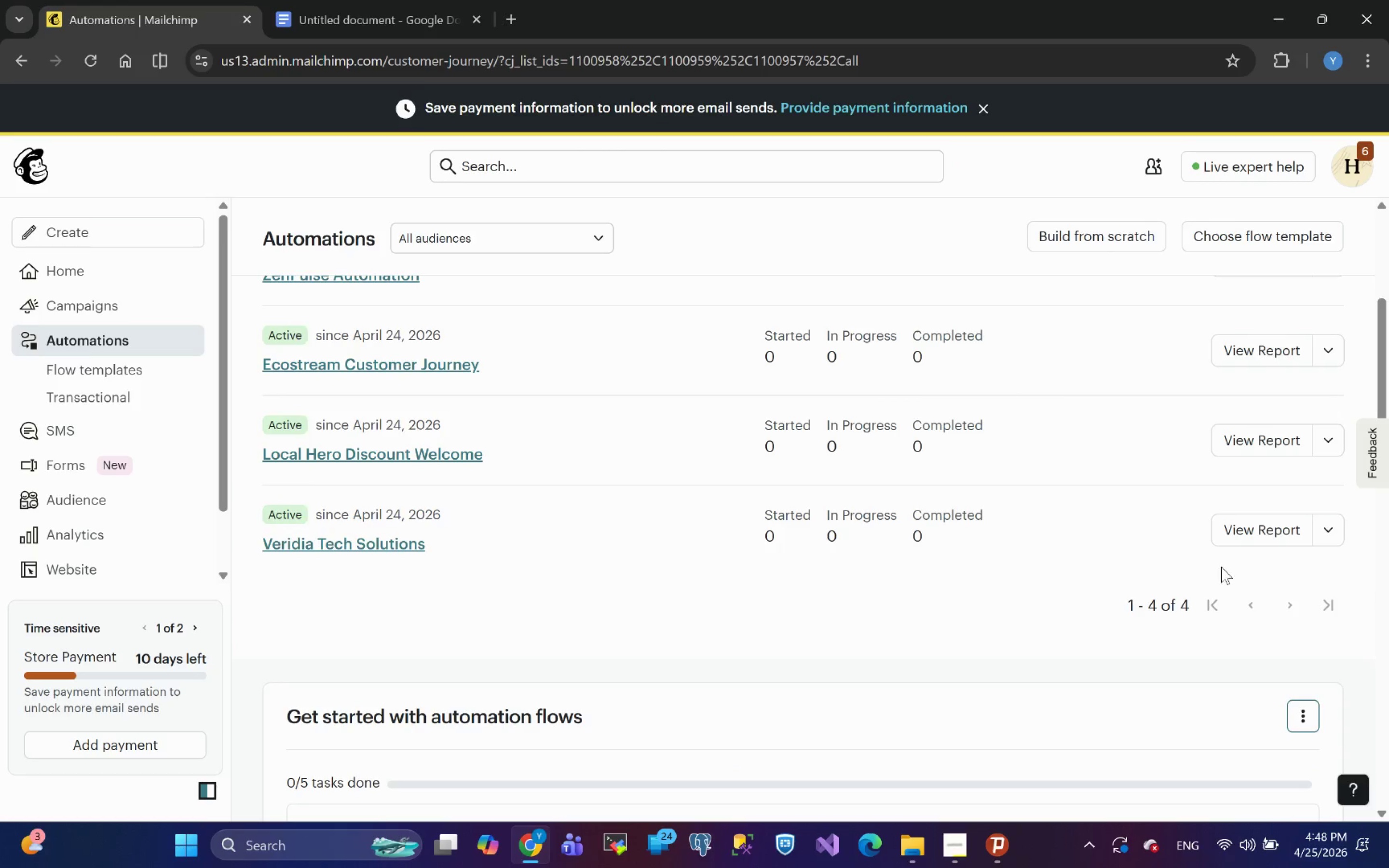 
left_click([1319, 540])
 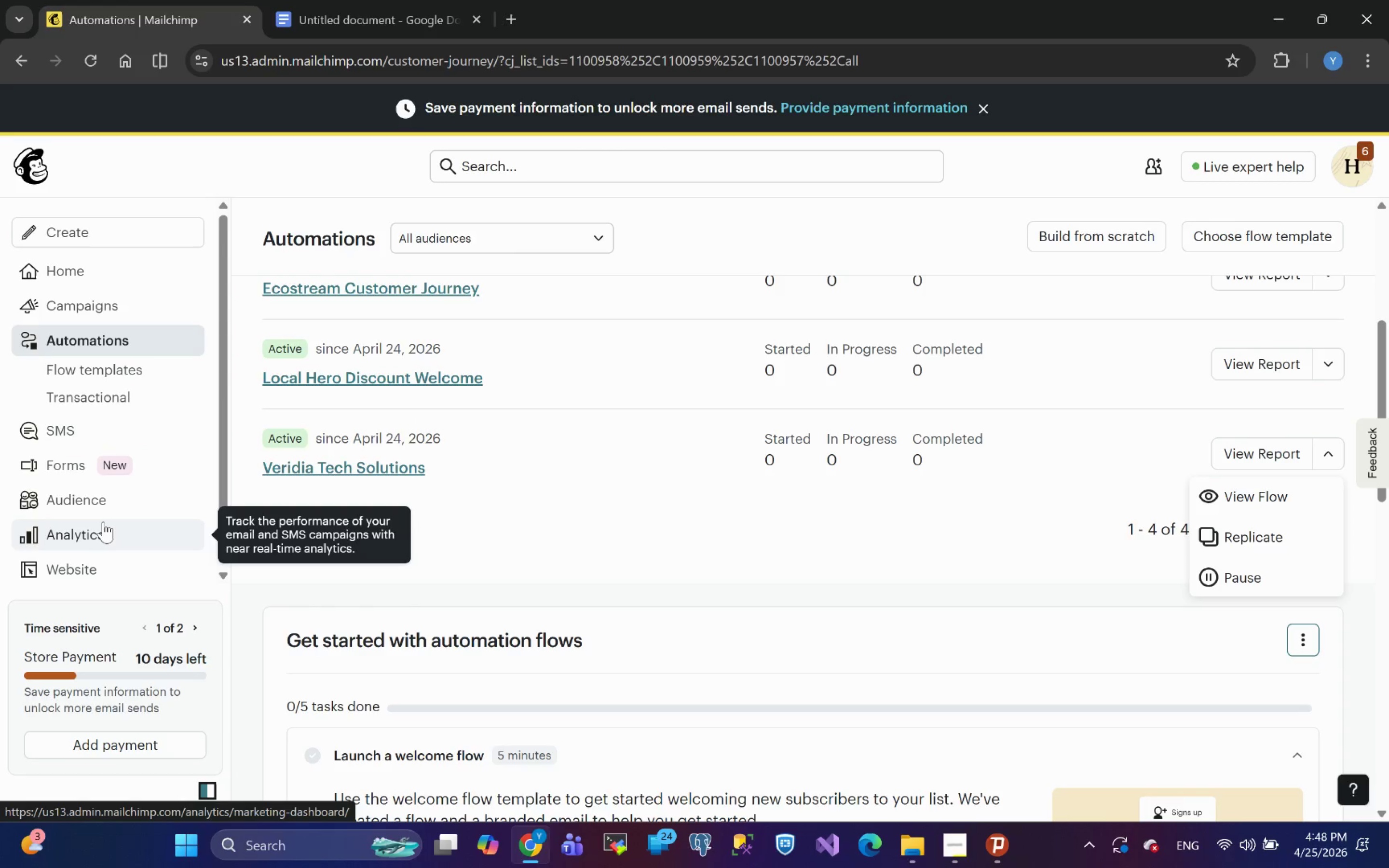 
wait(14.7)
 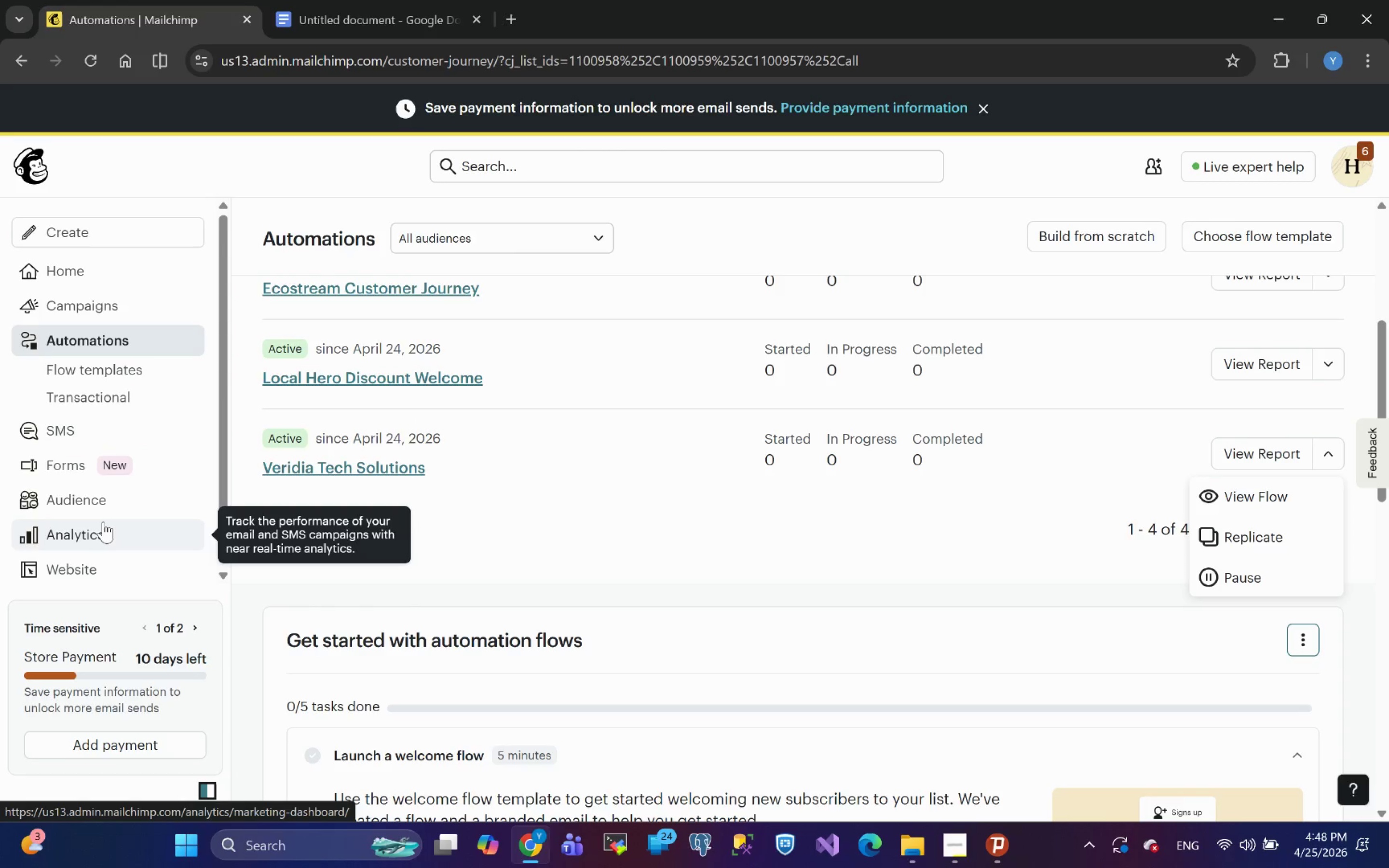 
left_click([532, 239])
 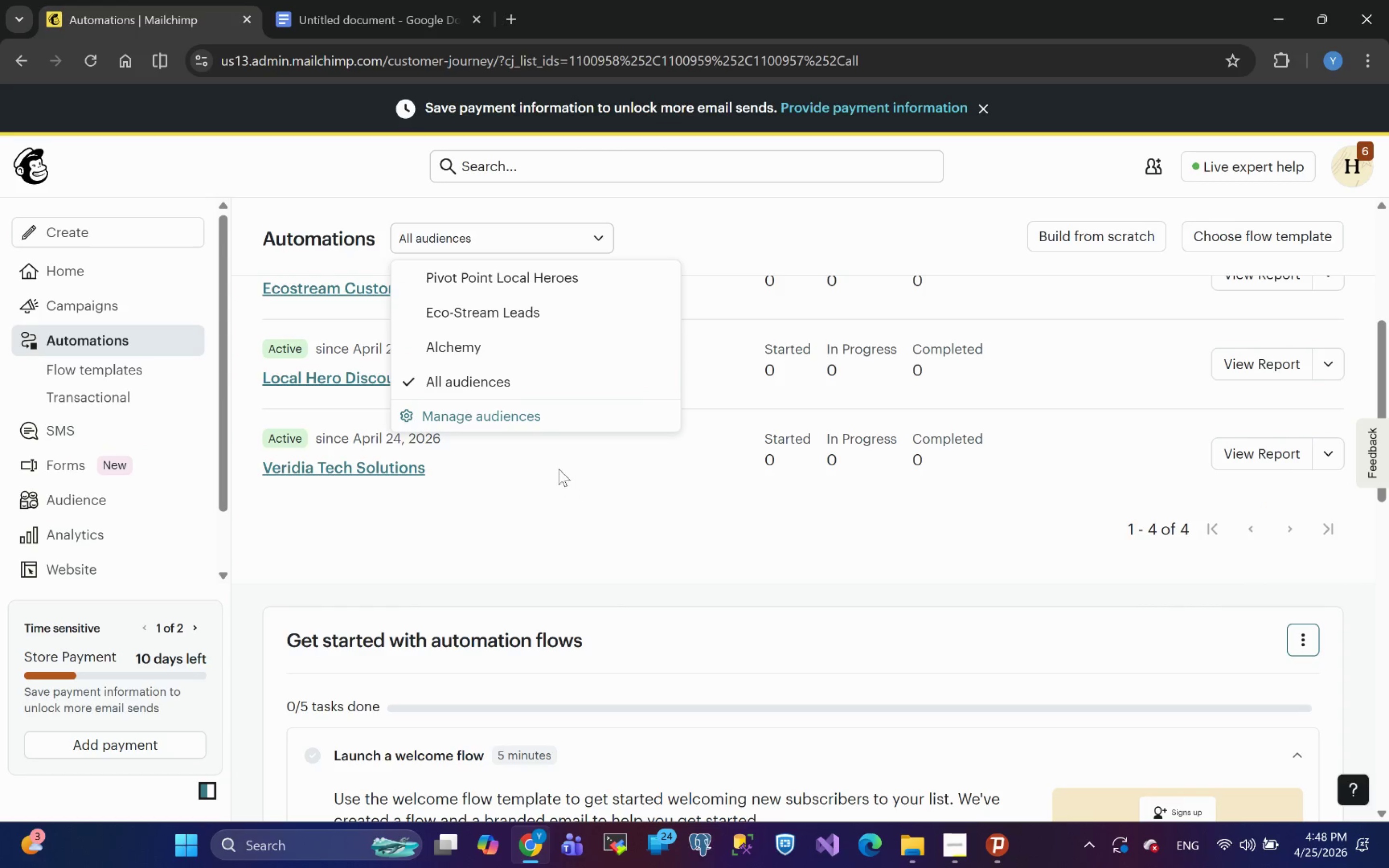 
left_click([499, 421])
 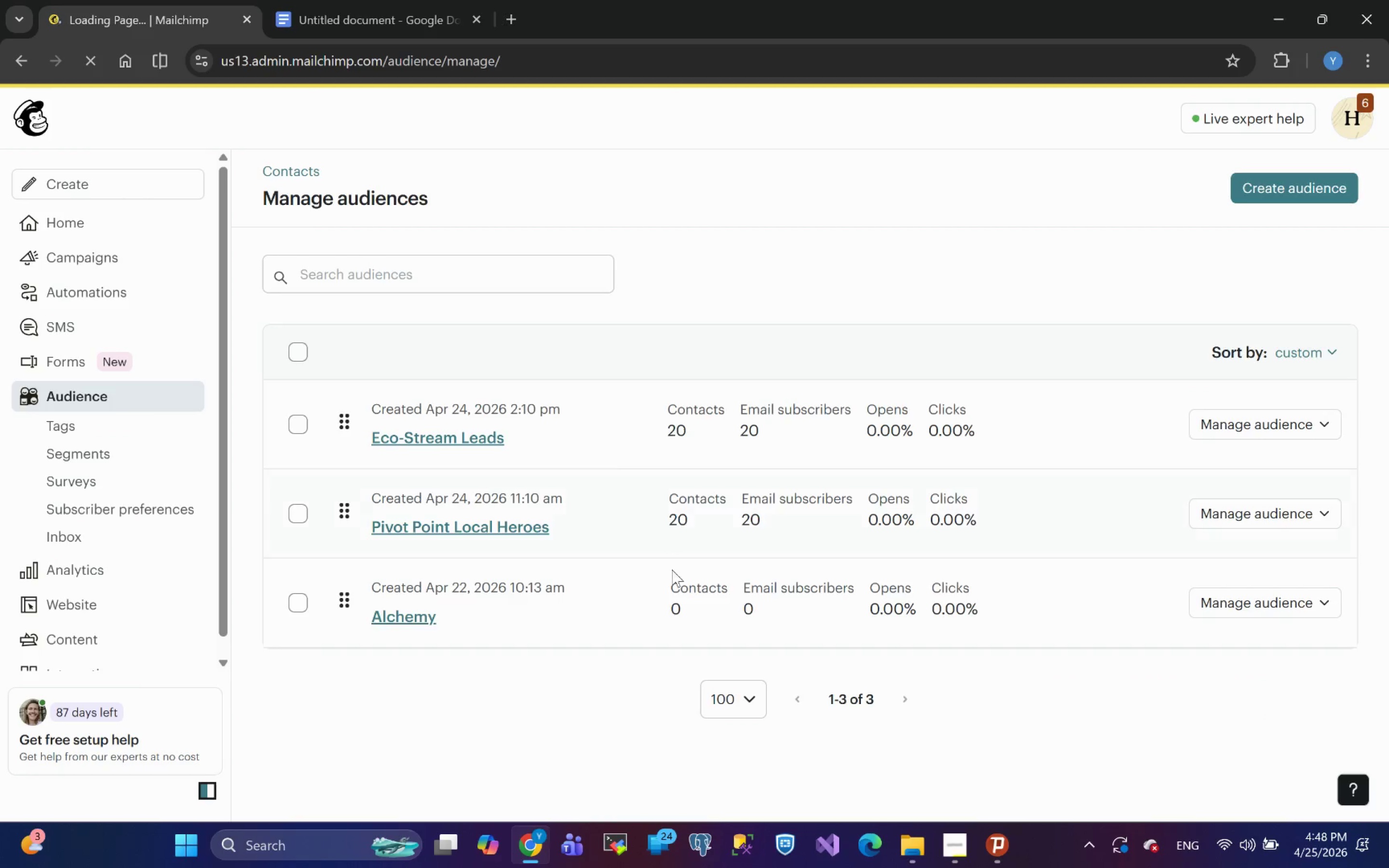 
wait(7.41)
 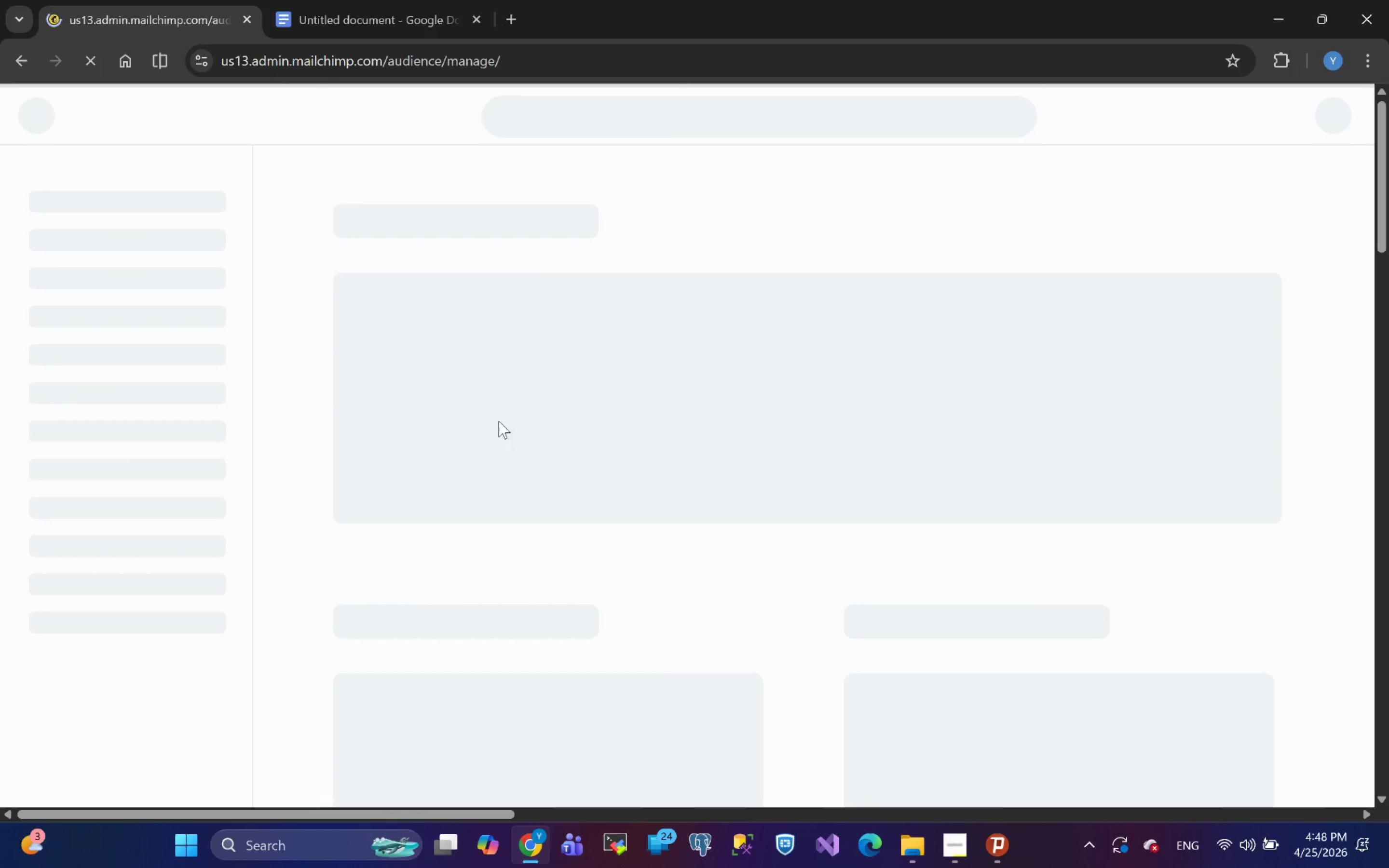 
left_click([299, 472])
 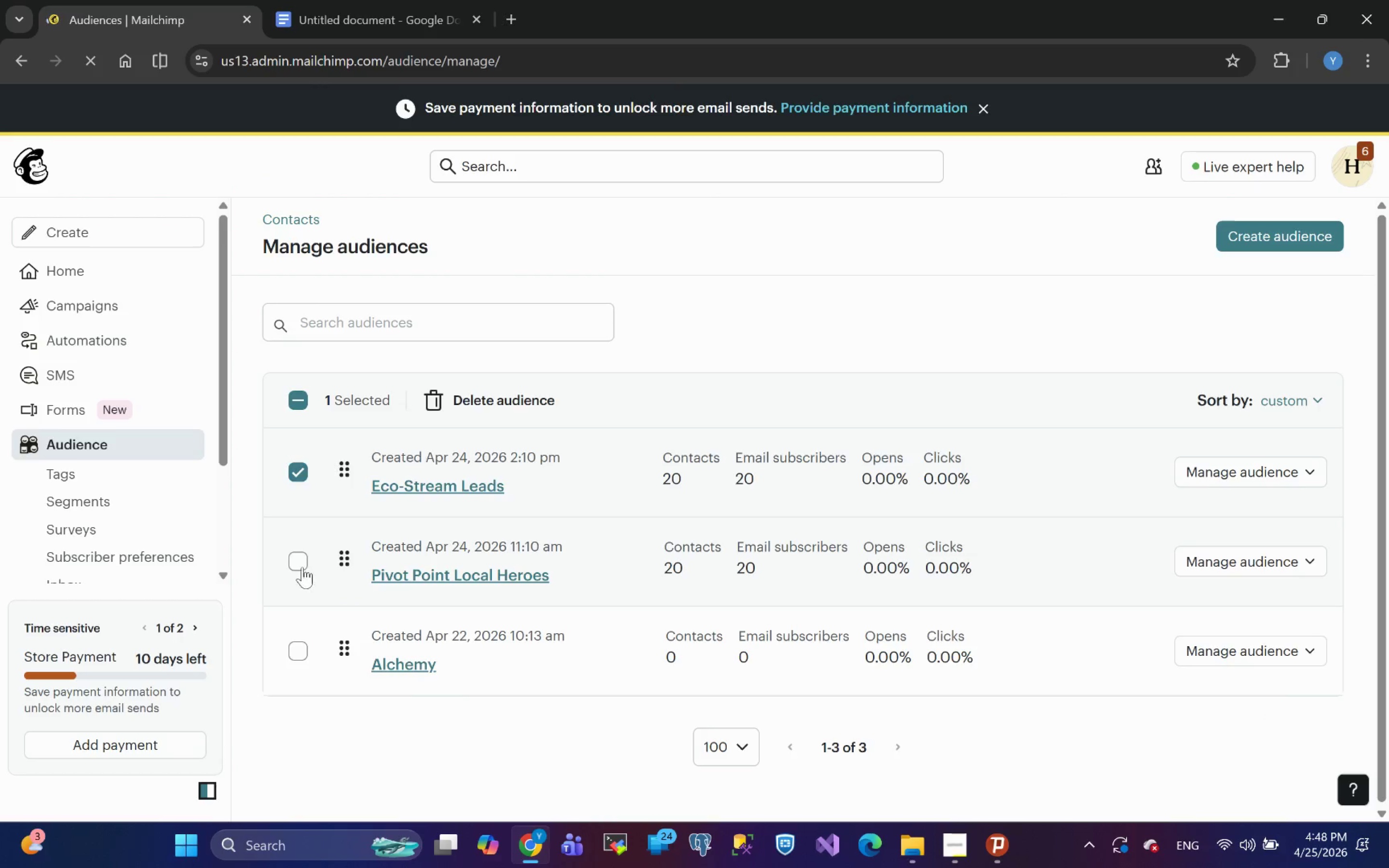 
left_click([301, 564])
 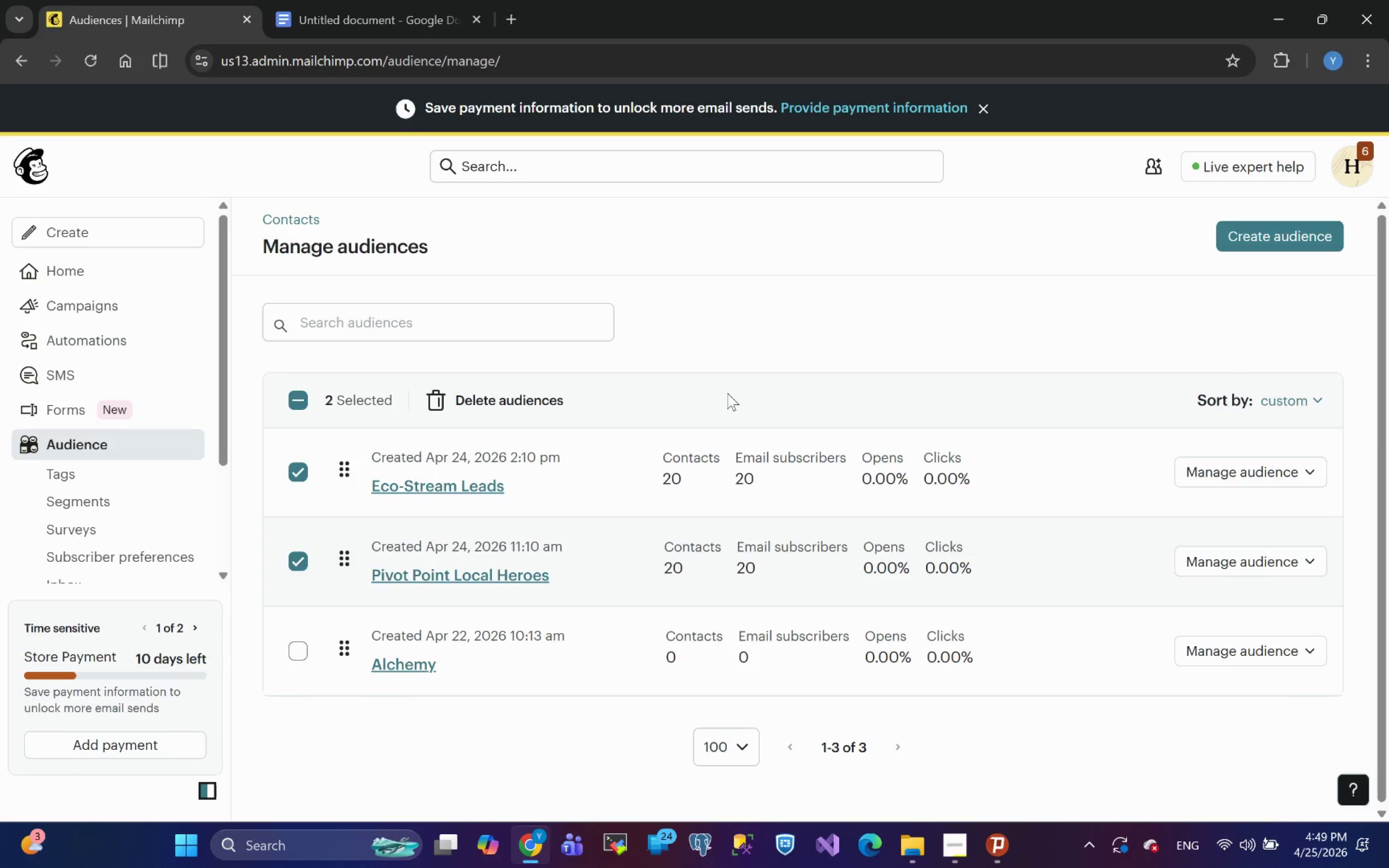 
left_click([498, 397])
 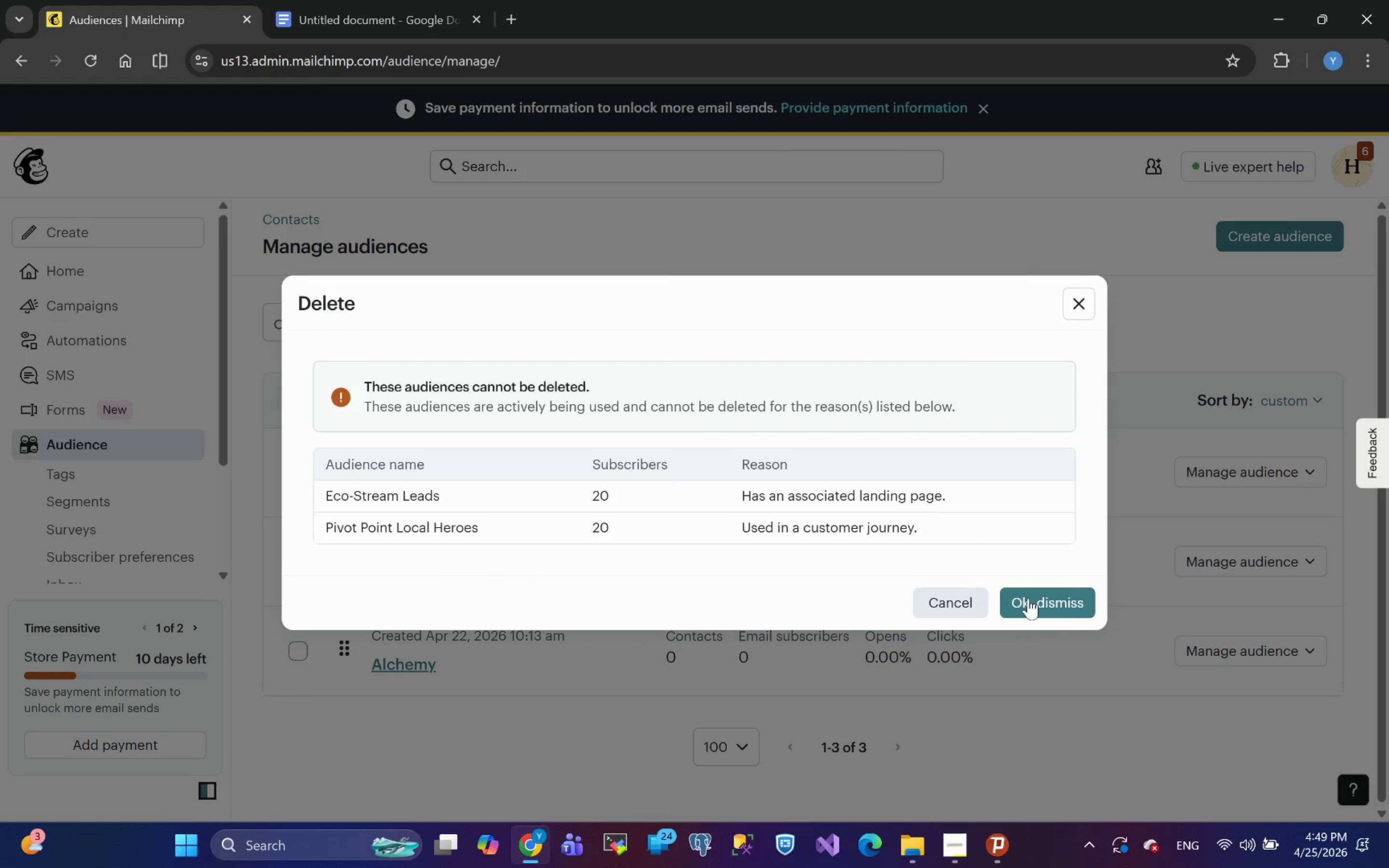 
wait(6.1)
 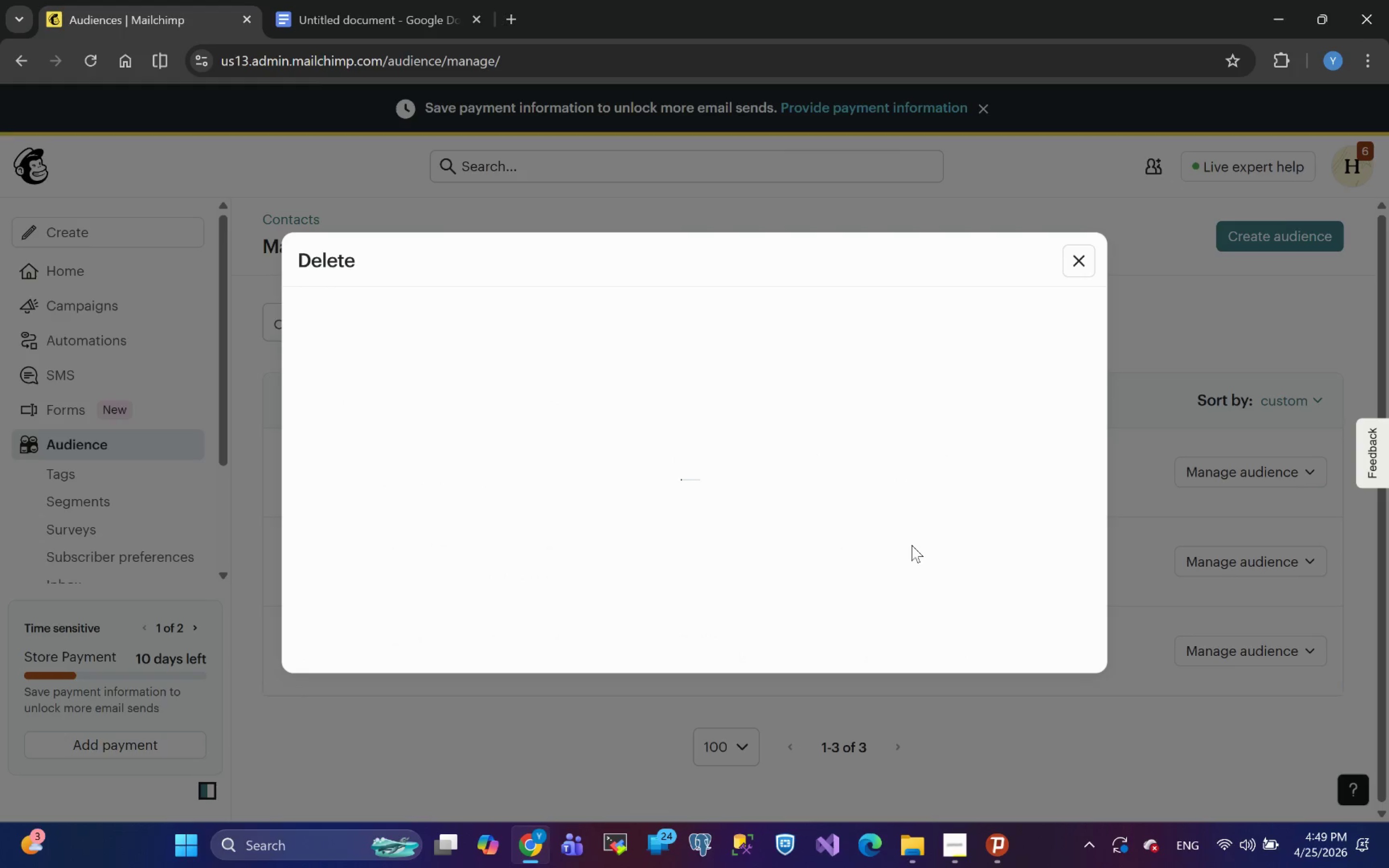 
left_click([1046, 609])
 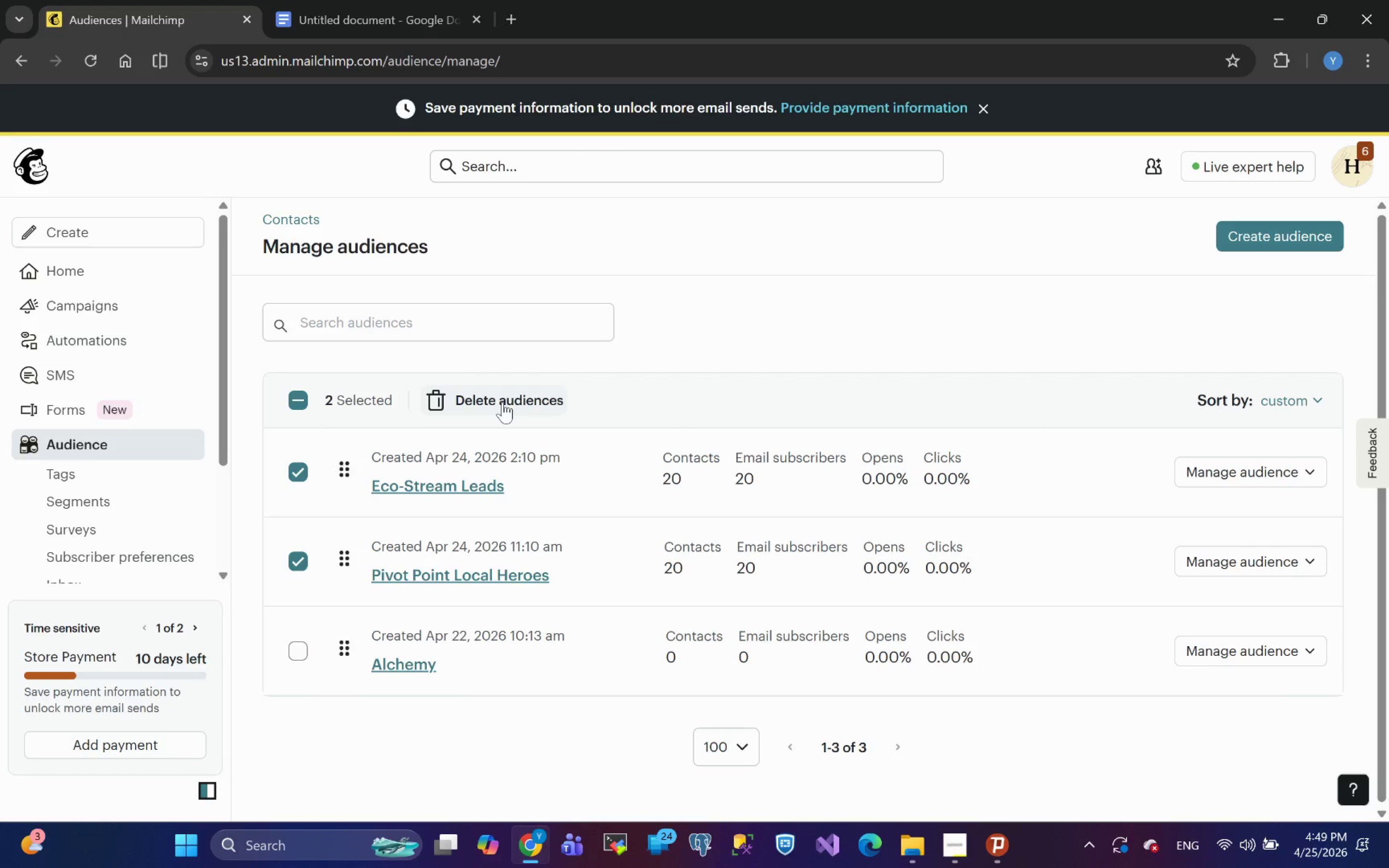 
wait(6.02)
 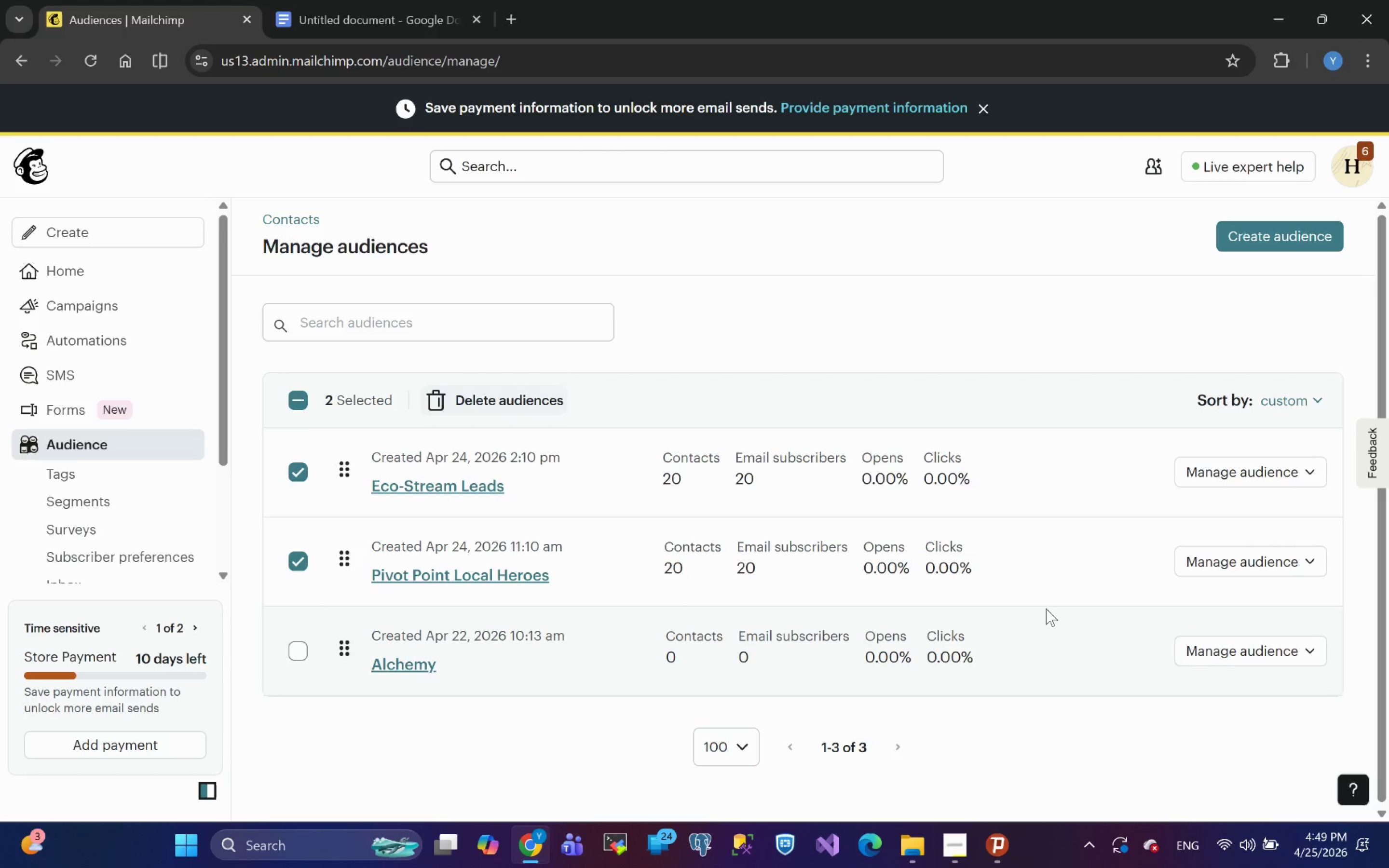 
left_click([503, 402])
 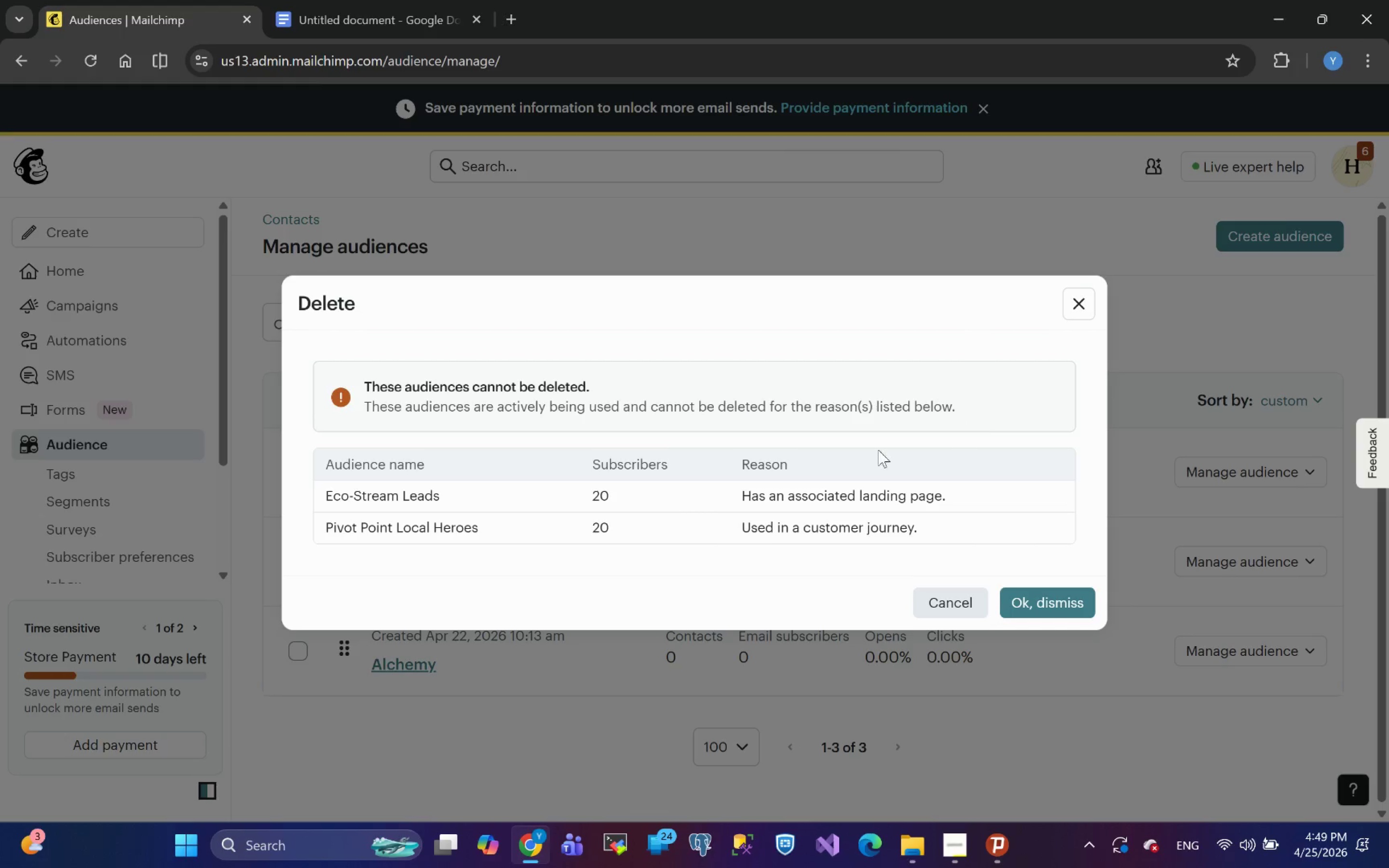 
wait(12.59)
 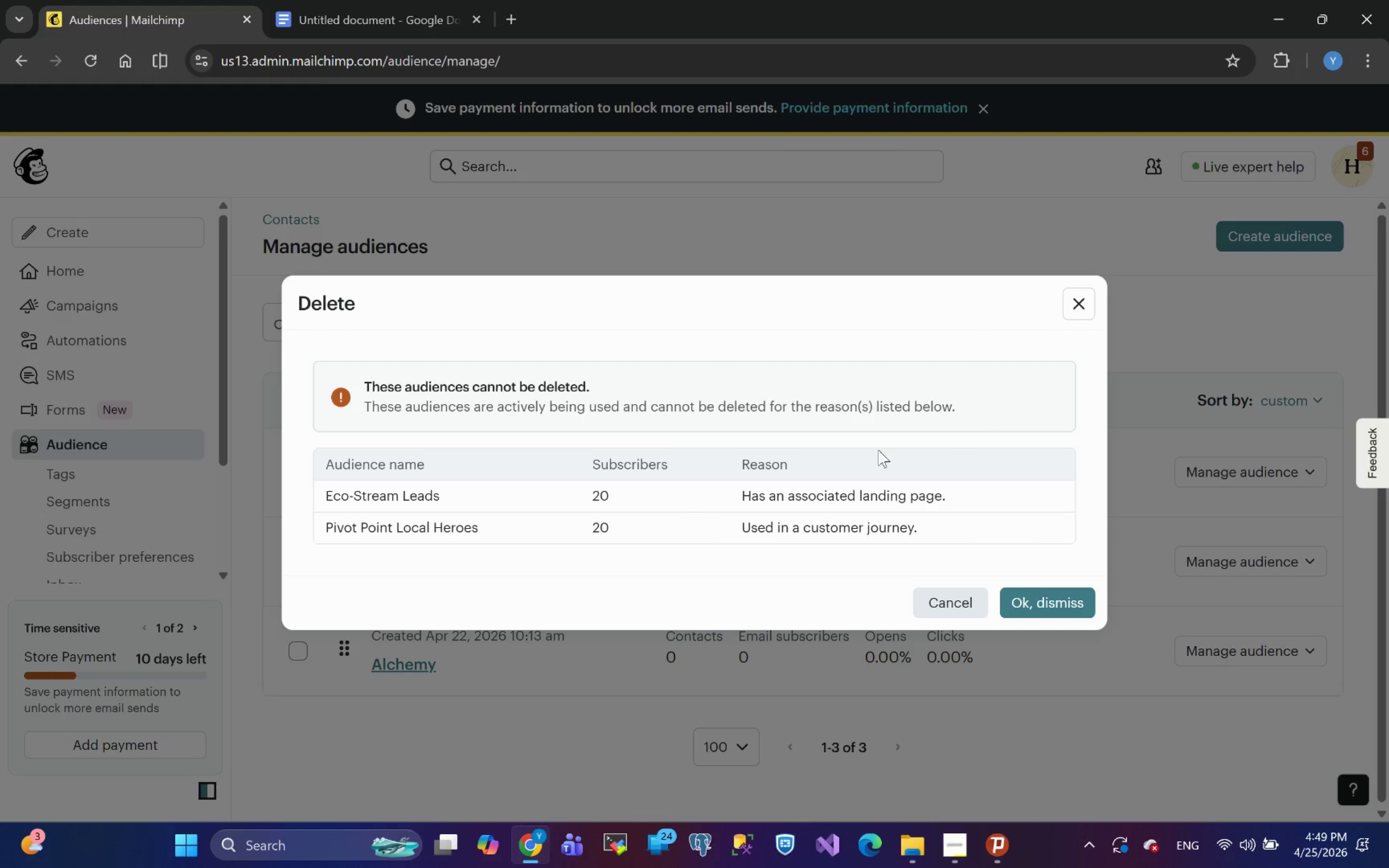 
left_click([964, 612])
 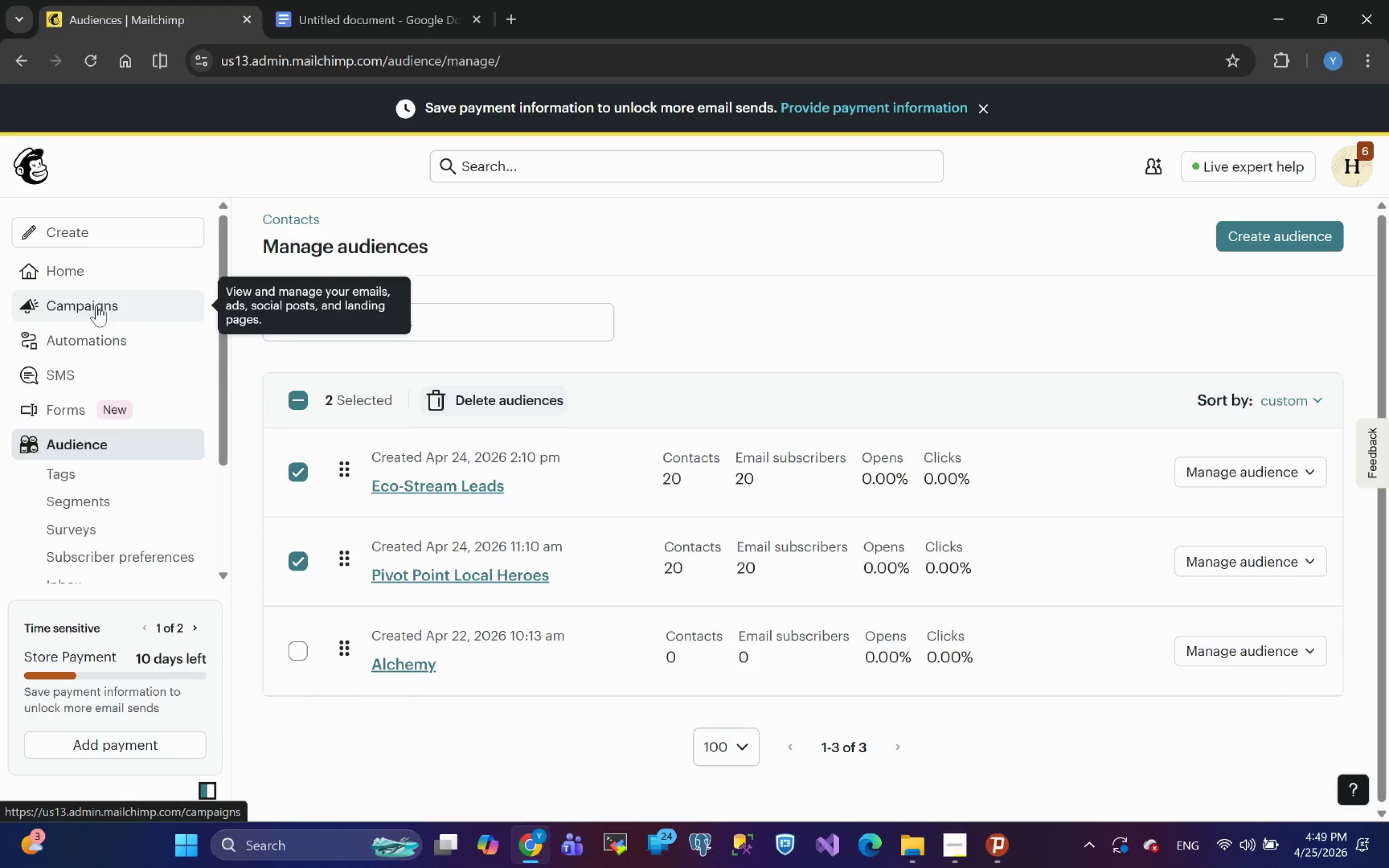 
left_click([94, 302])
 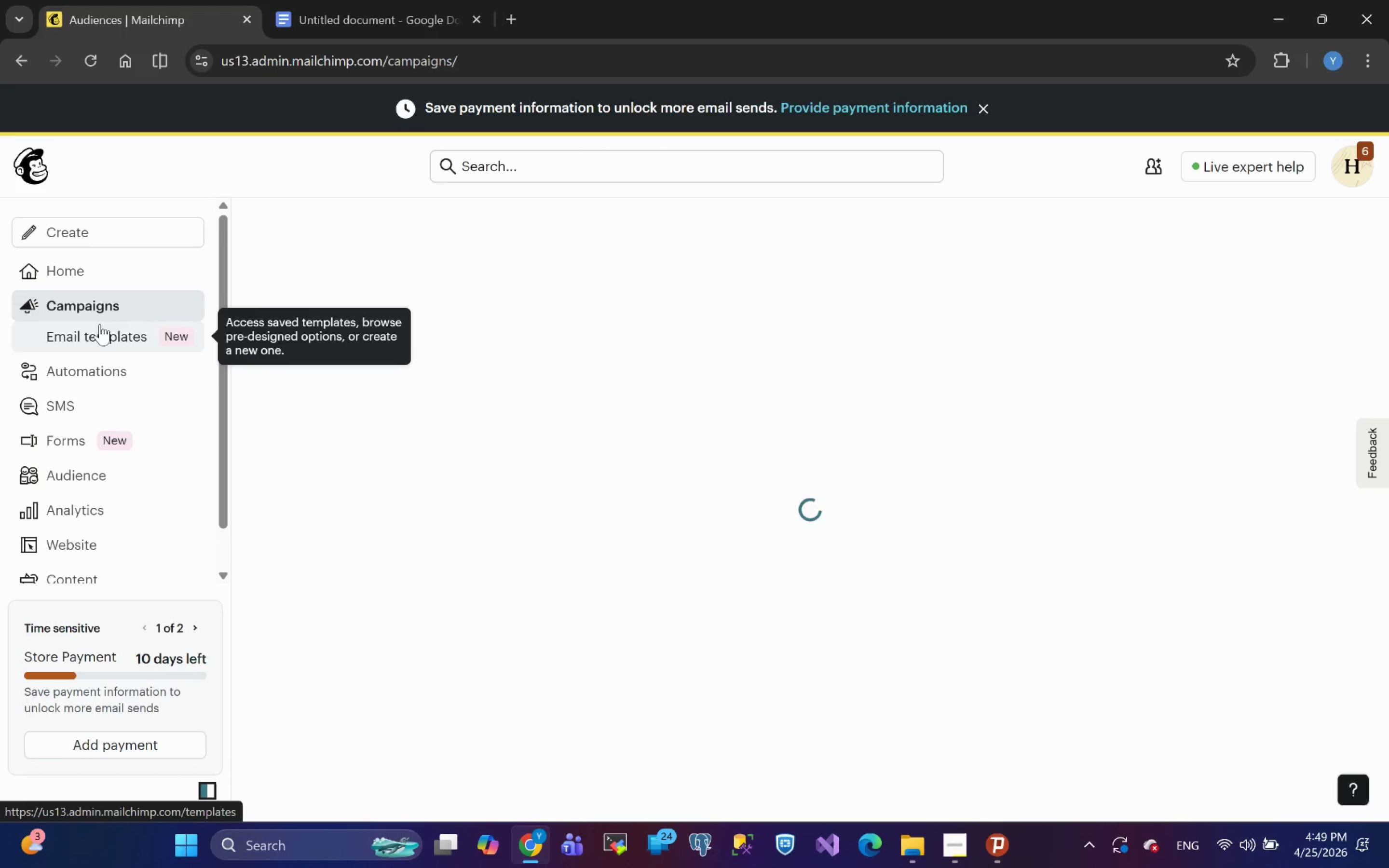 
left_click([100, 327])
 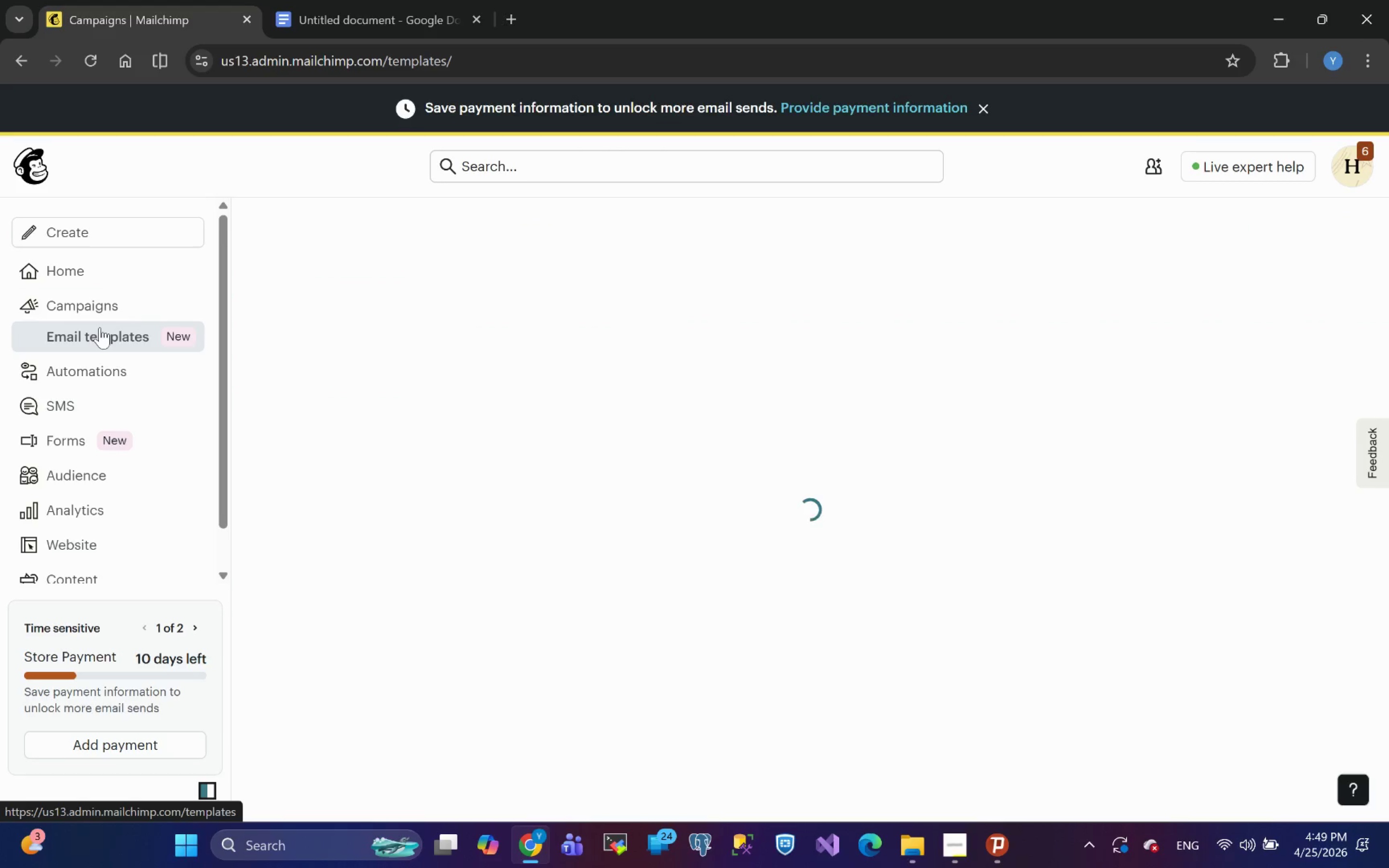 
left_click([86, 302])
 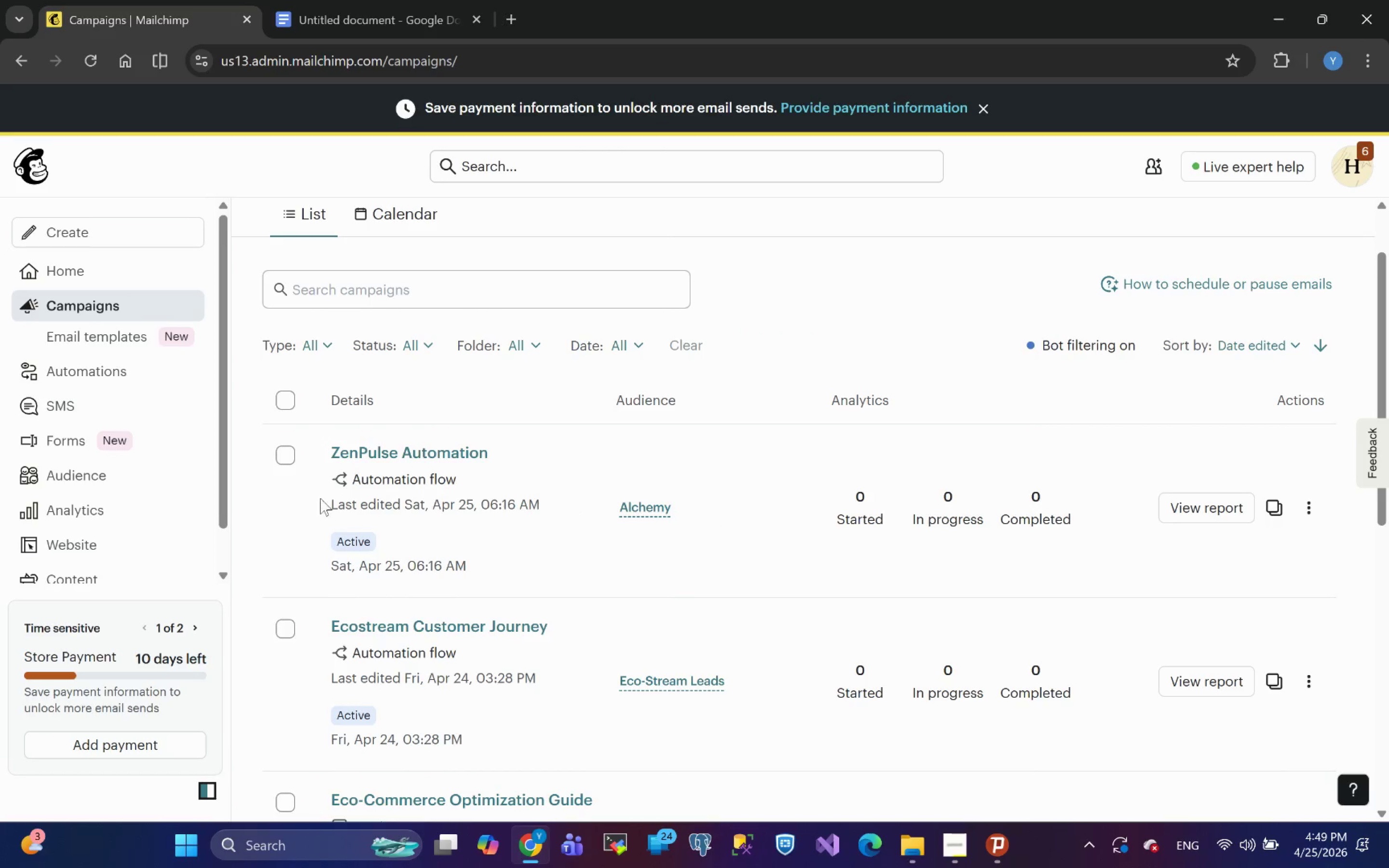 
wait(5.75)
 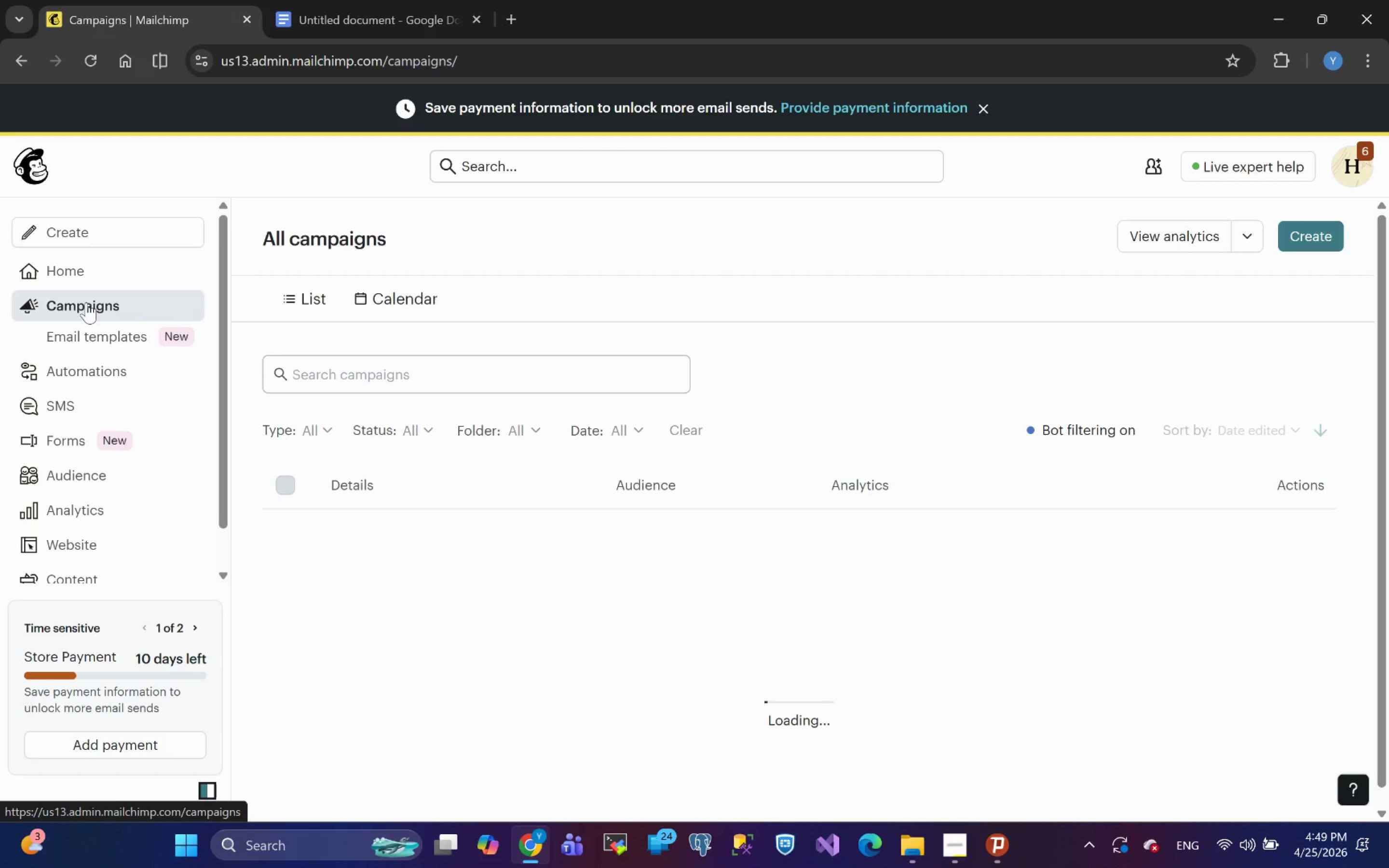 
left_click([289, 455])
 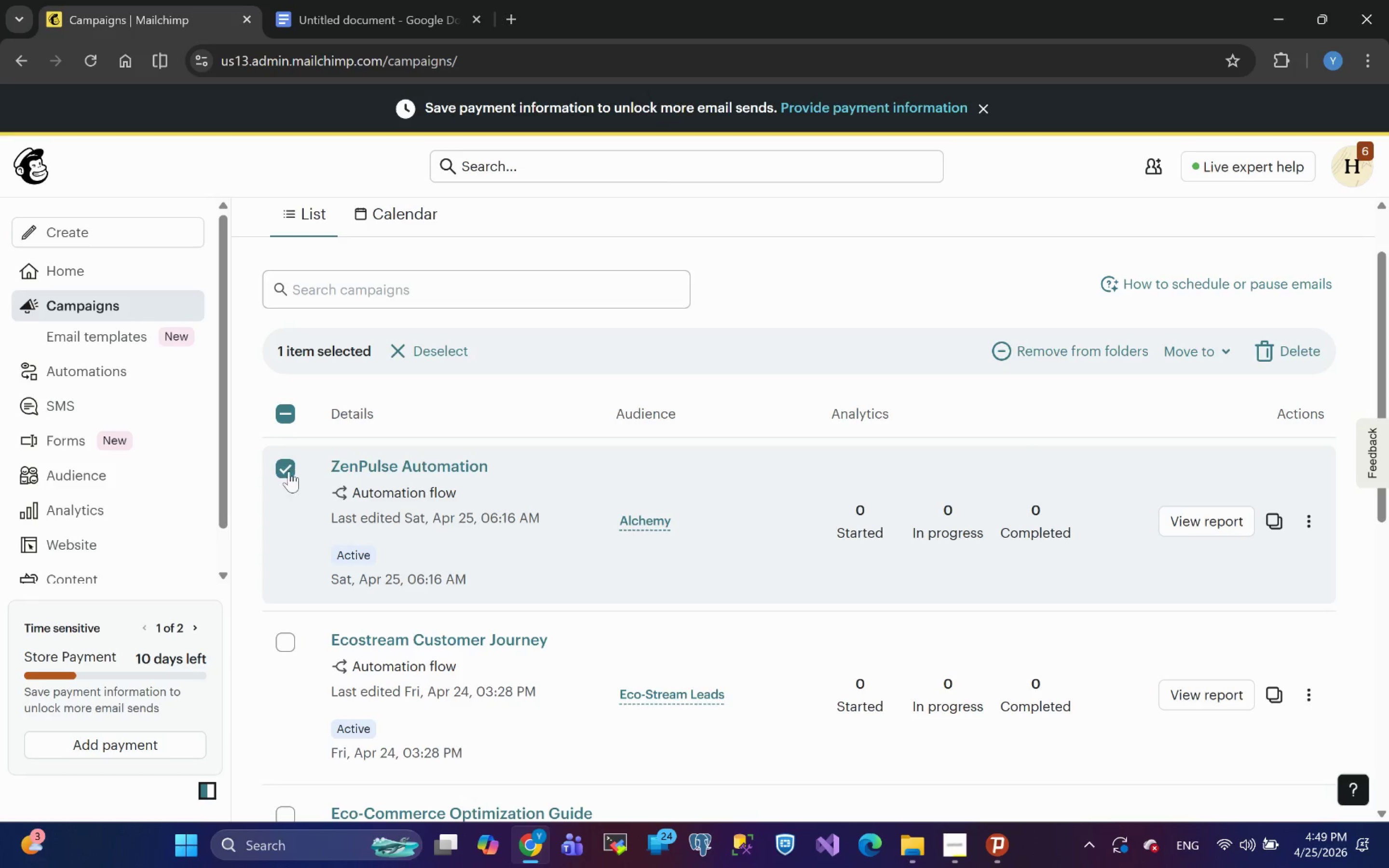 
left_click([285, 644])
 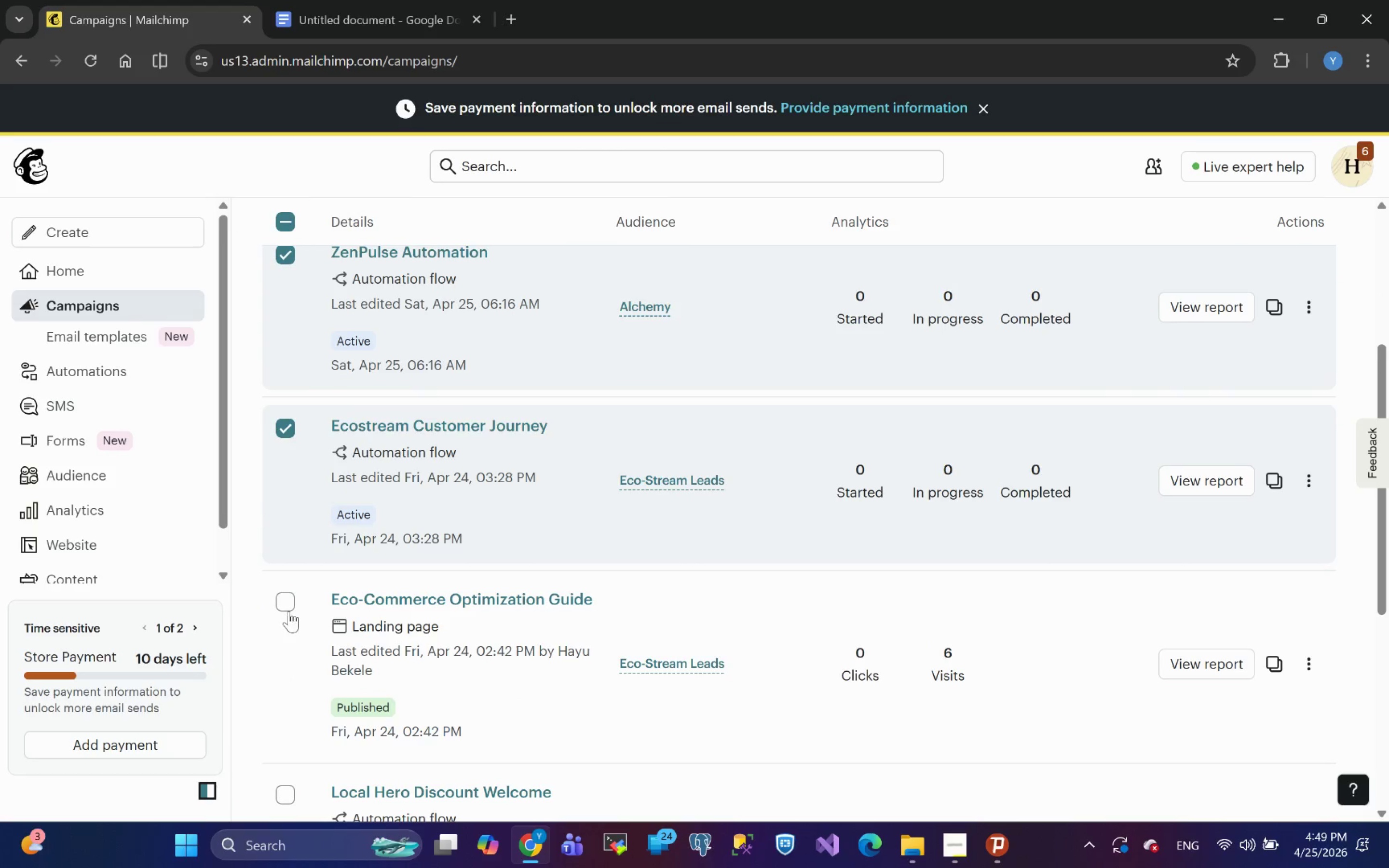 
left_click([290, 610])
 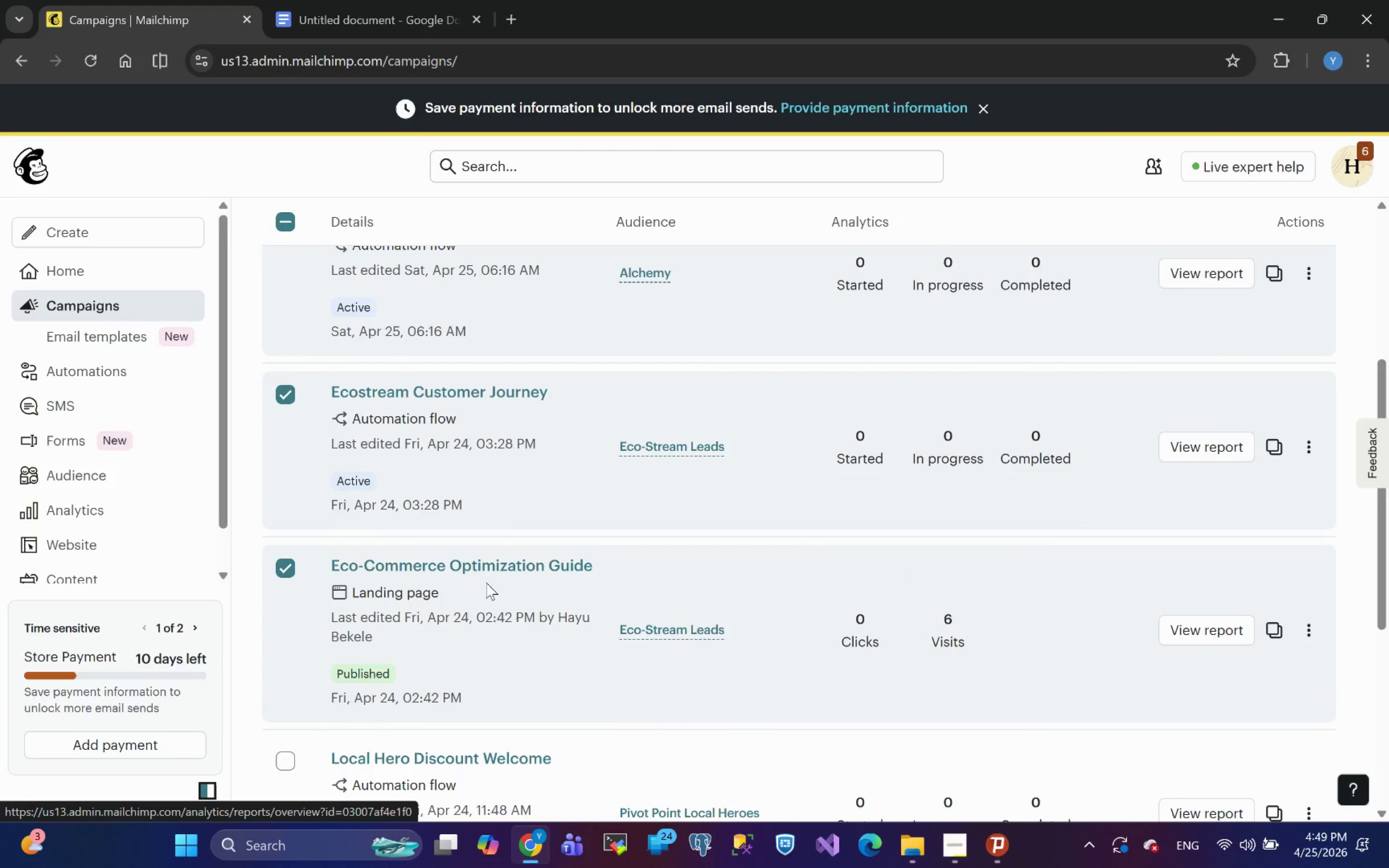 
left_click([290, 760])
 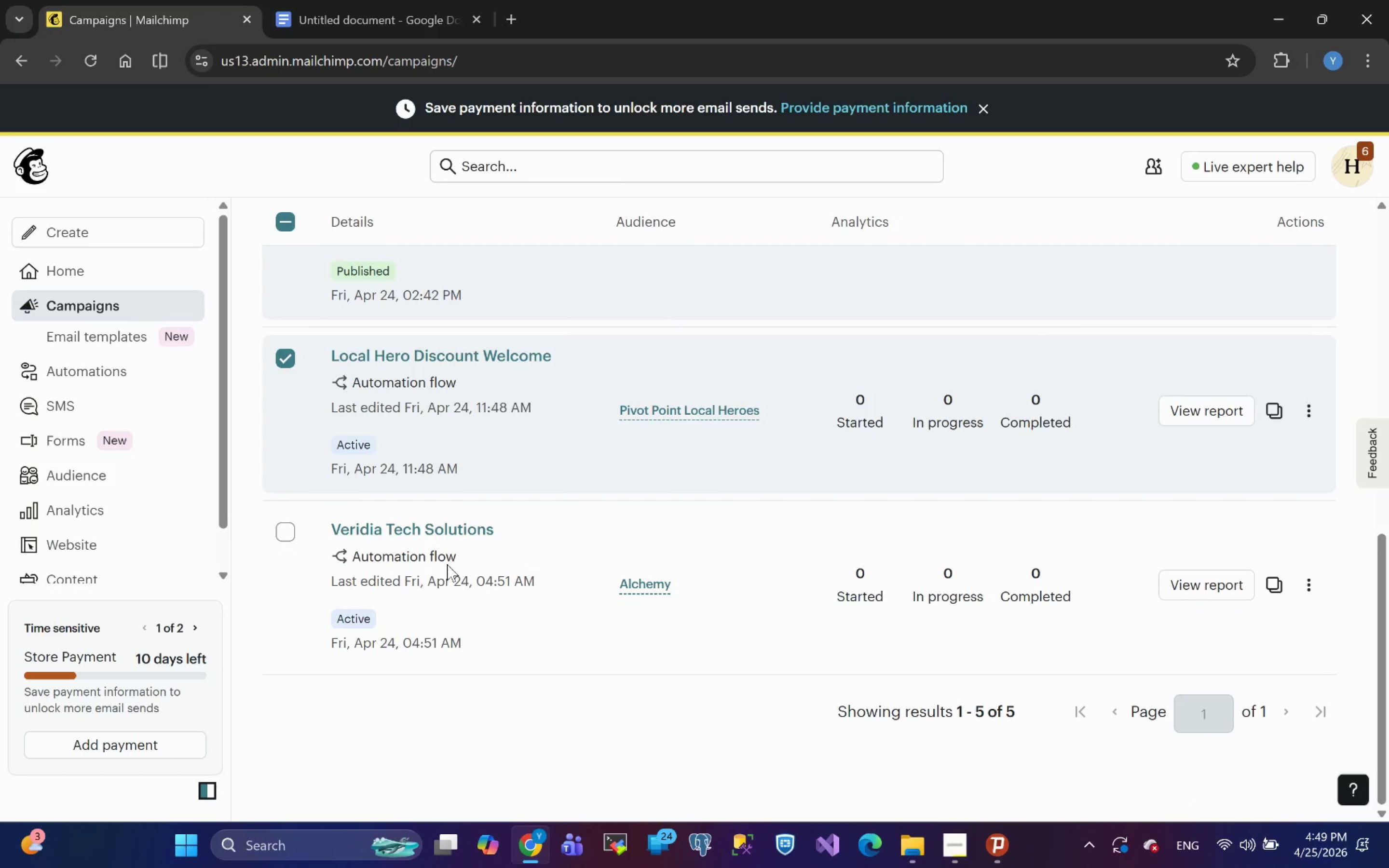 
left_click([287, 533])
 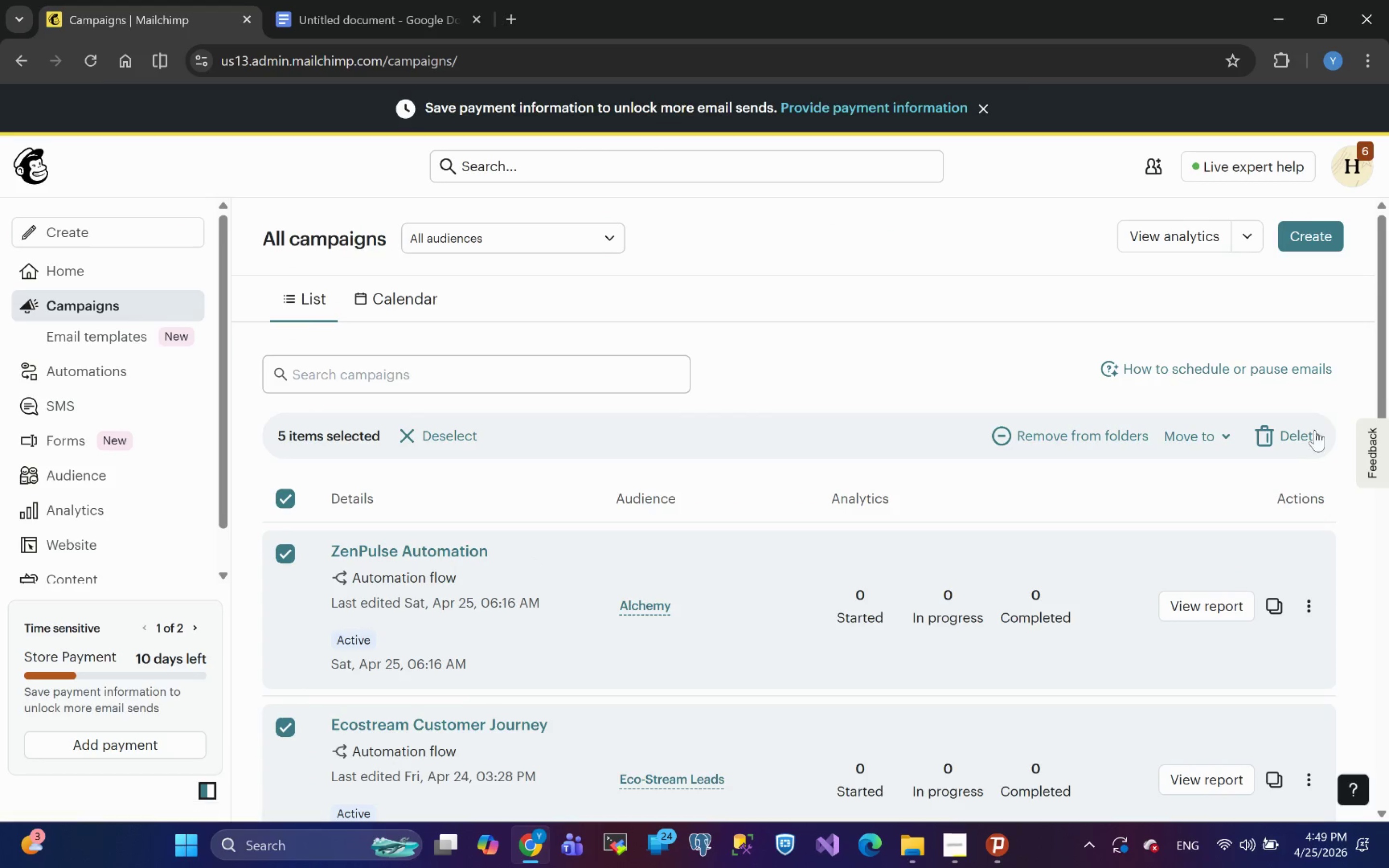 
left_click([1293, 432])
 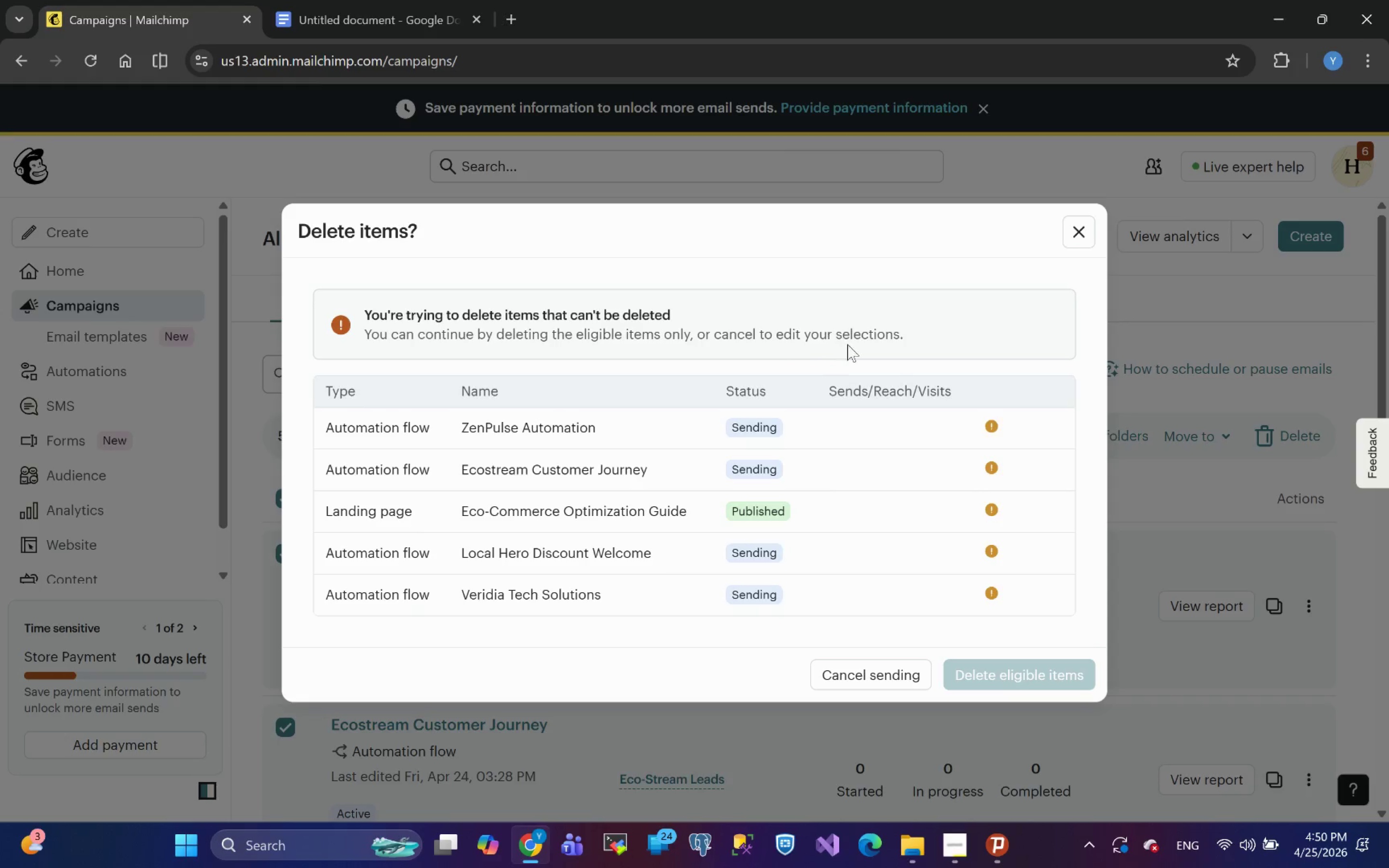 
wait(22.89)
 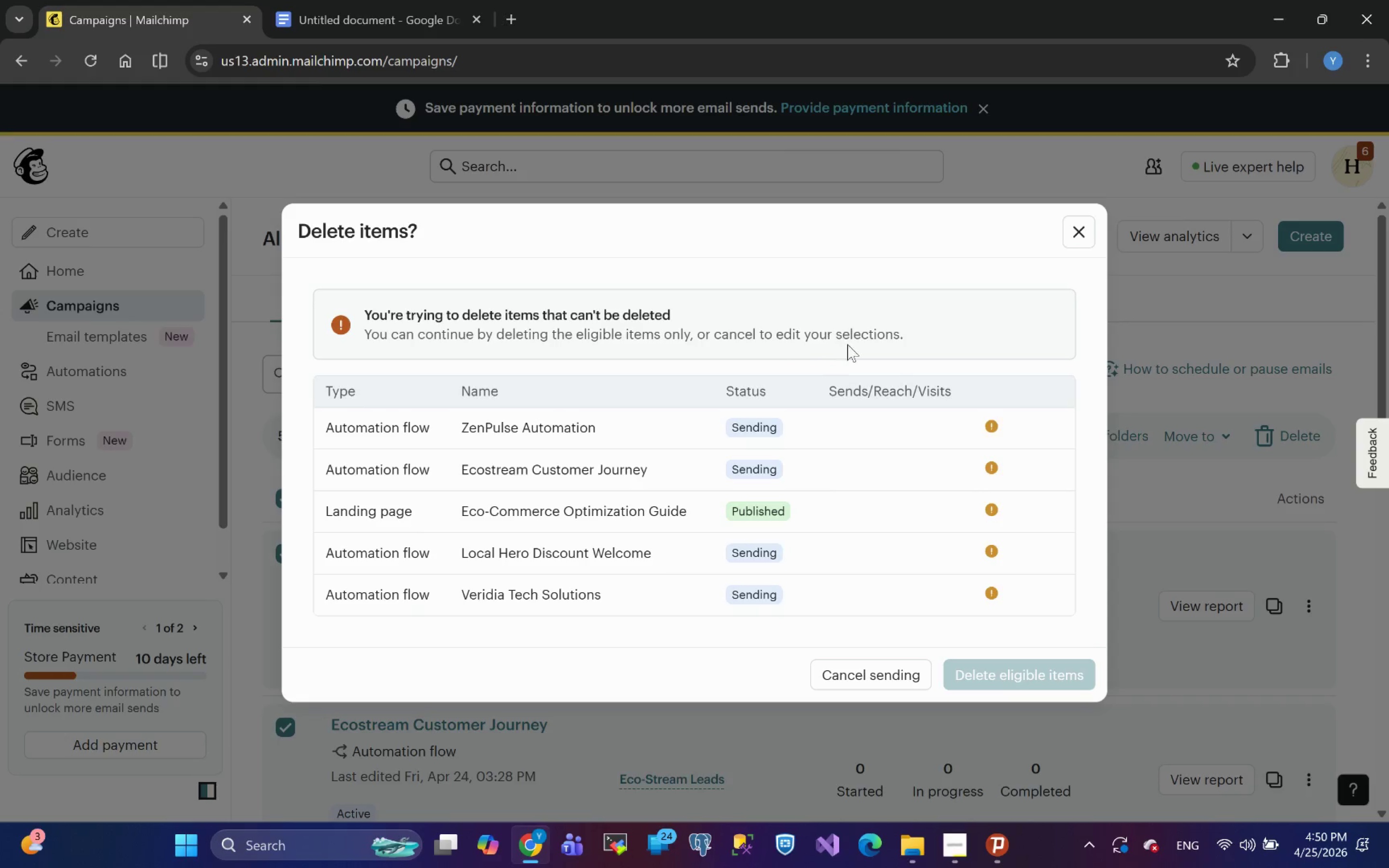 
left_click([1004, 675])
 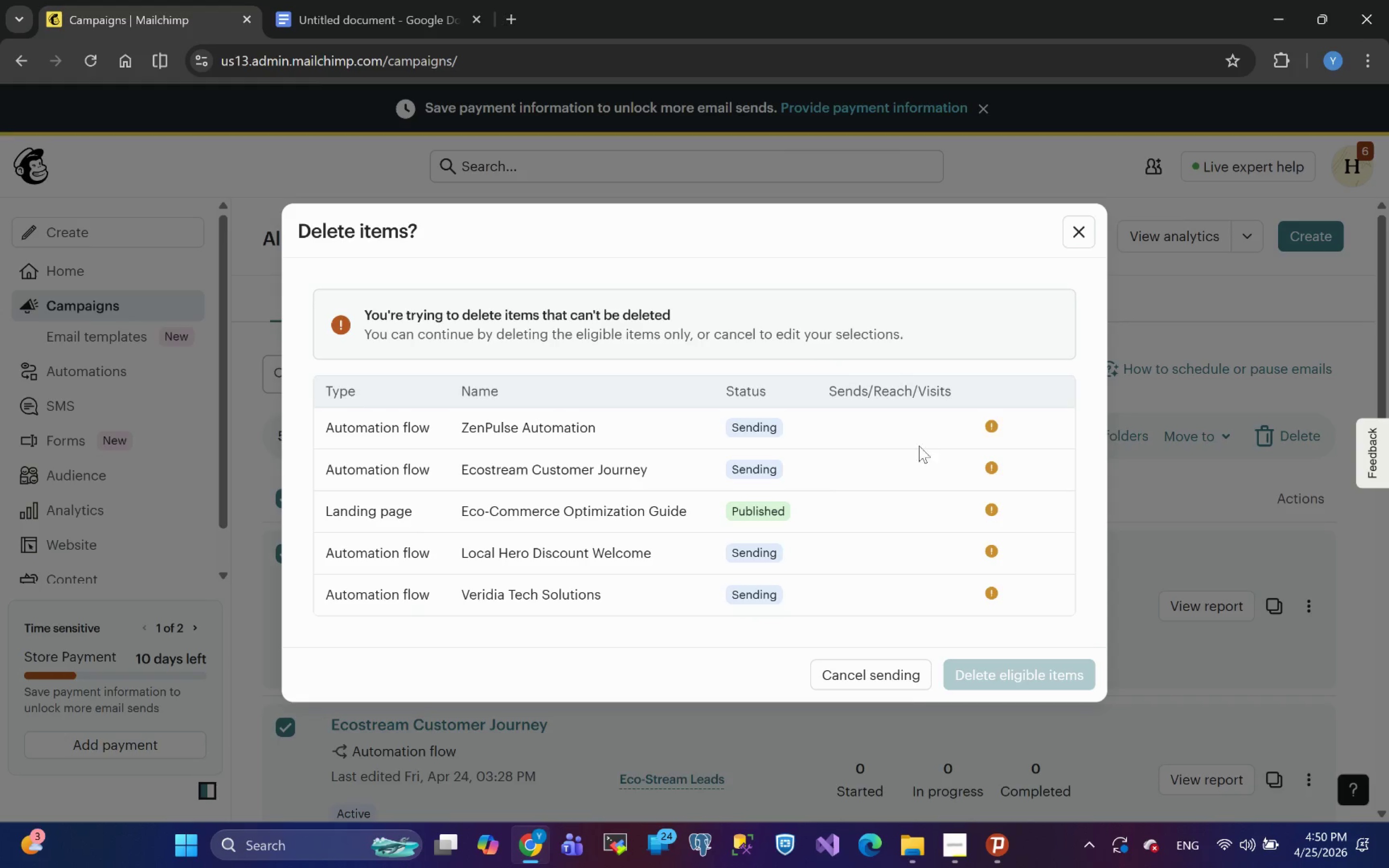 
left_click([873, 673])
 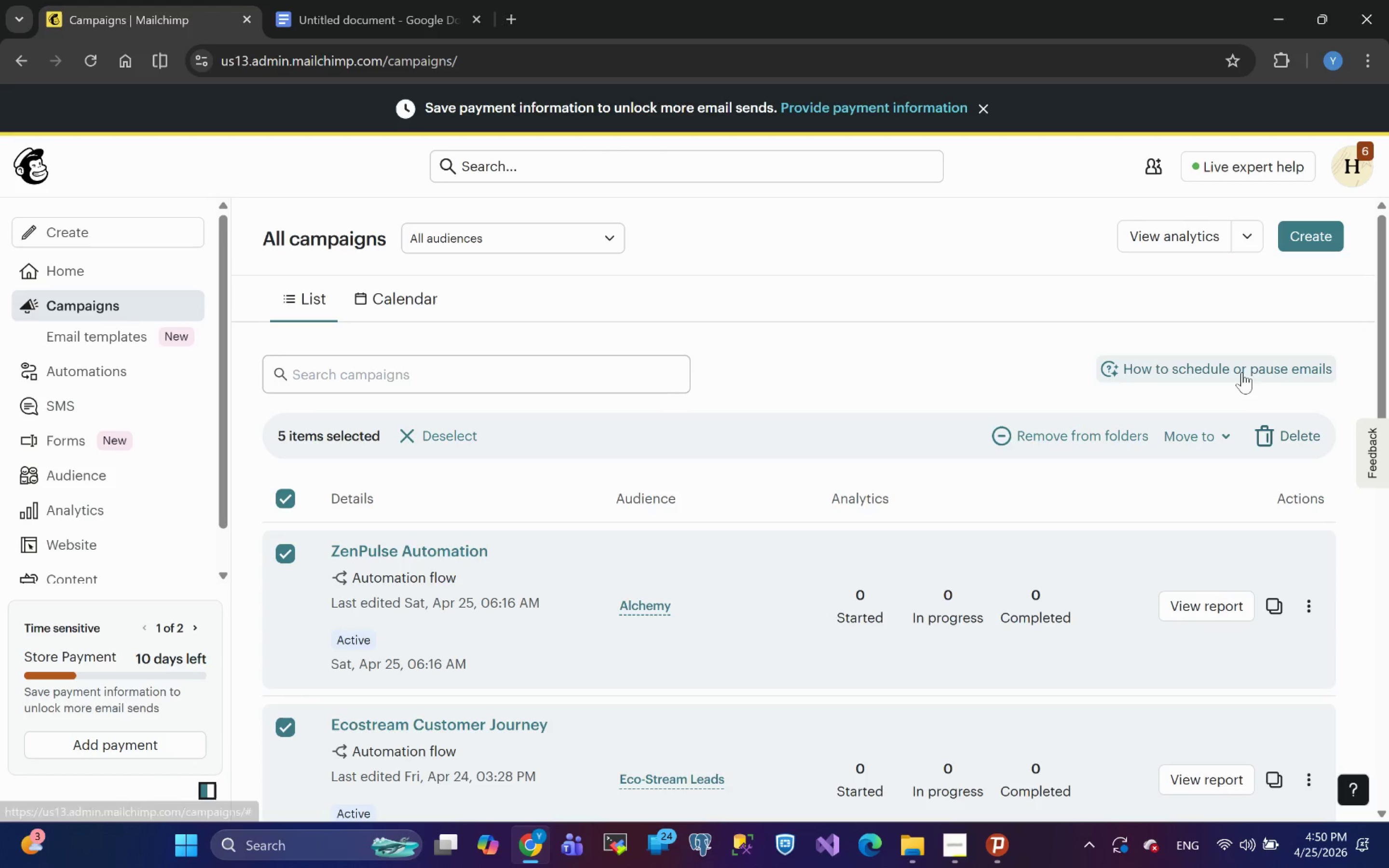 
left_click([1297, 429])
 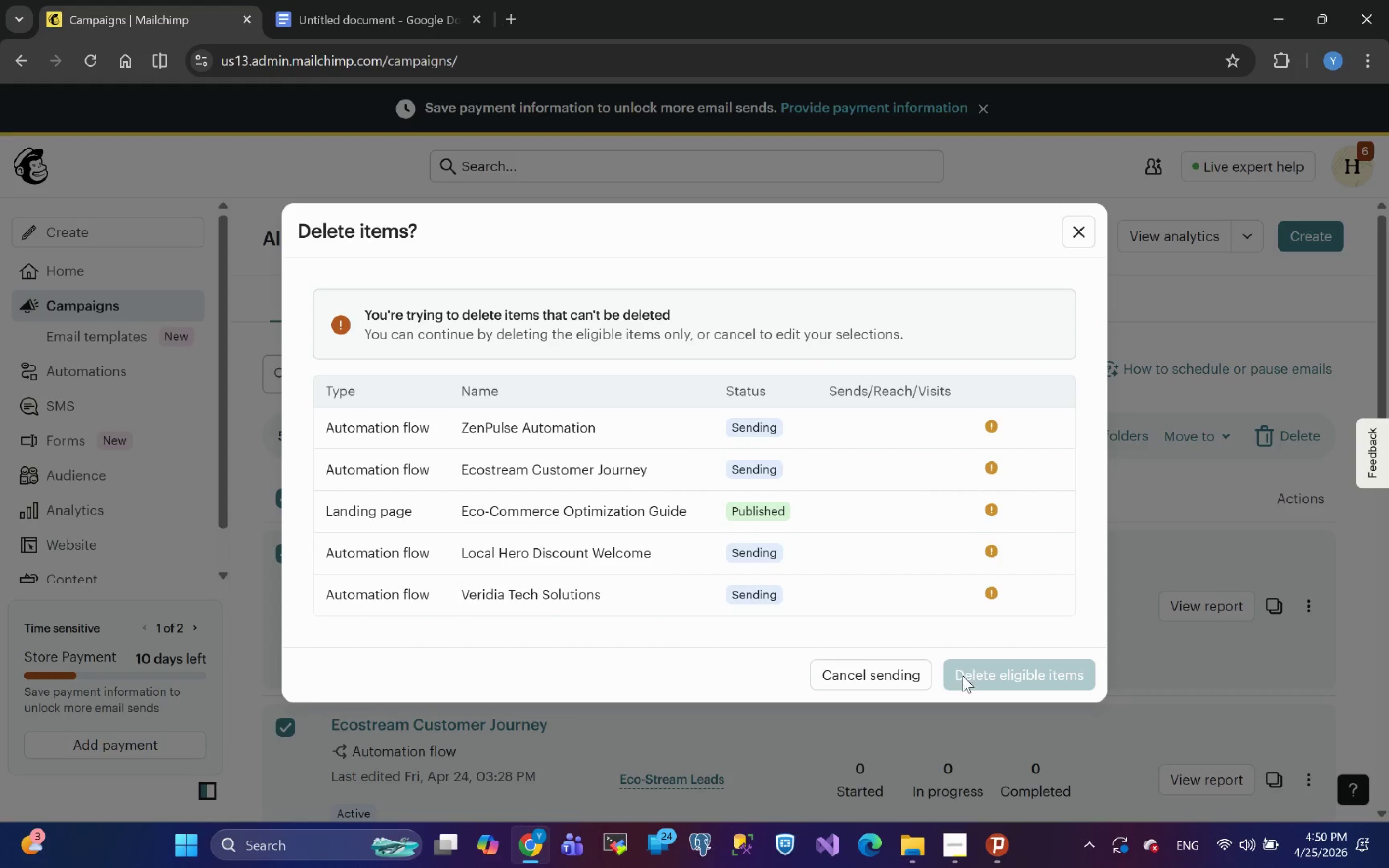 
double_click([994, 674])
 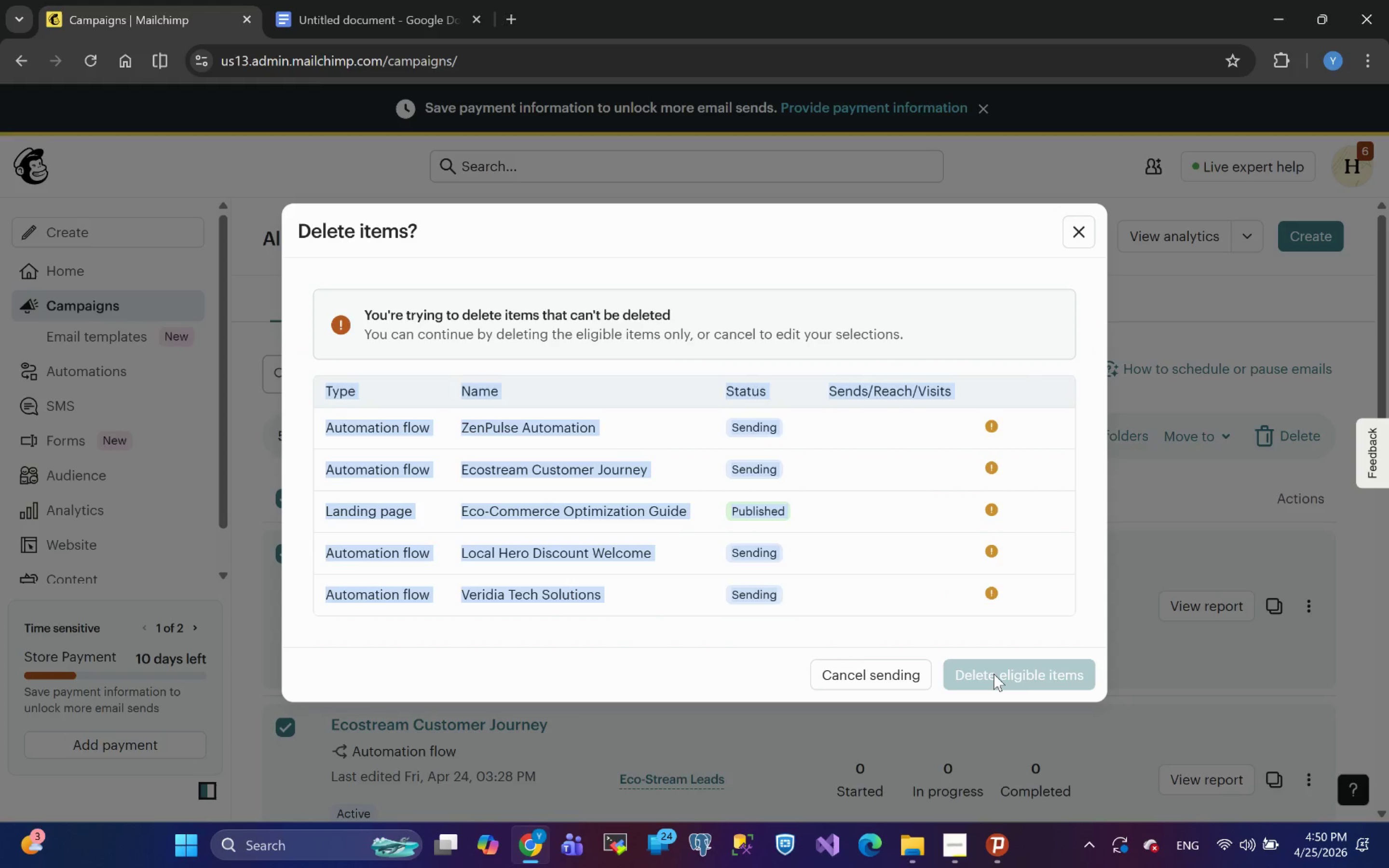 
triple_click([994, 674])
 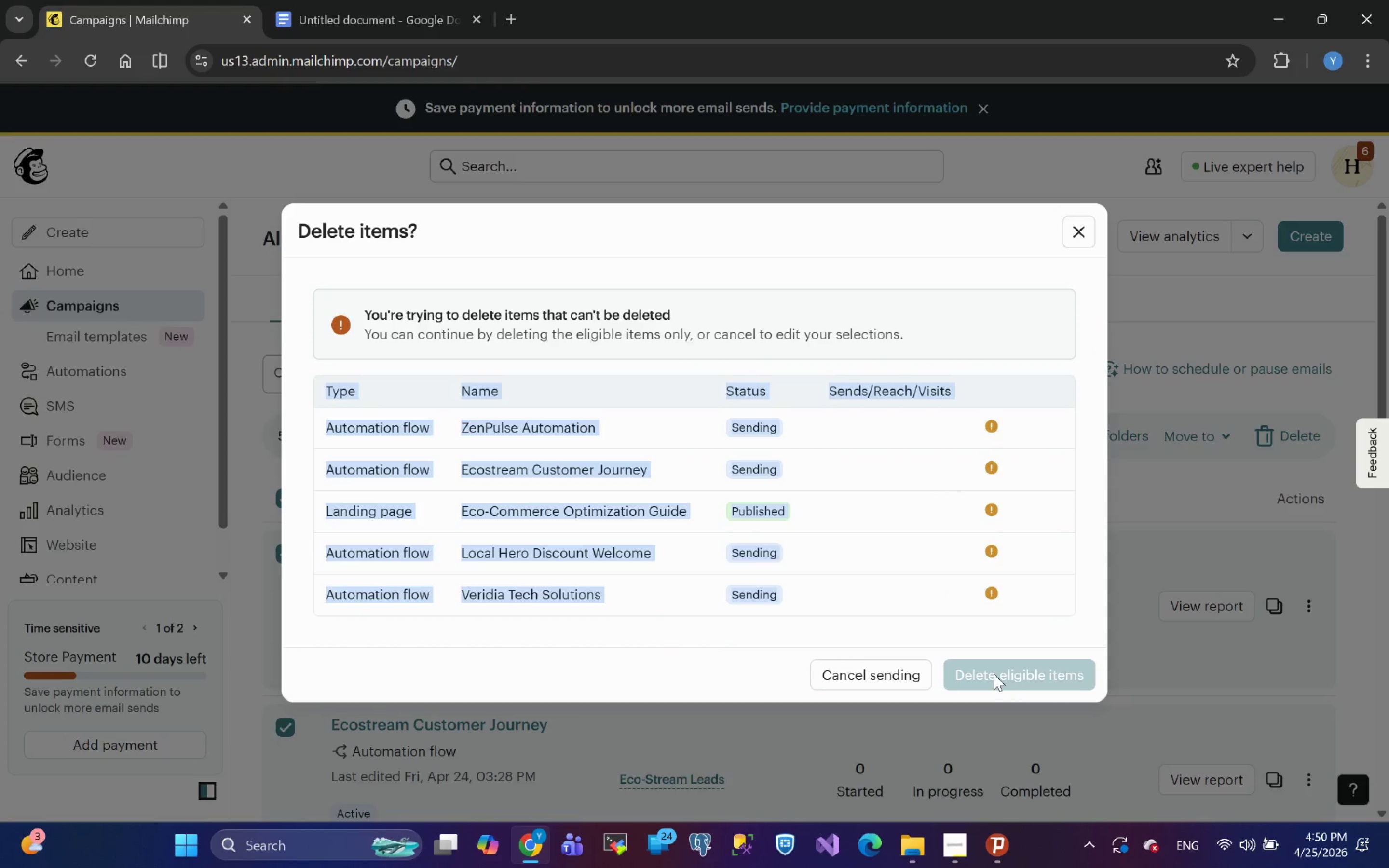 
triple_click([994, 674])
 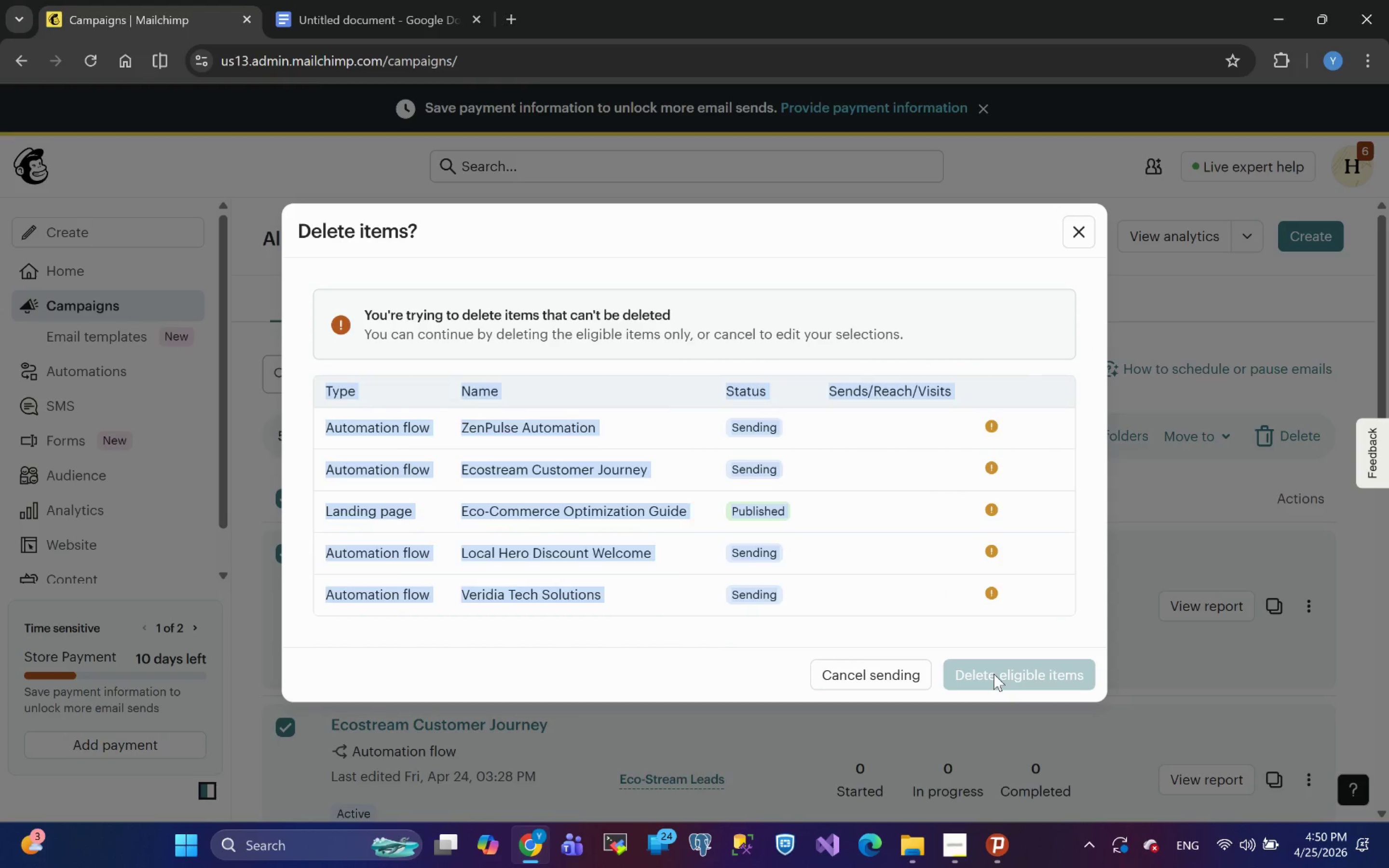 
left_click_drag(start_coordinate=[994, 674], to_coordinate=[1104, 139])
 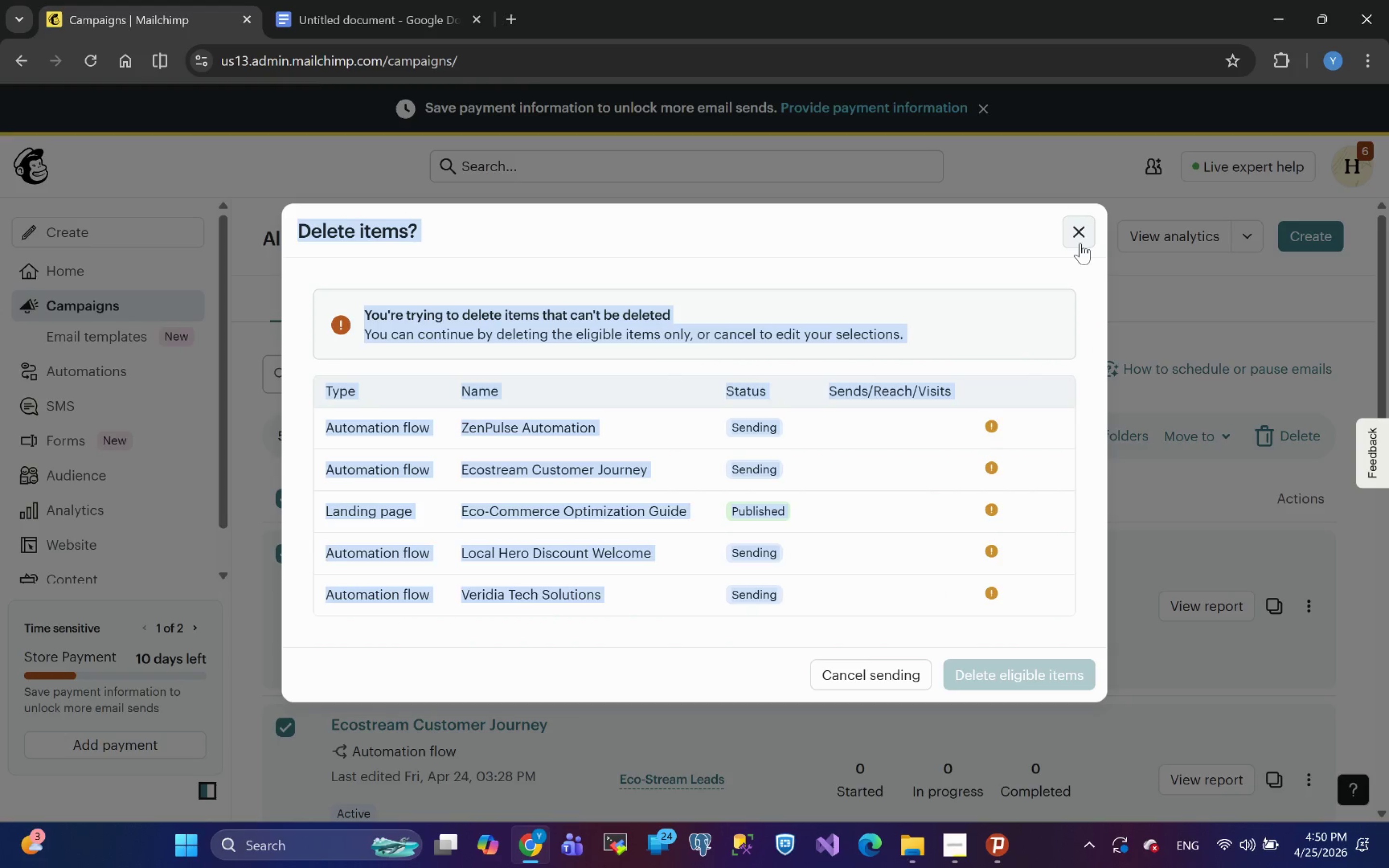 
left_click([1080, 243])
 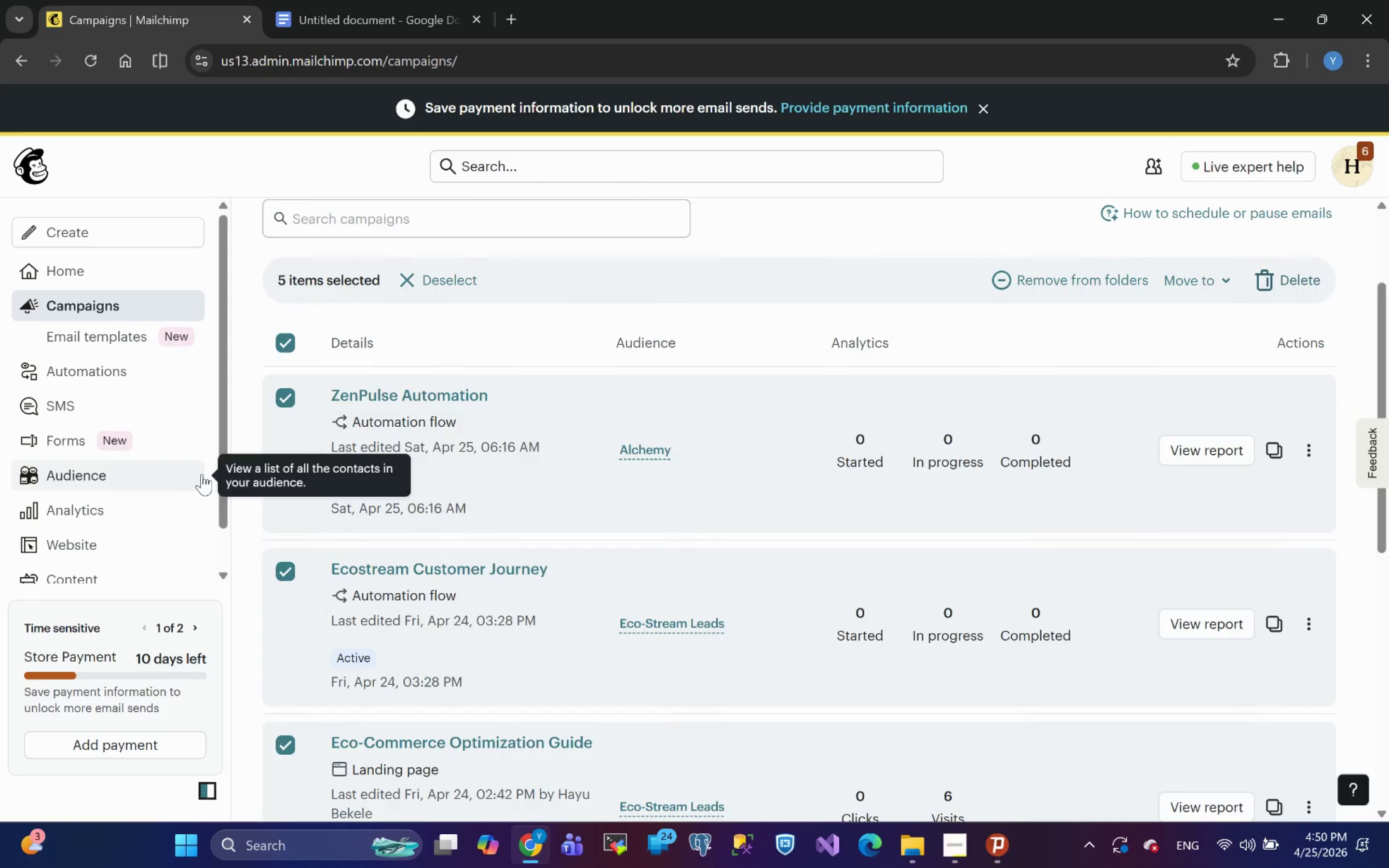 
wait(5.28)
 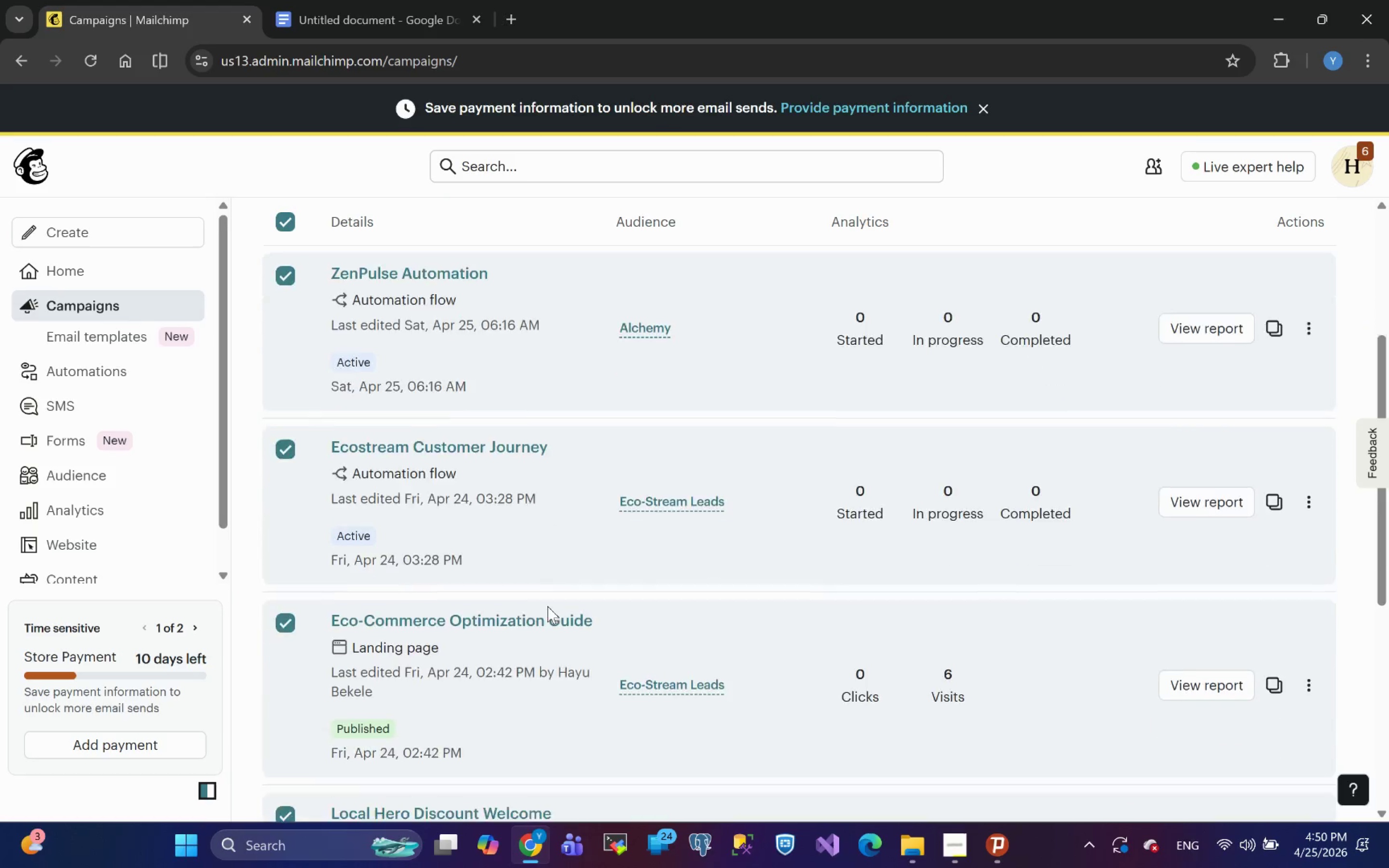 
left_click([288, 338])
 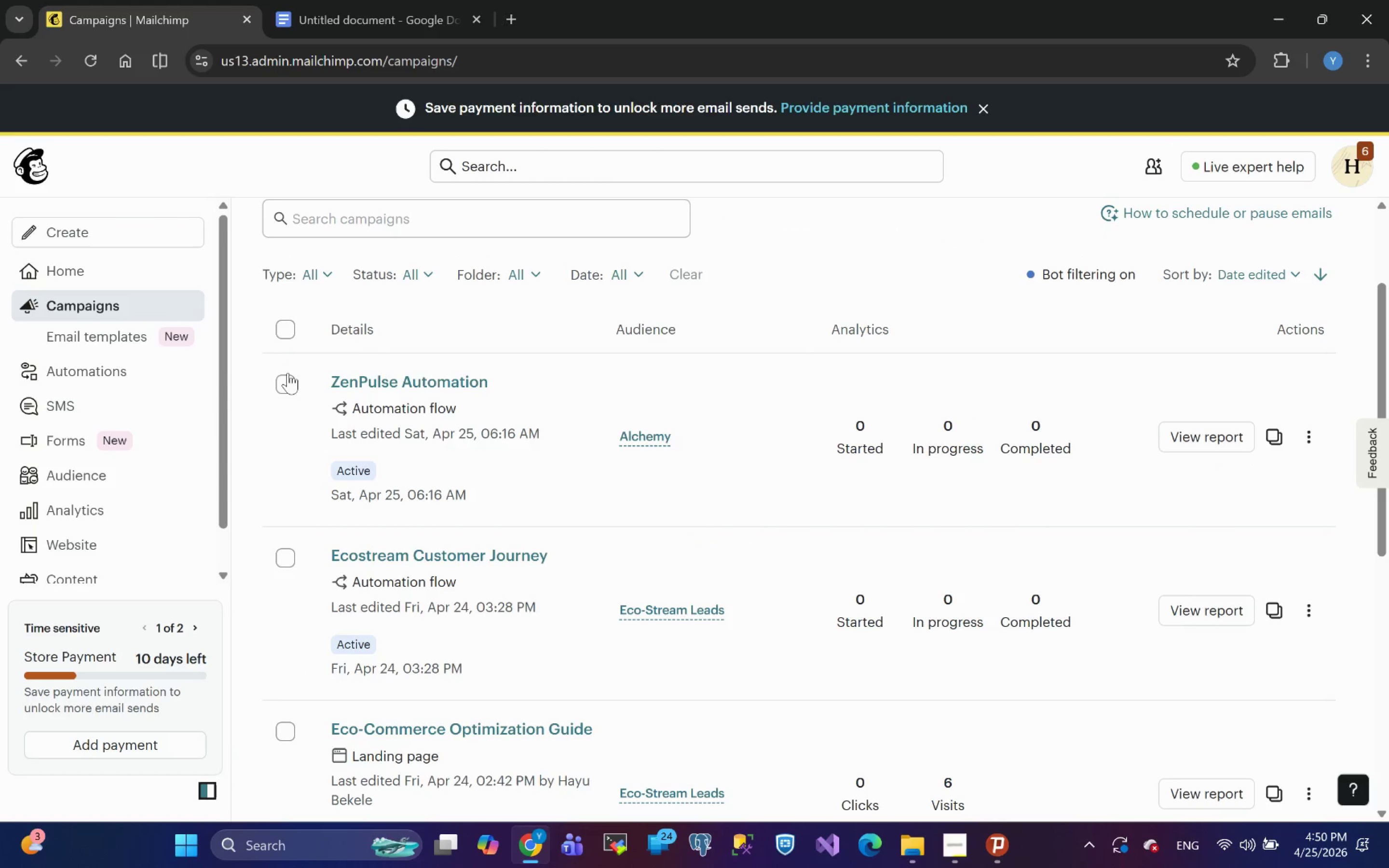 
left_click([284, 385])
 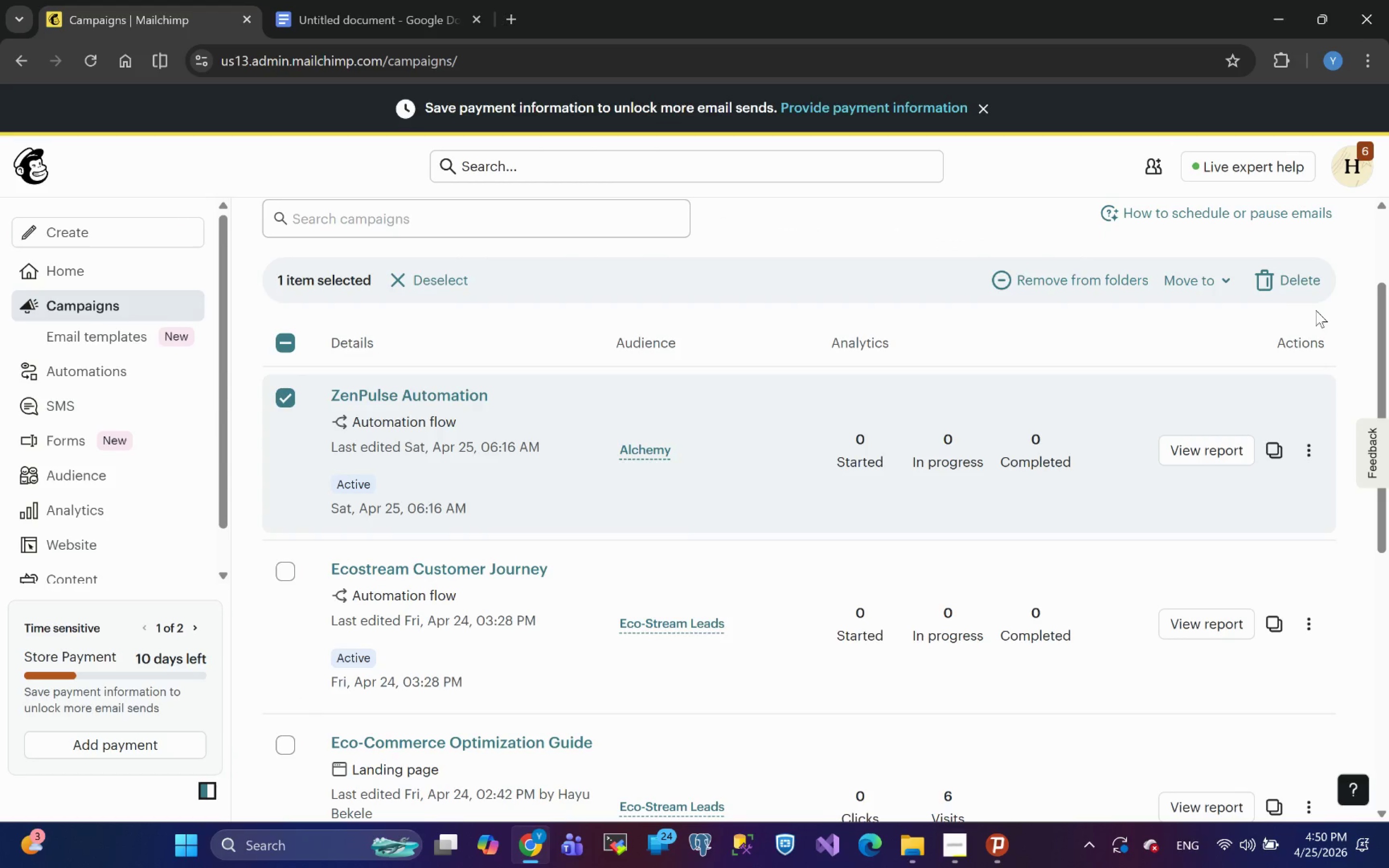 
left_click([1285, 274])
 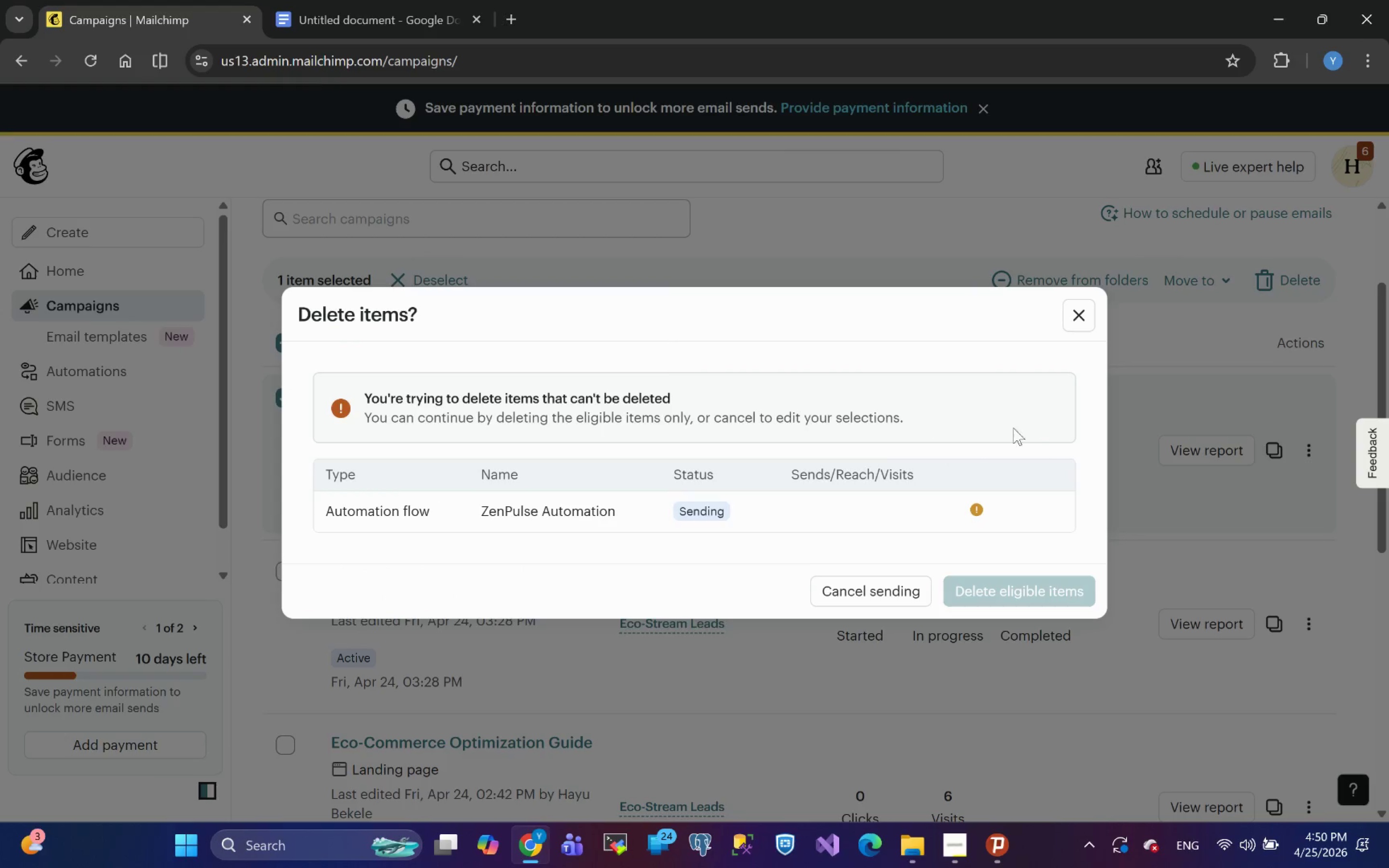 
left_click([1082, 318])
 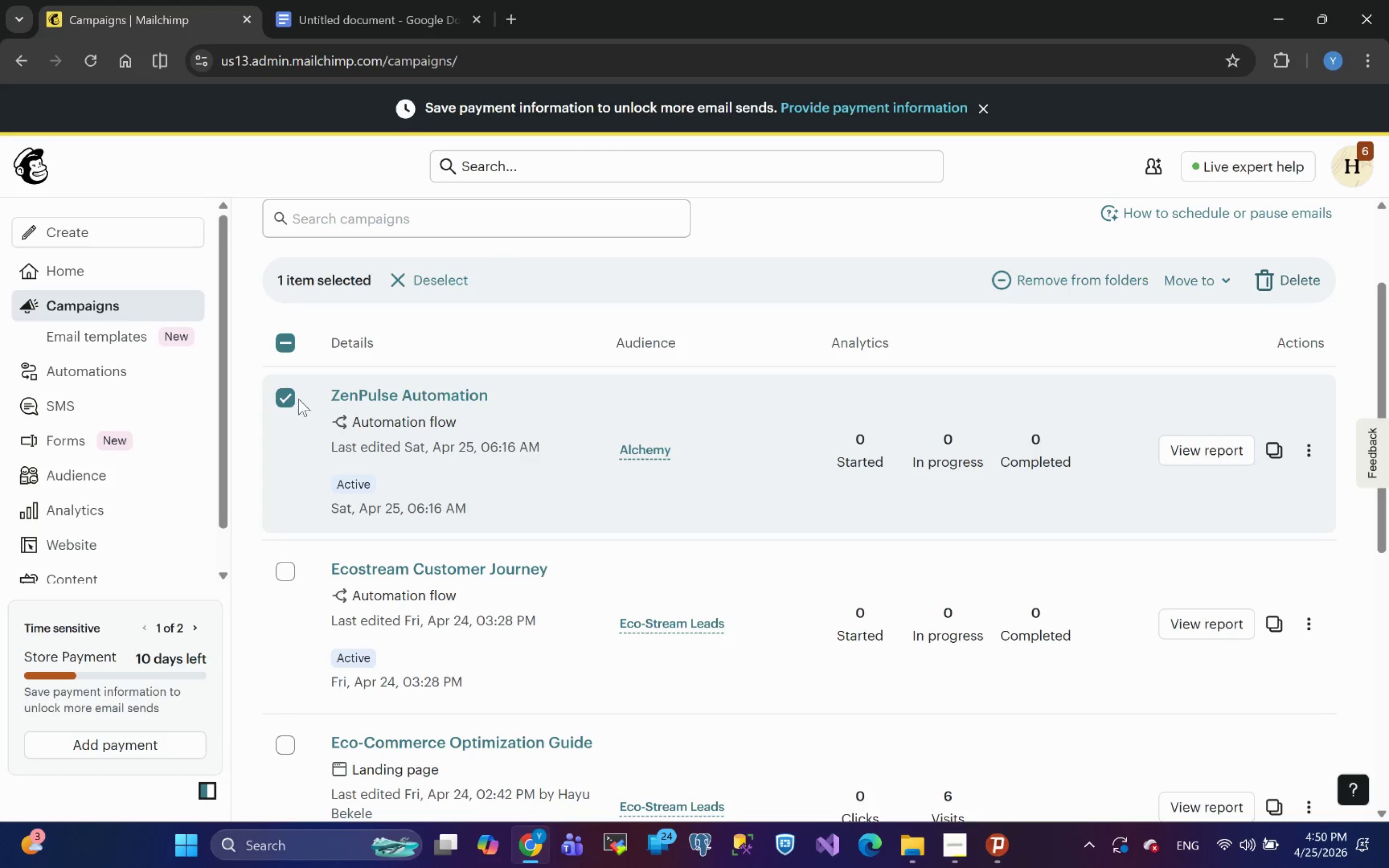 
left_click([283, 399])
 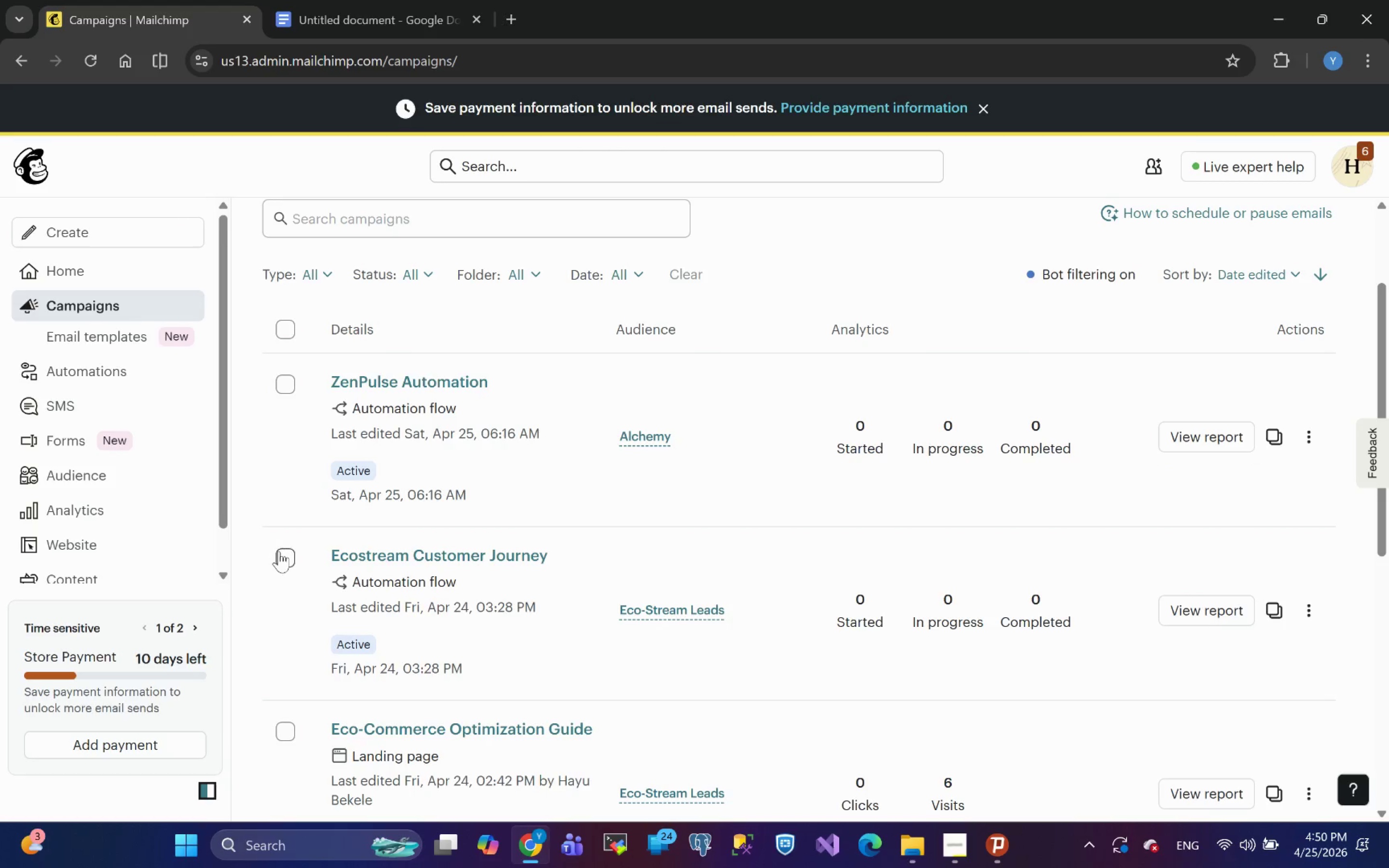 
left_click([282, 554])
 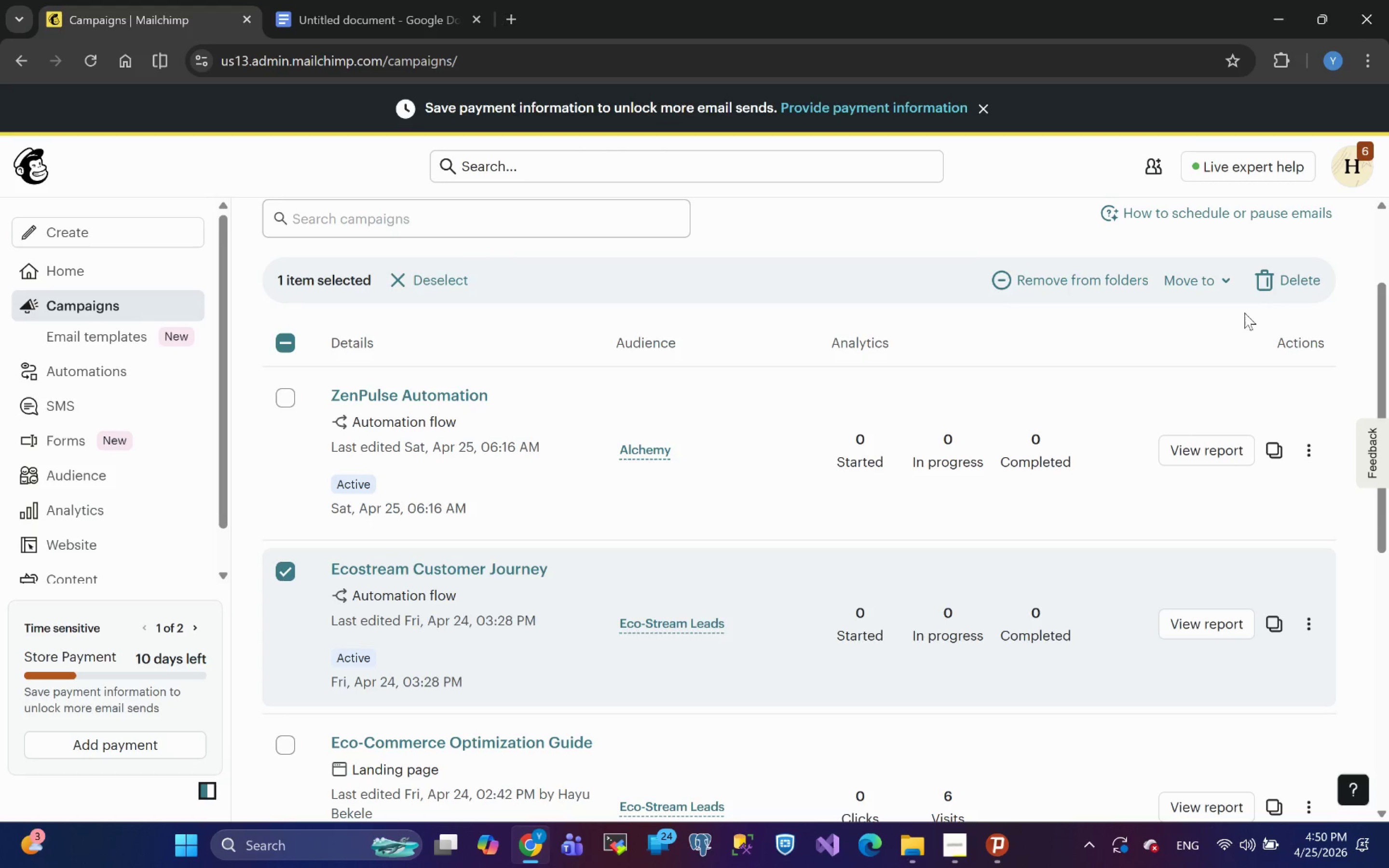 
left_click([1288, 274])
 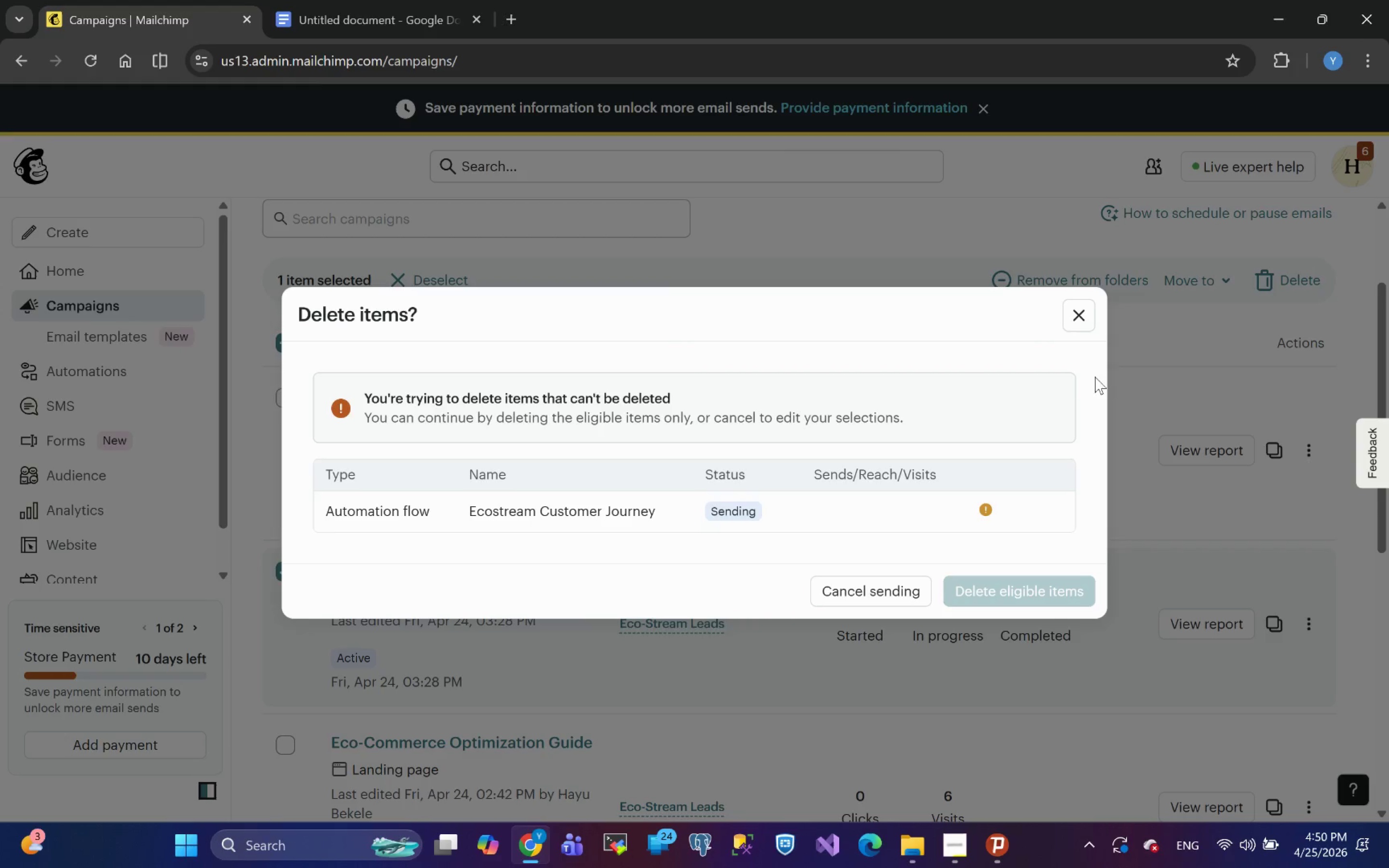 
left_click([1084, 314])
 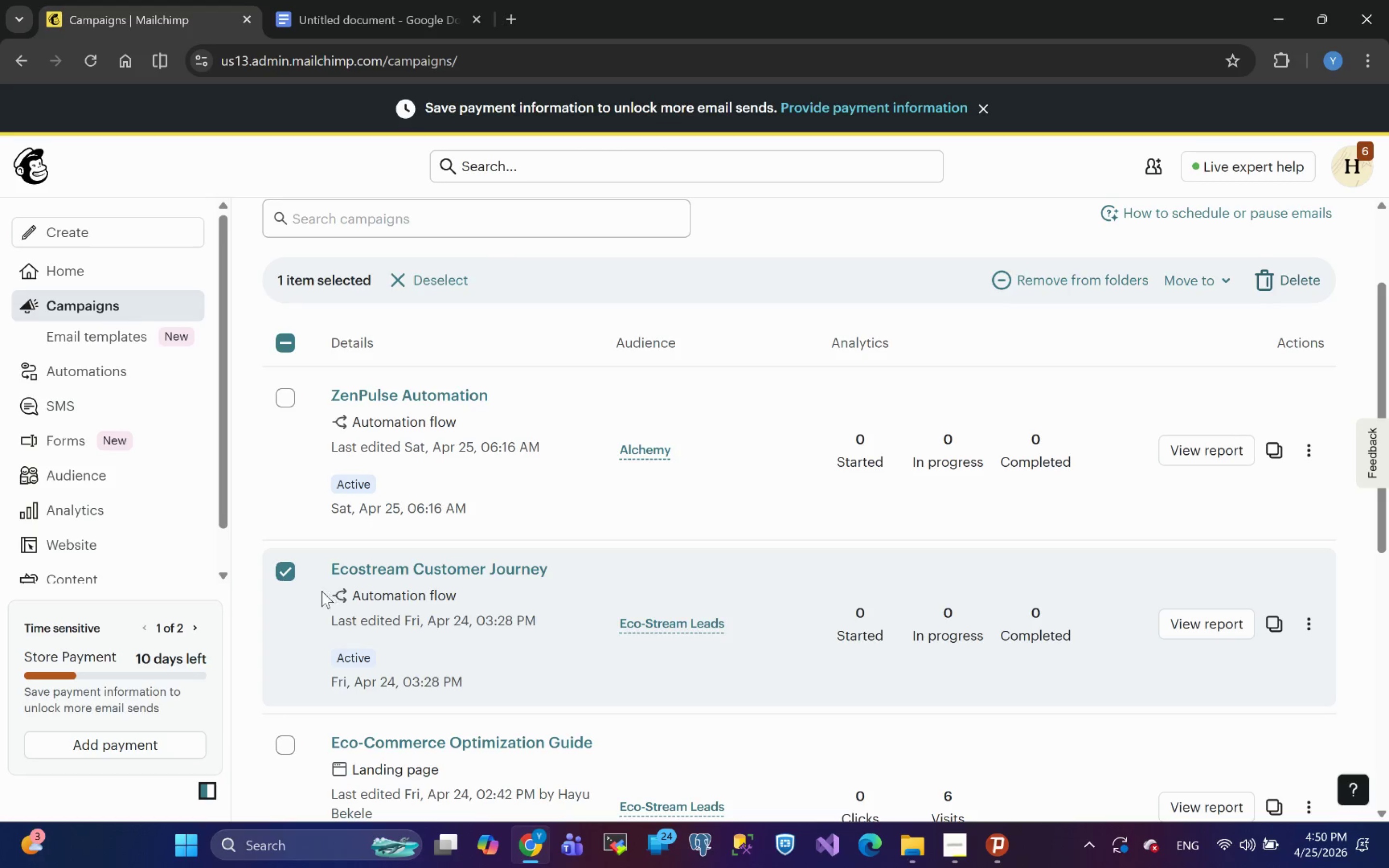 
left_click([286, 573])
 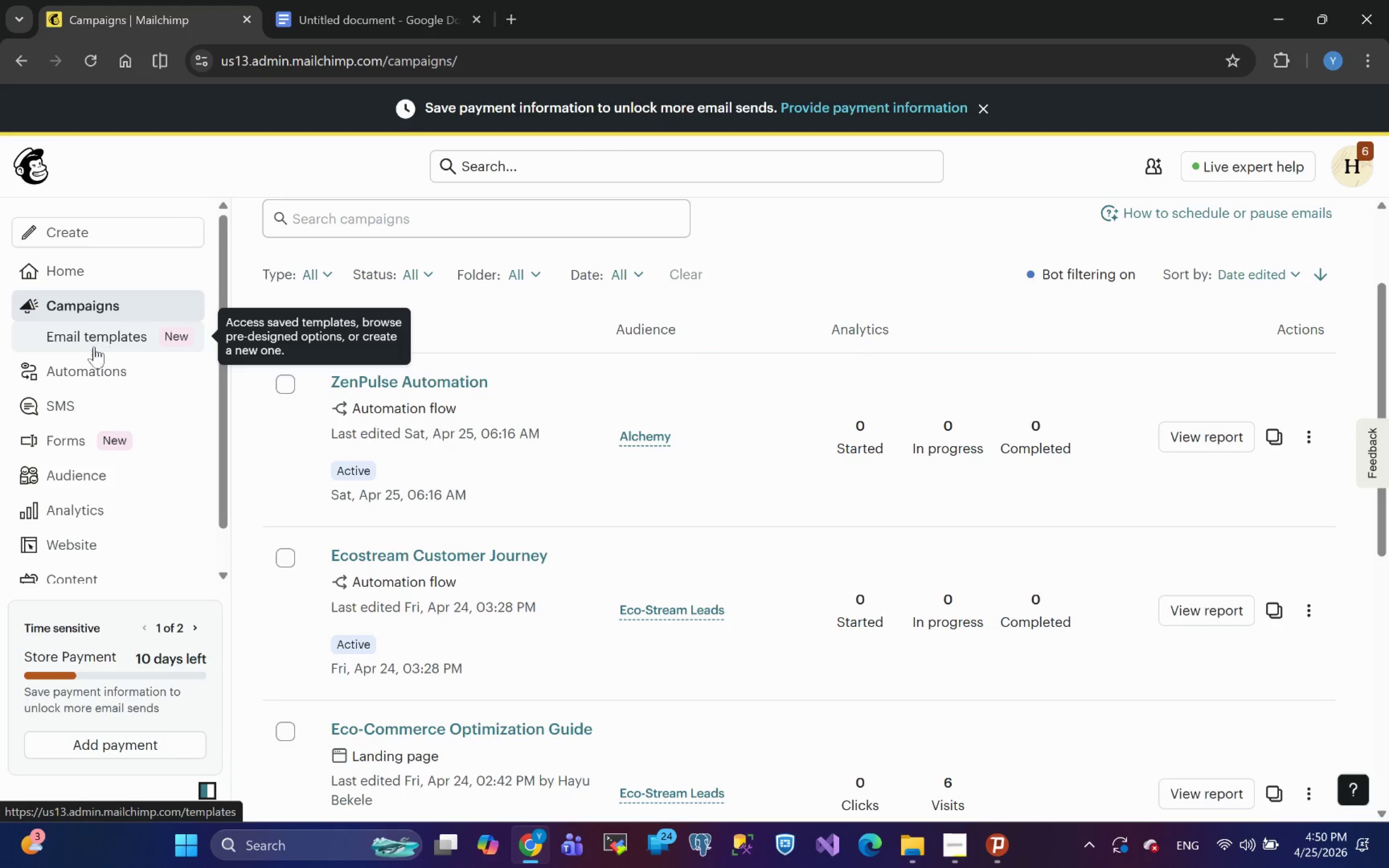 
left_click([90, 349])
 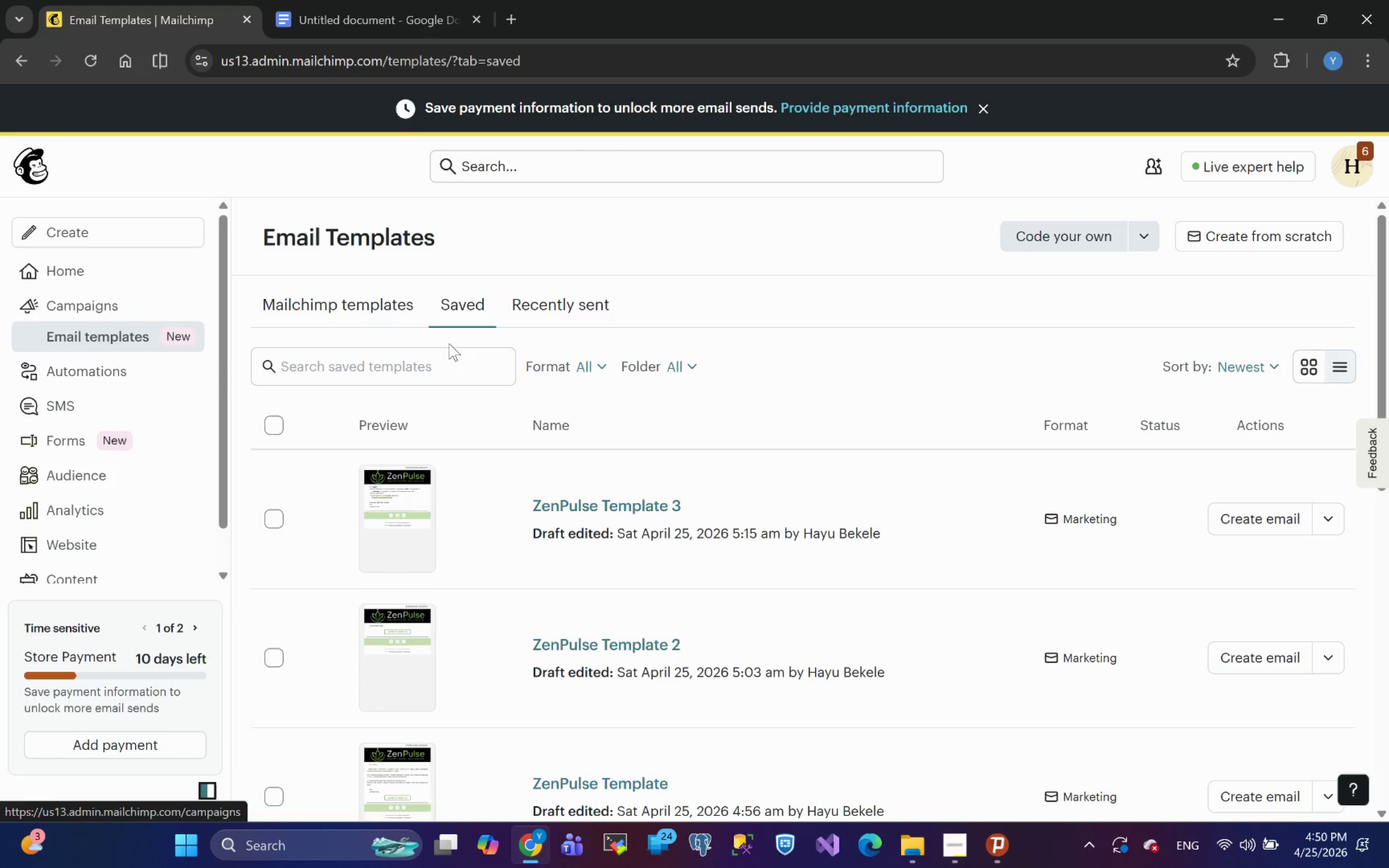 
wait(8.31)
 